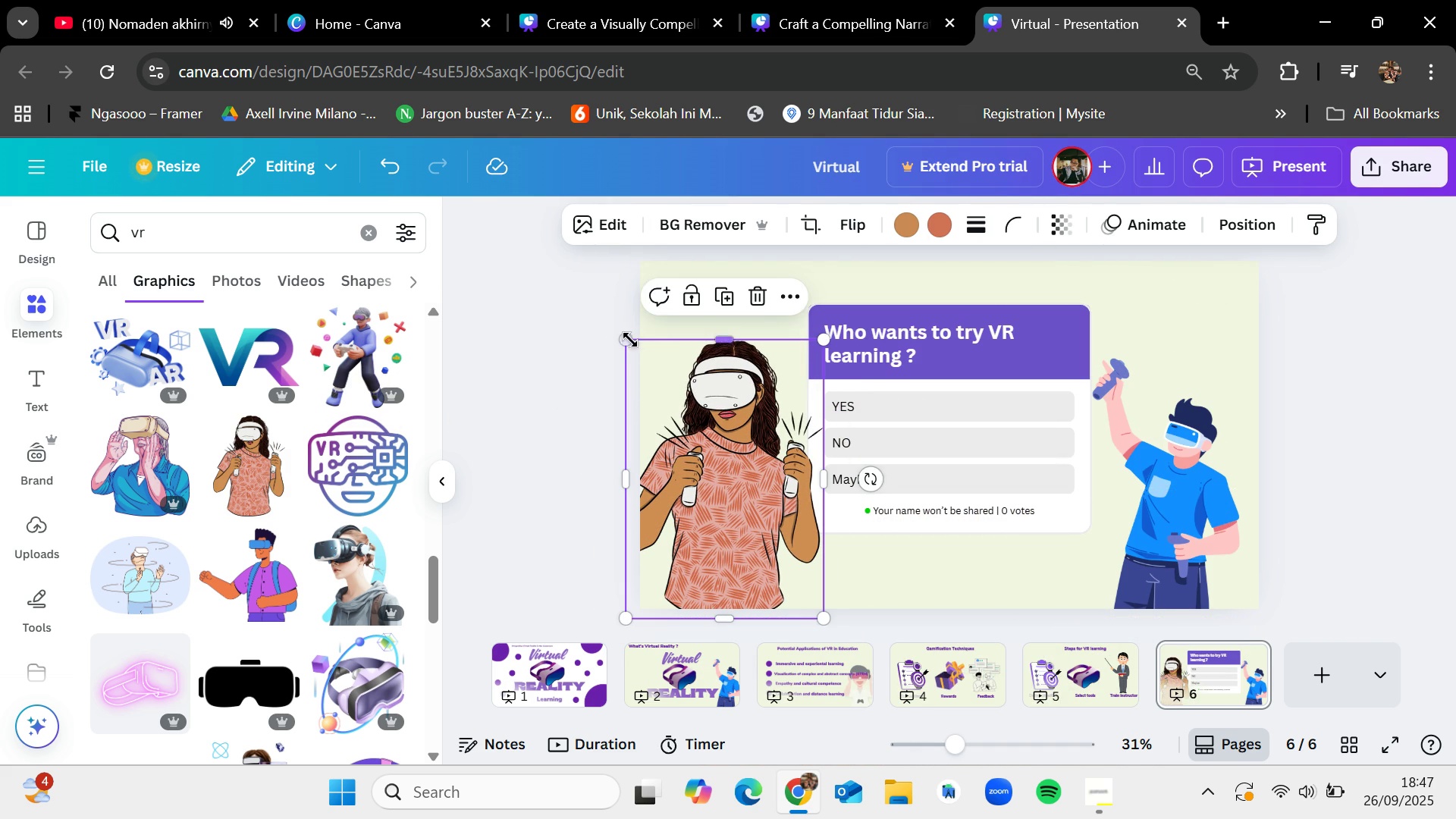 
left_click_drag(start_coordinate=[629, 339], to_coordinate=[670, 376])
 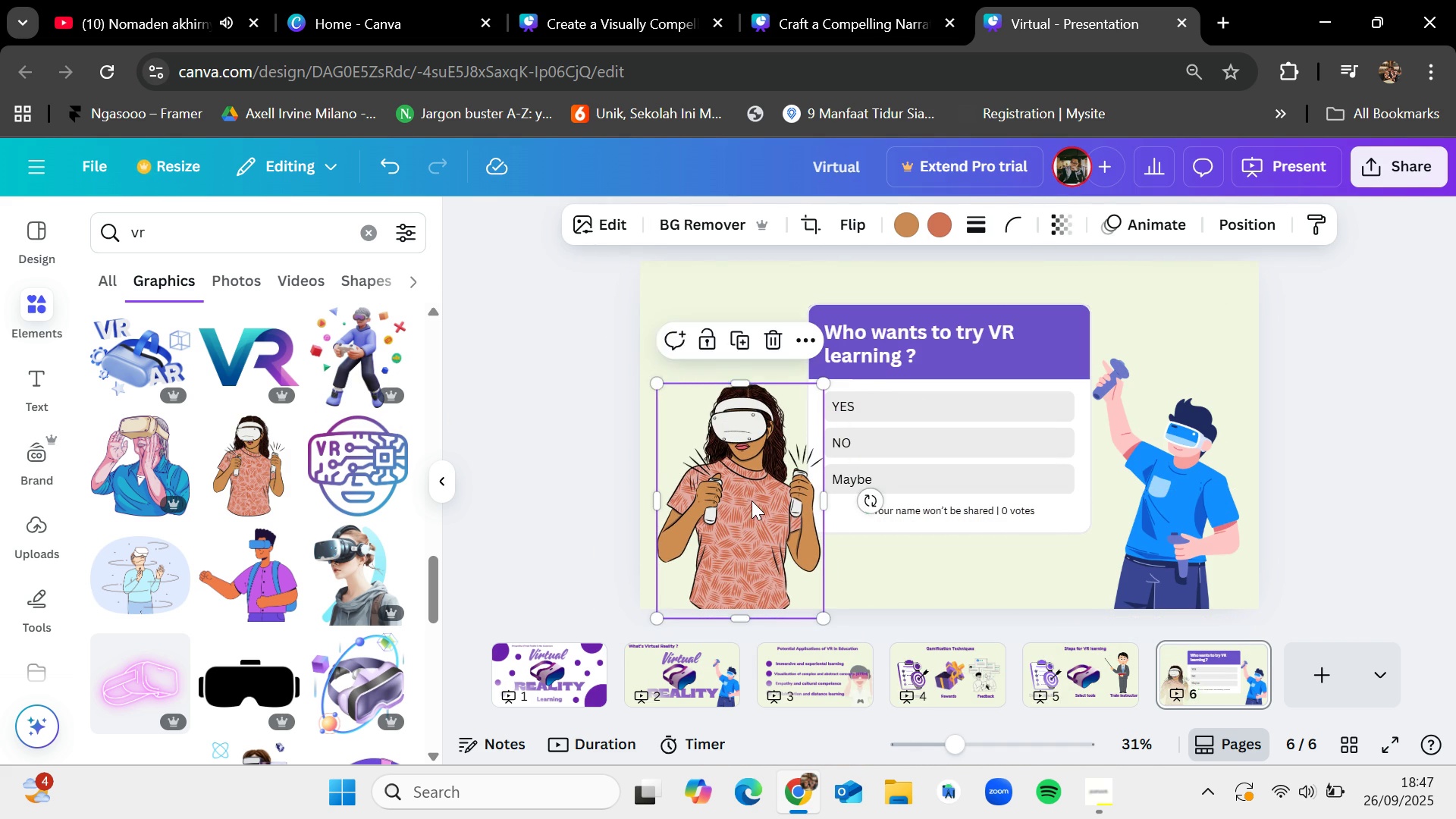 
left_click_drag(start_coordinate=[752, 500], to_coordinate=[730, 485])
 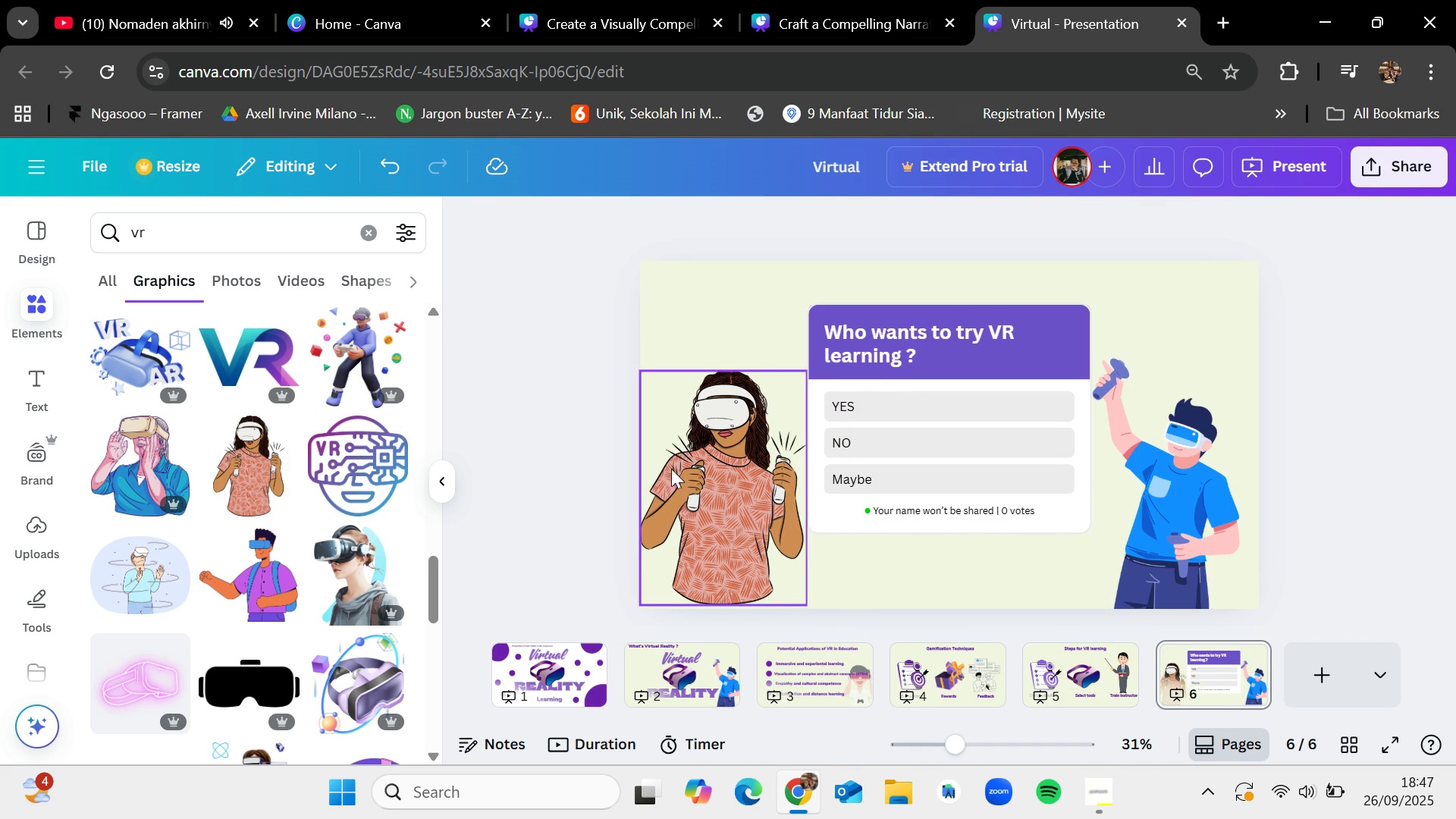 
left_click_drag(start_coordinate=[711, 497], to_coordinate=[707, 519])
 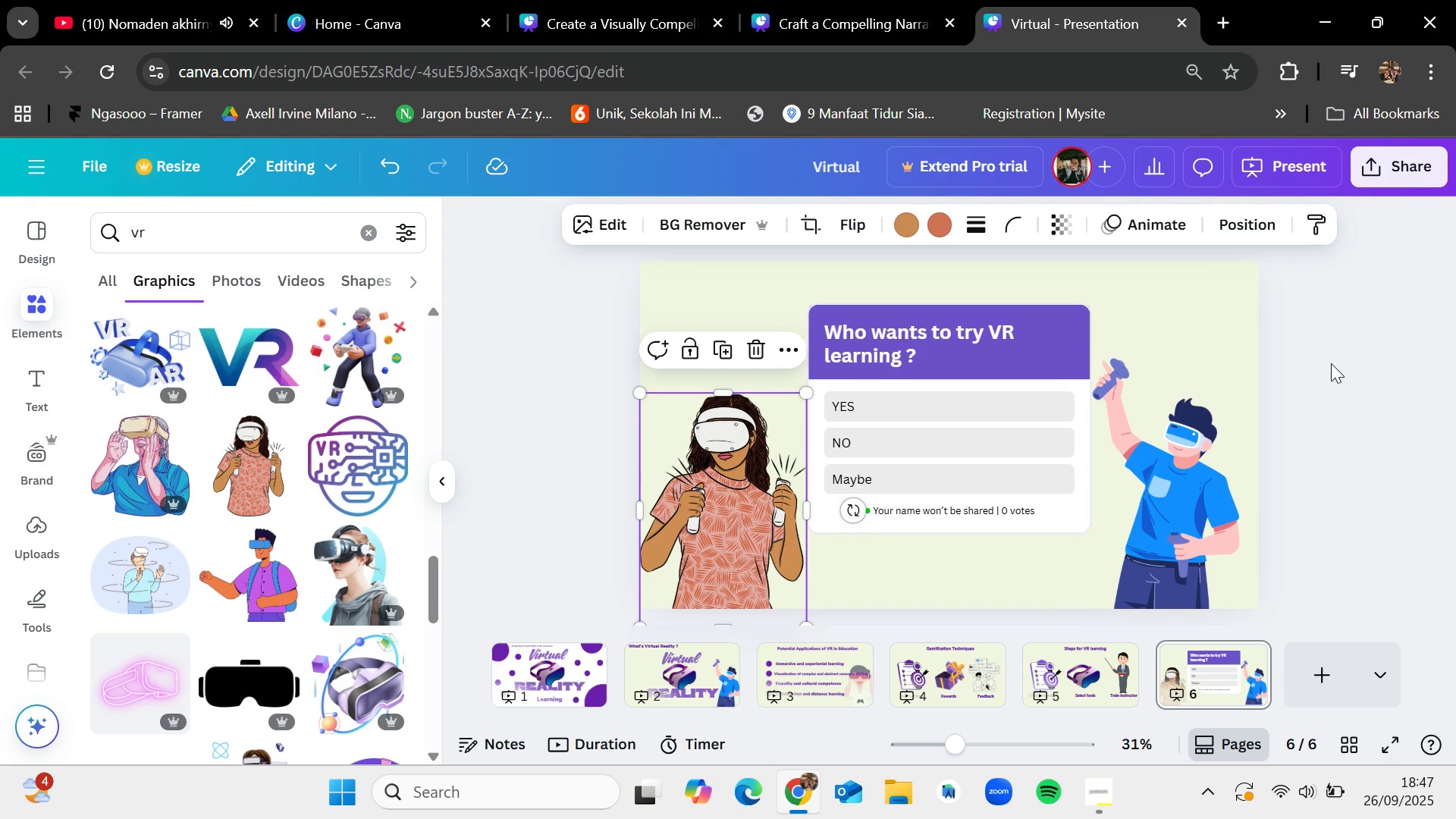 
left_click([1333, 363])
 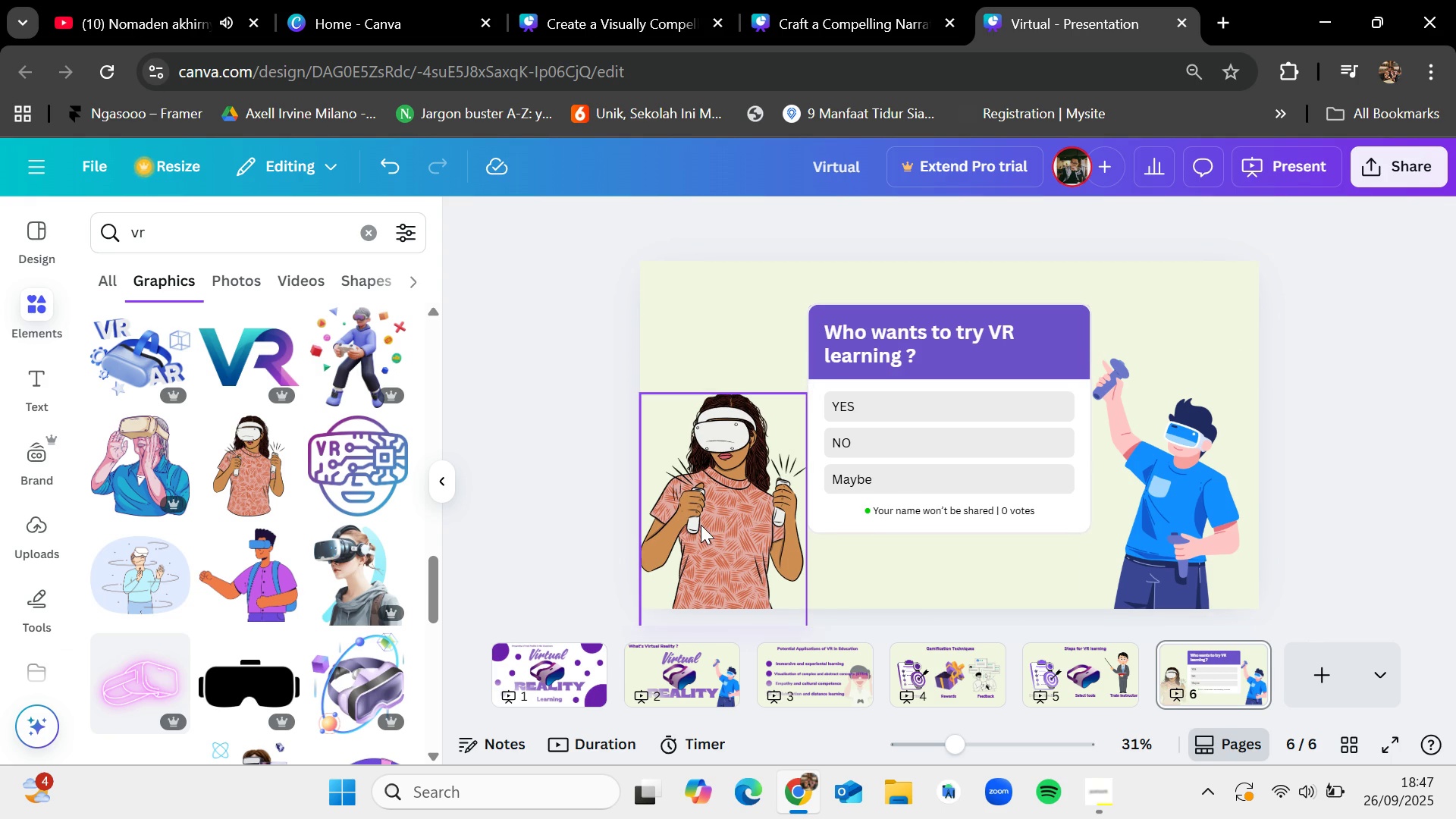 
left_click_drag(start_coordinate=[713, 528], to_coordinate=[705, 525])
 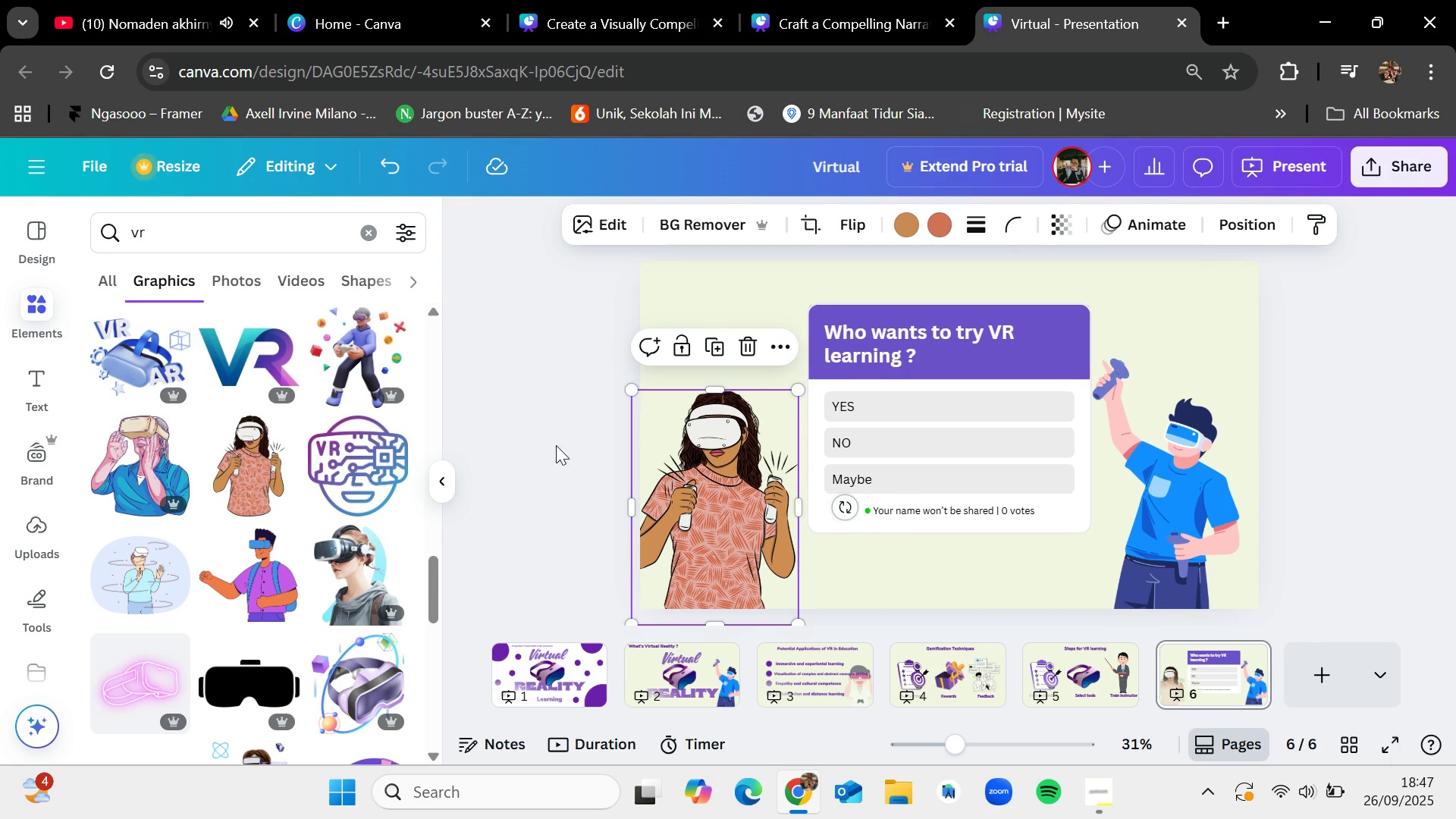 
left_click([538, 437])
 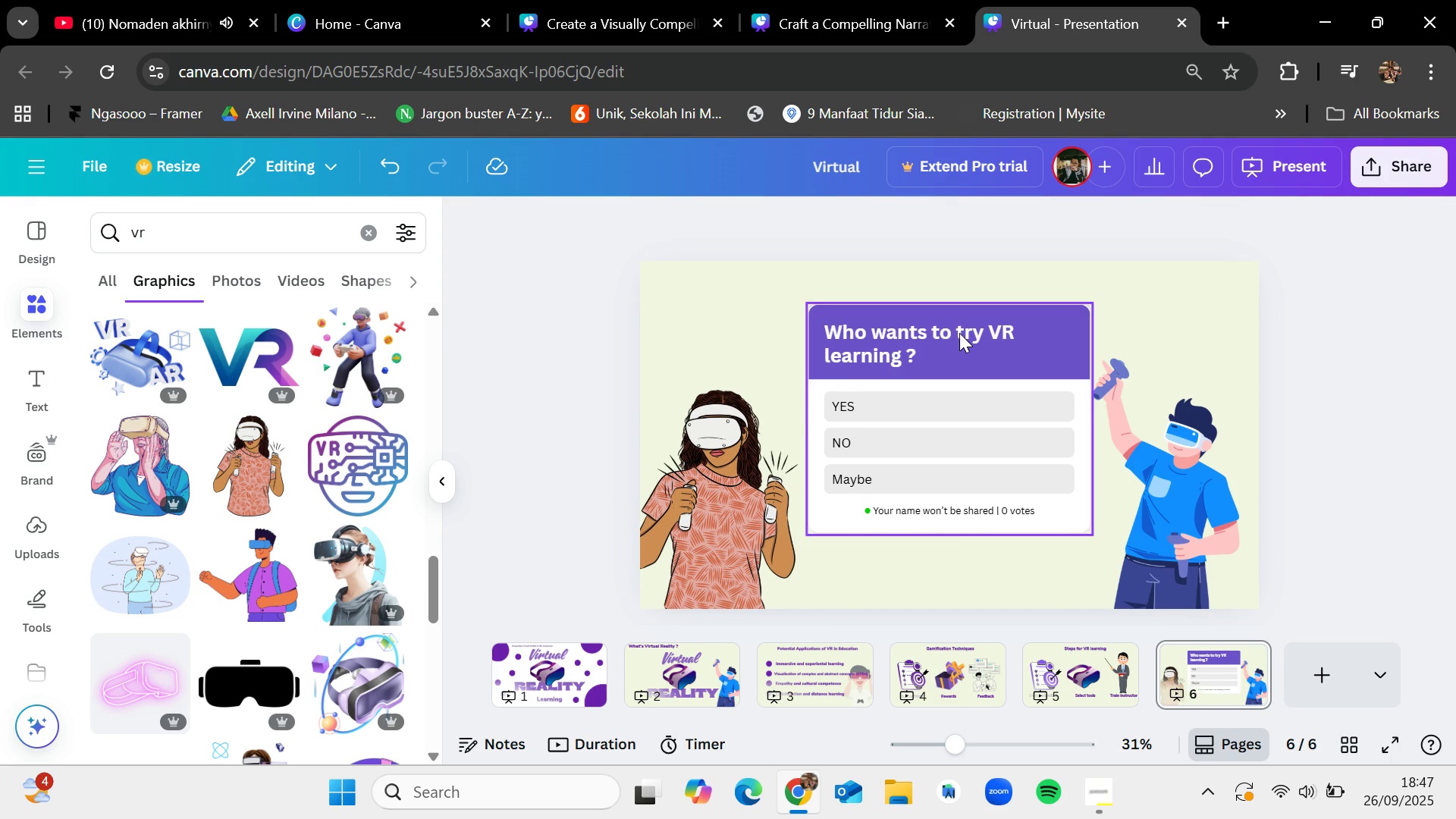 
left_click_drag(start_coordinate=[959, 333], to_coordinate=[957, 340])
 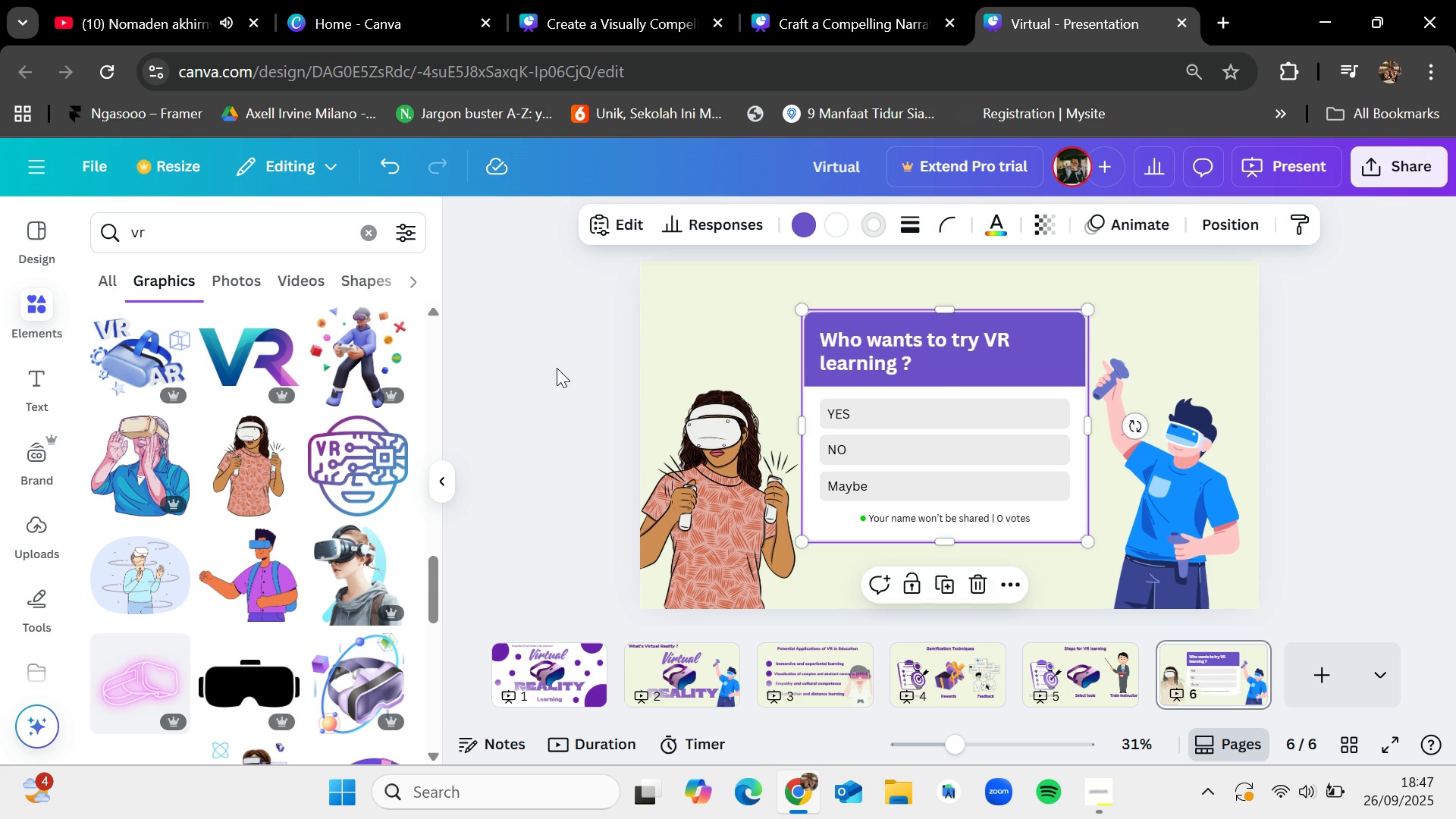 
left_click([557, 368])
 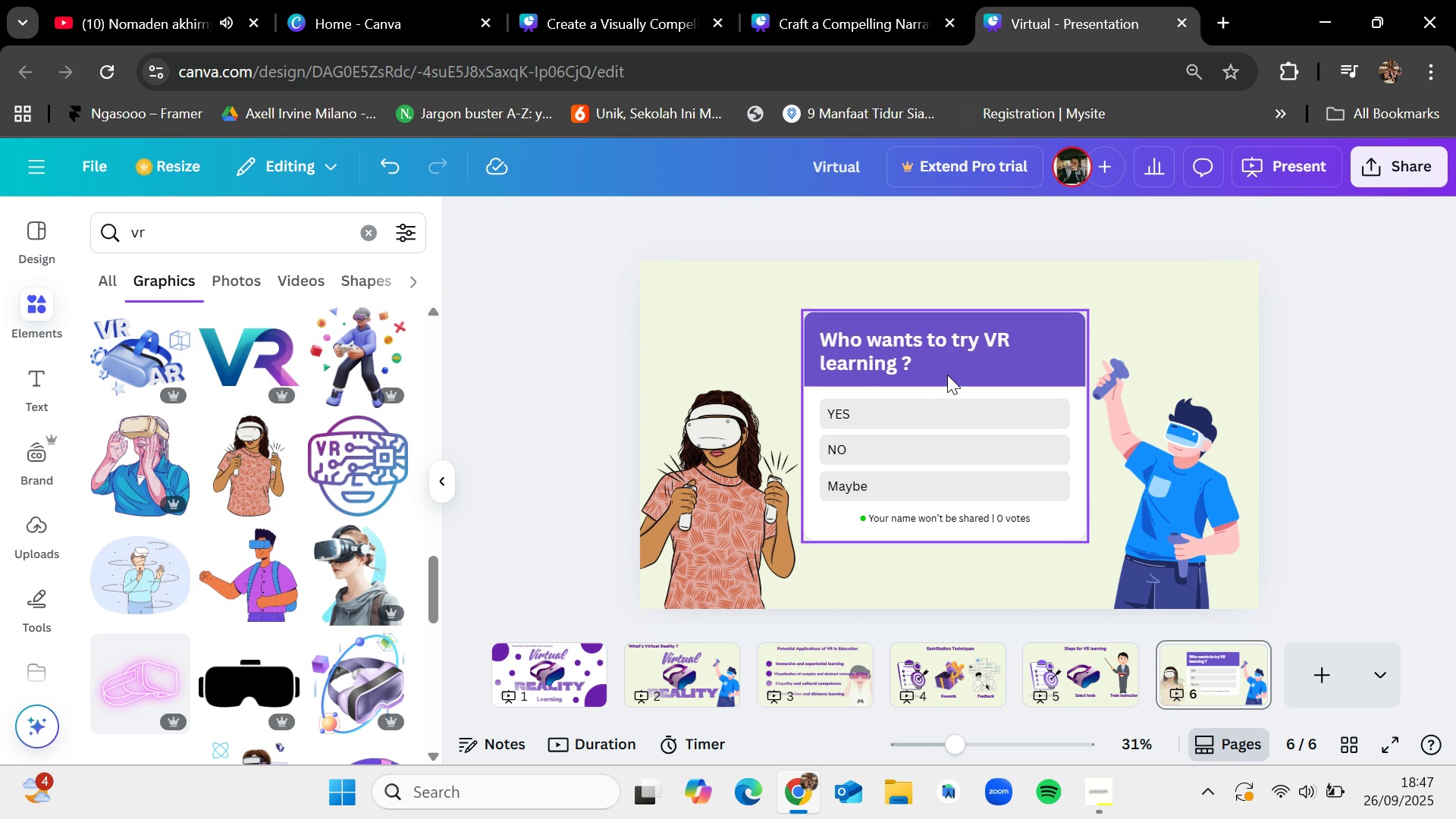 
scroll: coordinate [306, 511], scroll_direction: down, amount: 7.0
 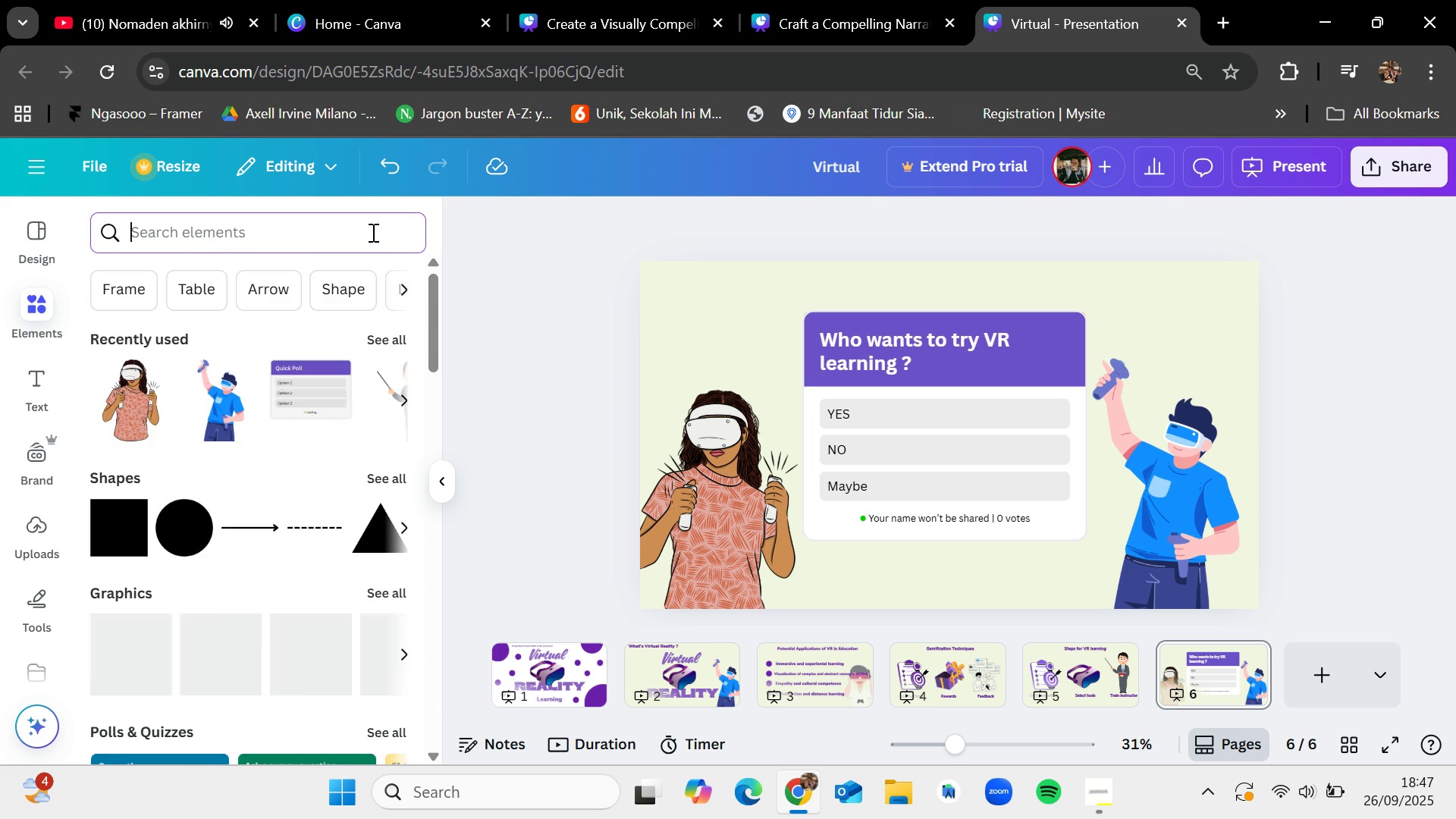 
type(tech)
 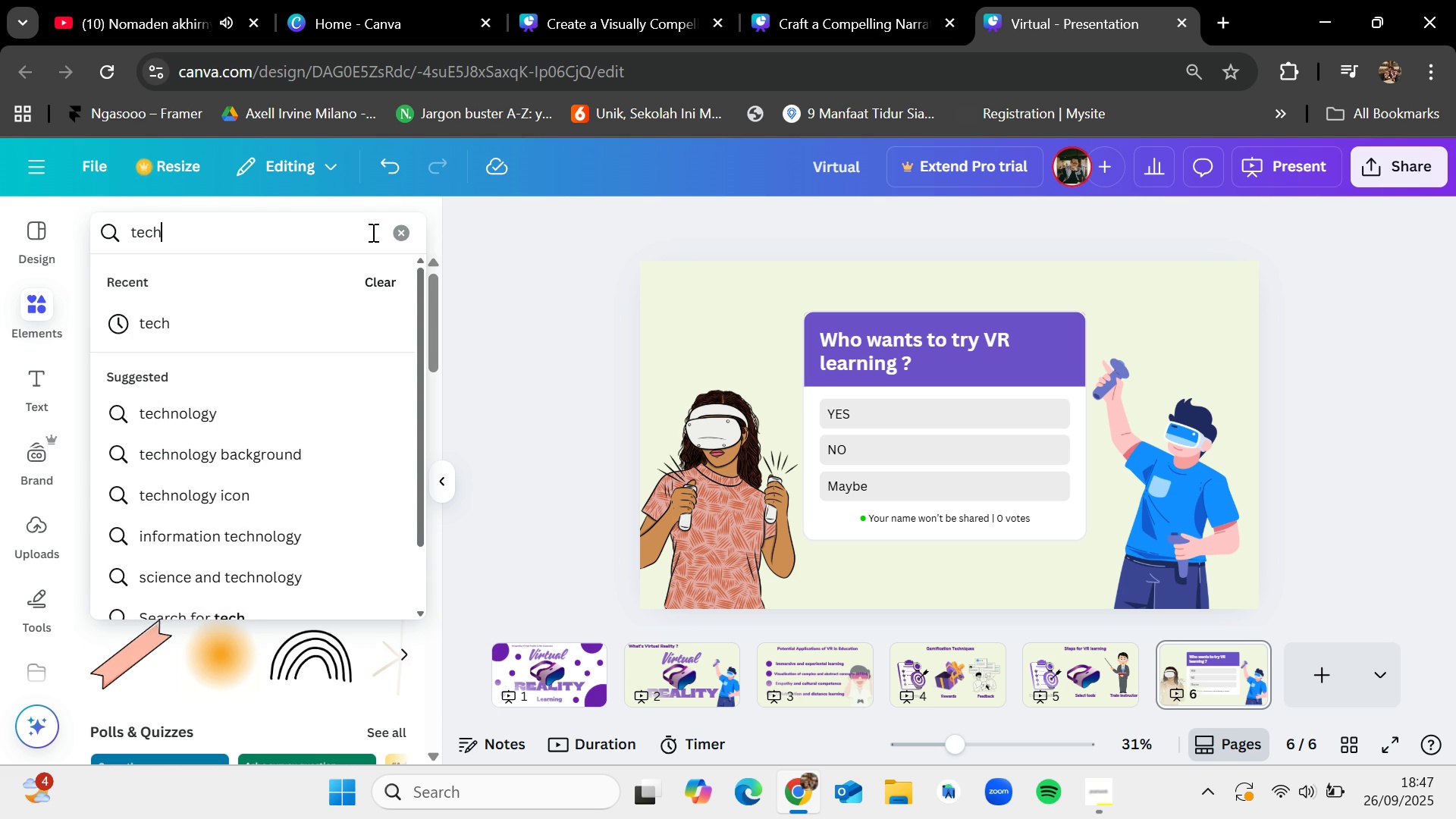 
key(Enter)
 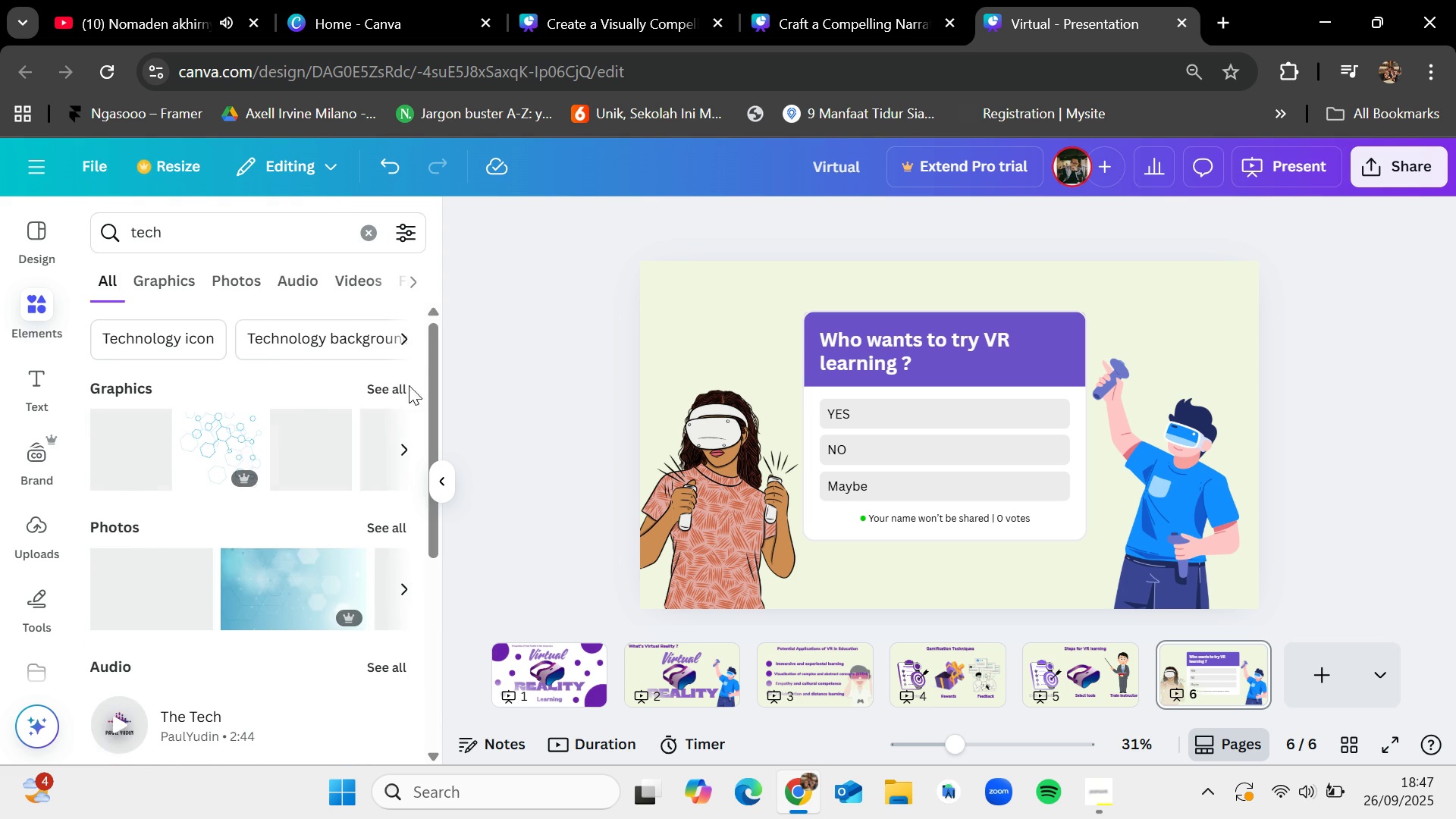 
left_click([384, 388])
 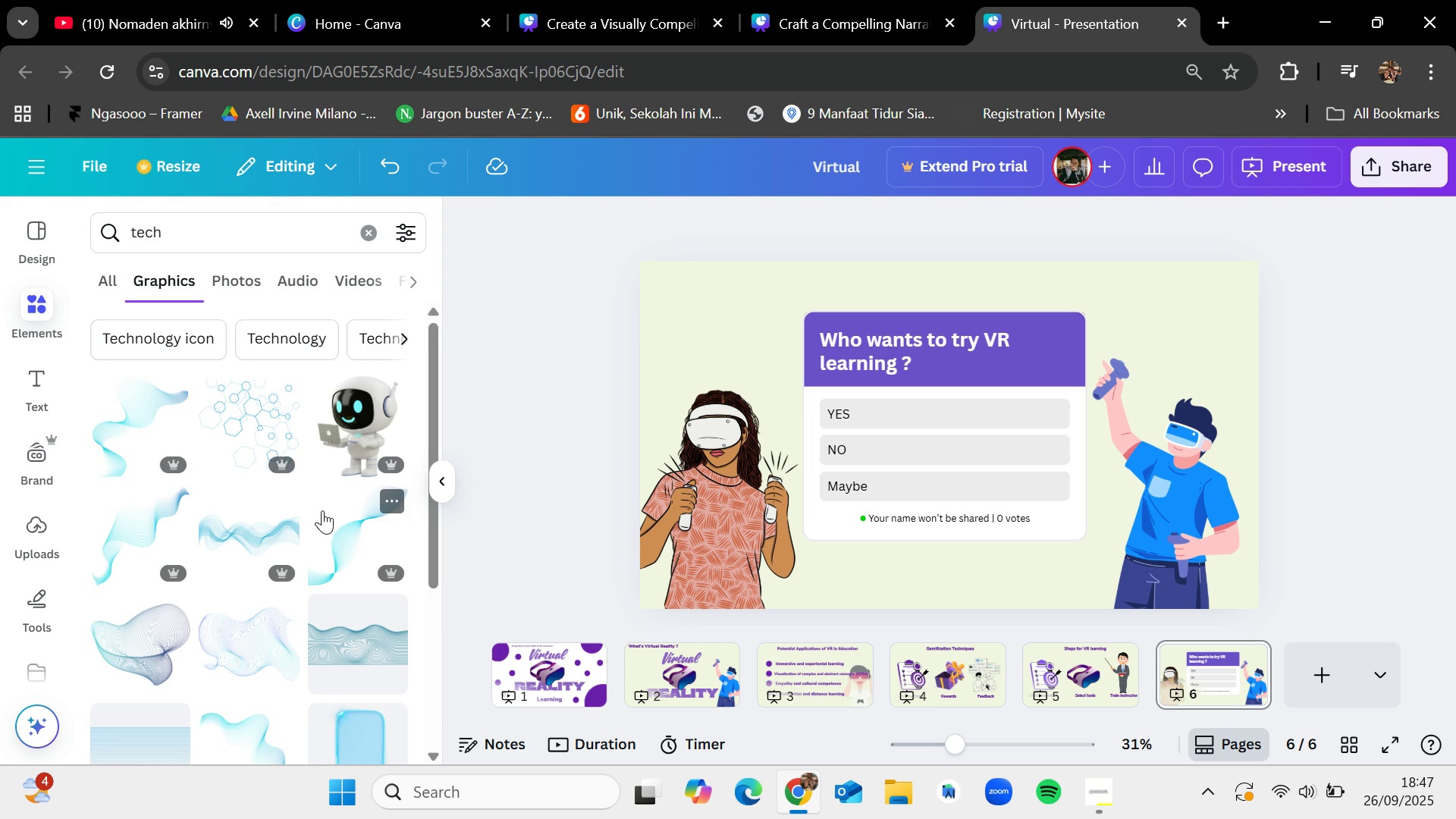 
scroll: coordinate [322, 510], scroll_direction: down, amount: 5.0
 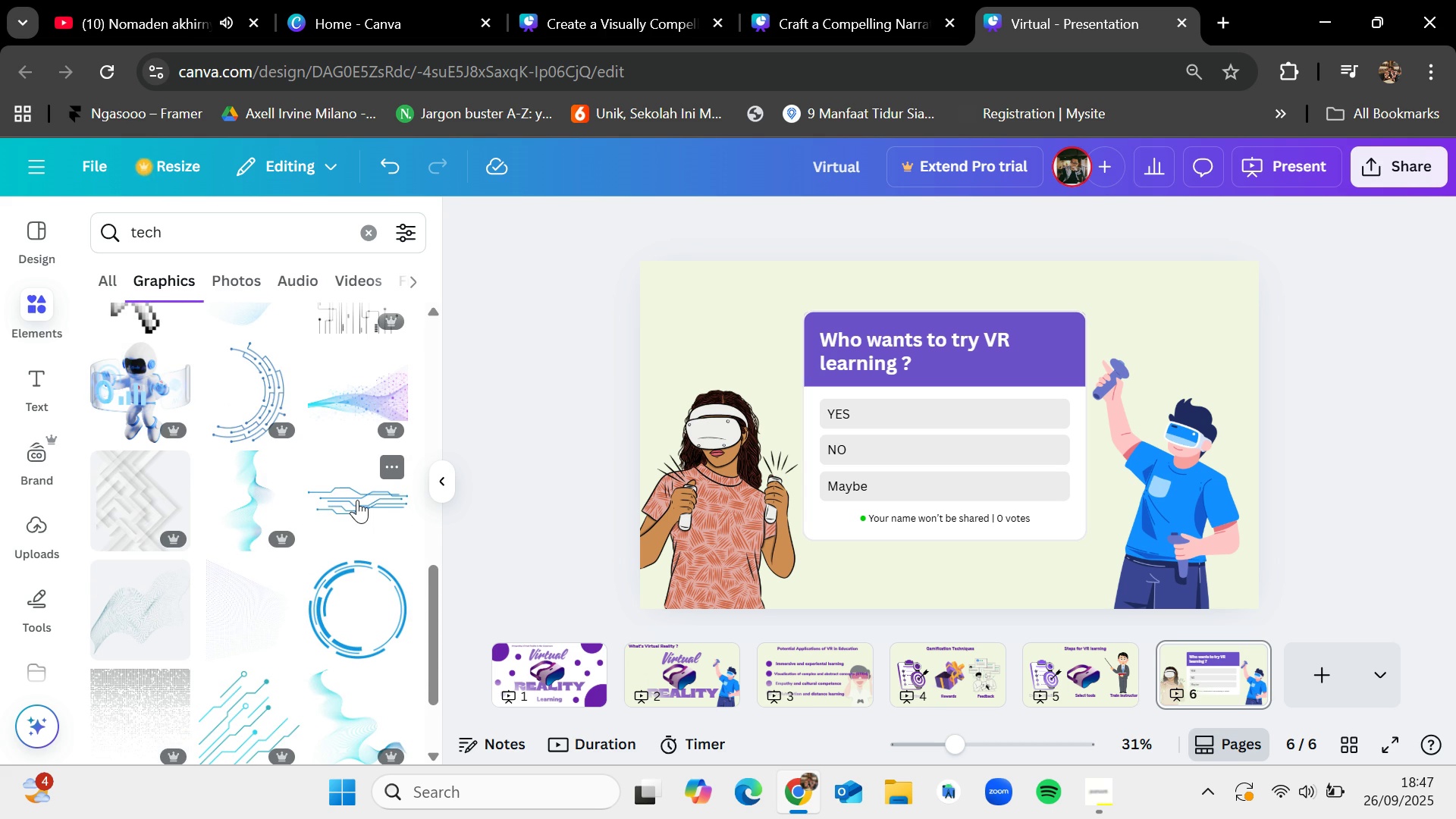 
left_click_drag(start_coordinate=[357, 500], to_coordinate=[657, 299])
 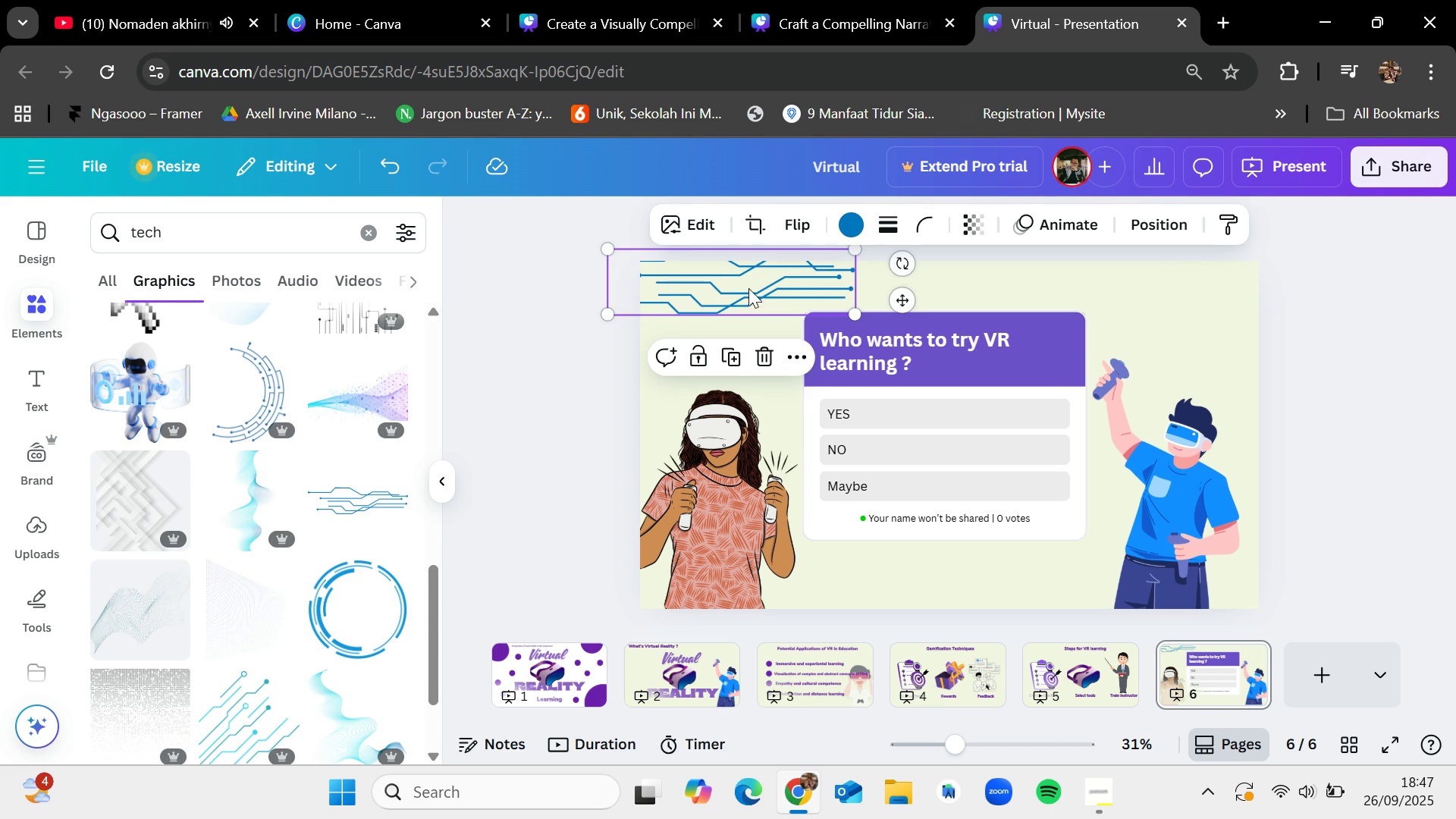 
left_click_drag(start_coordinate=[765, 276], to_coordinate=[696, 294])
 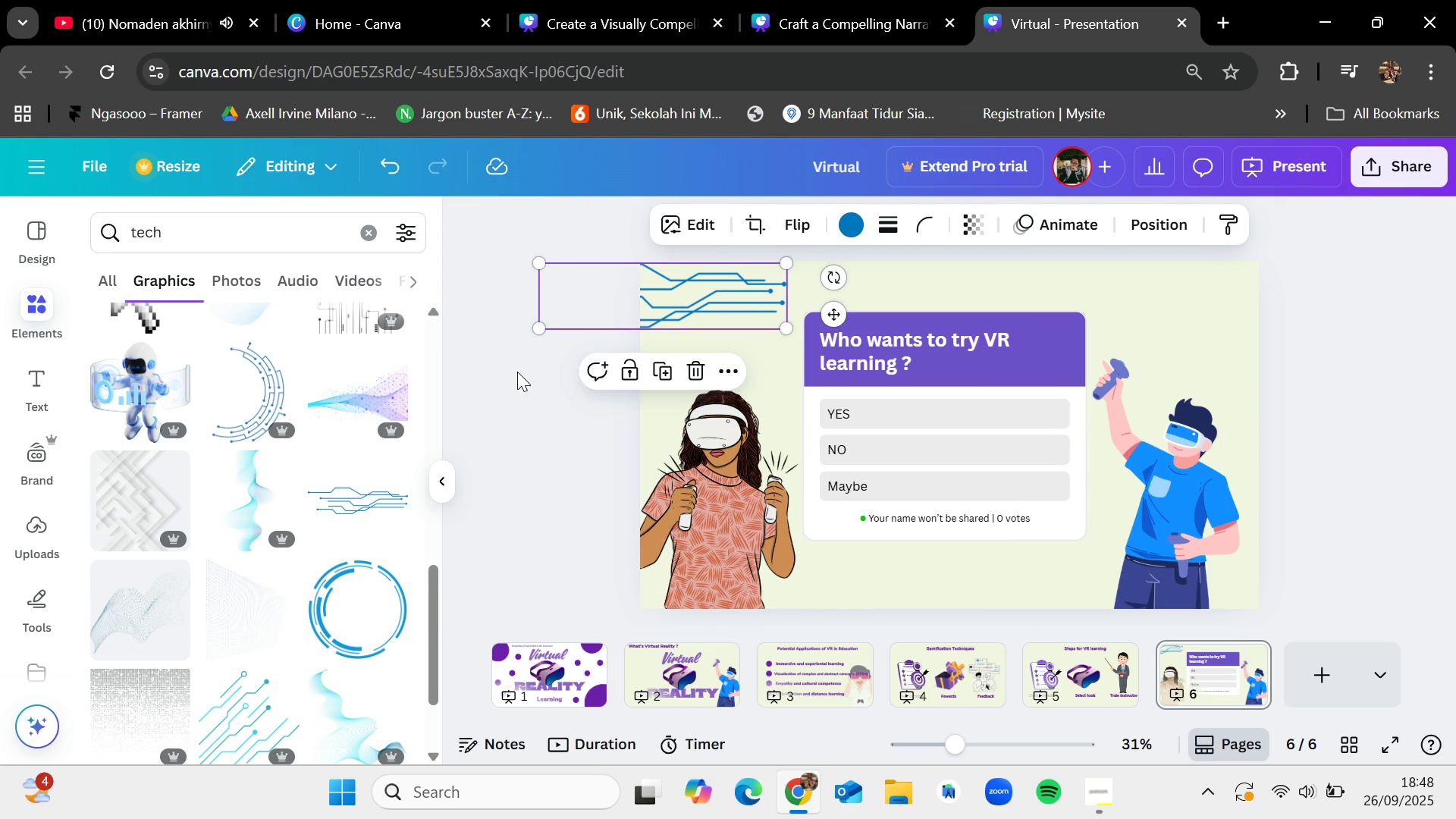 
left_click([517, 372])
 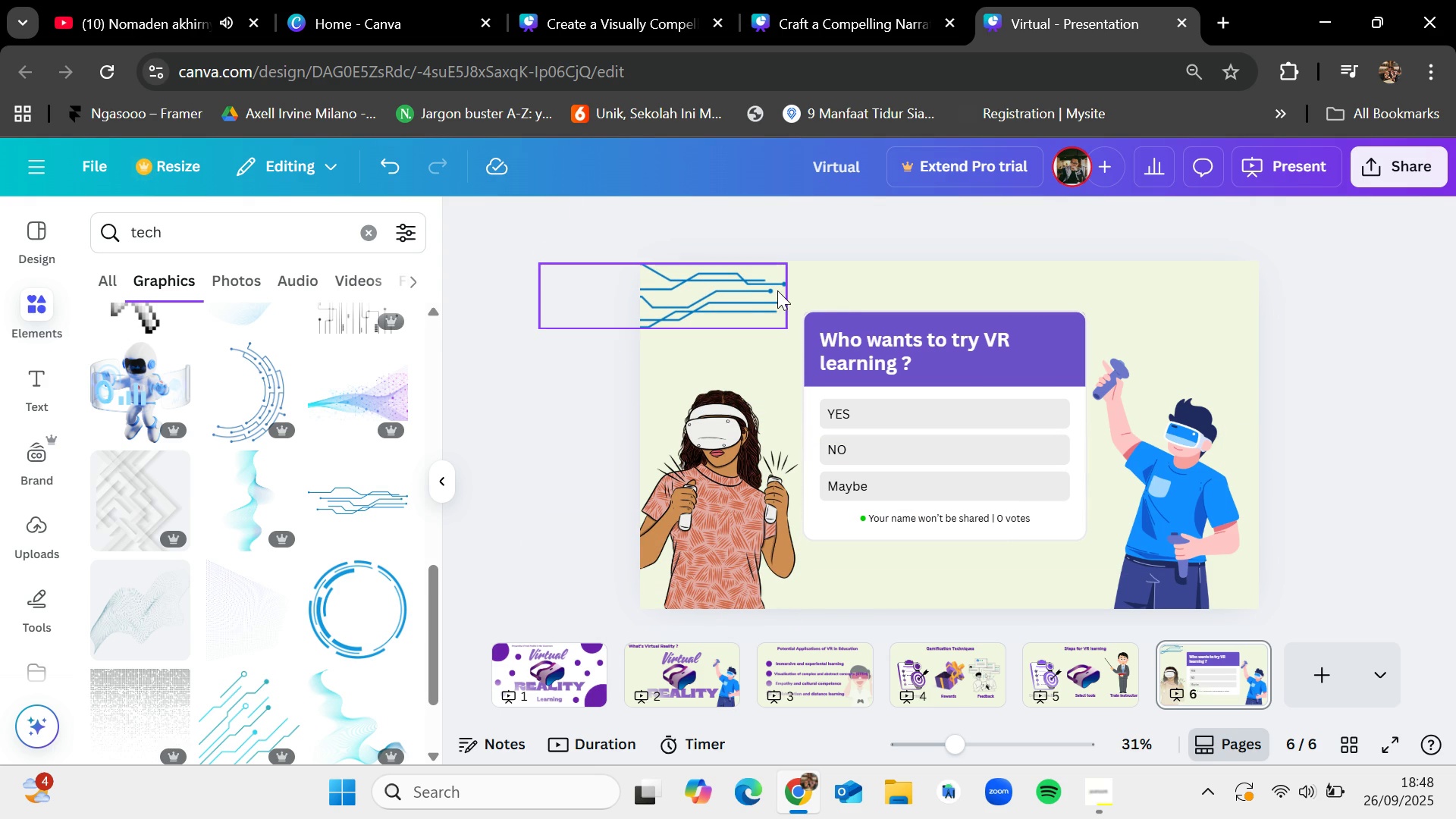 
key(Control+C)
 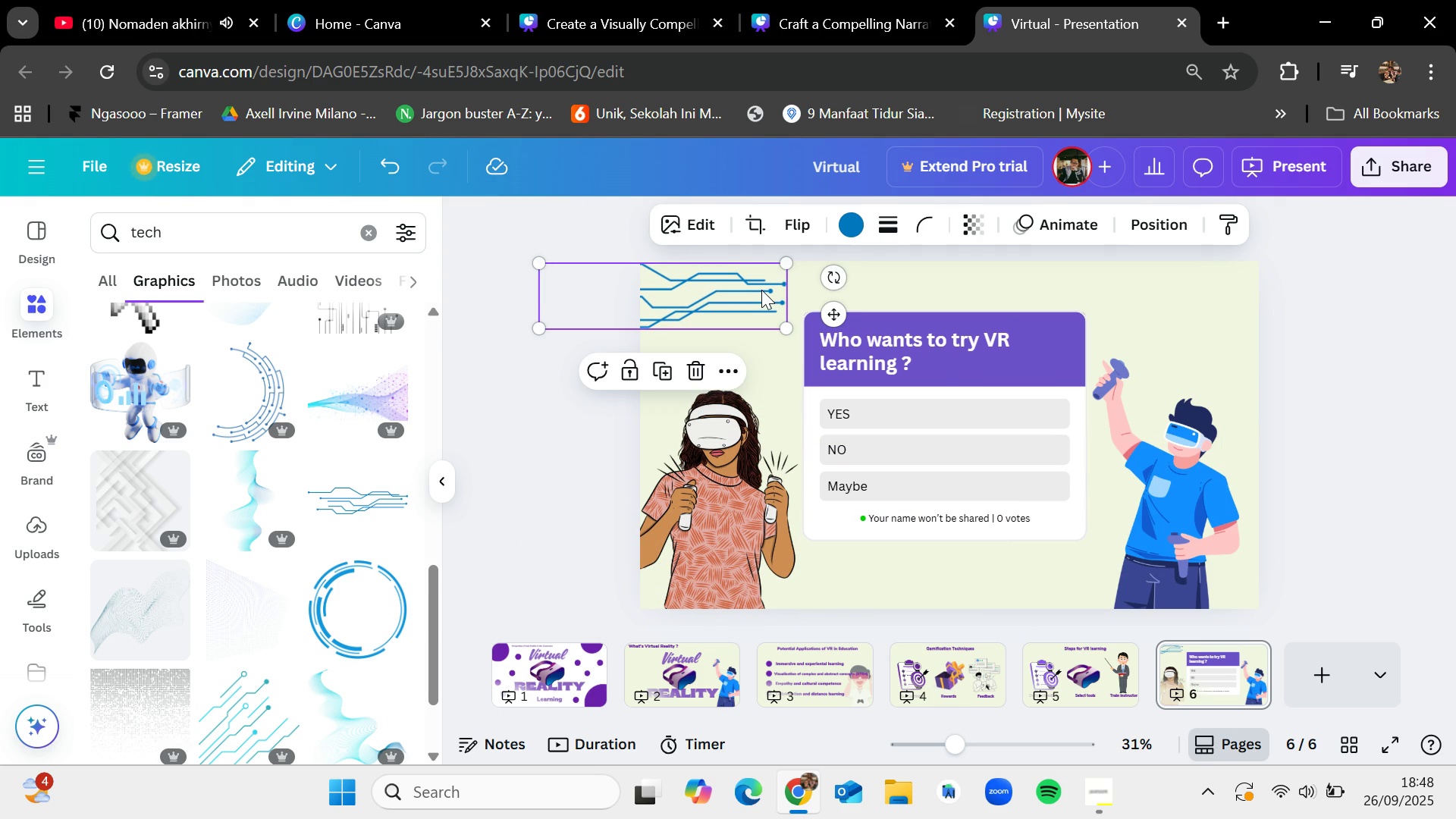 
key(Control+V)
 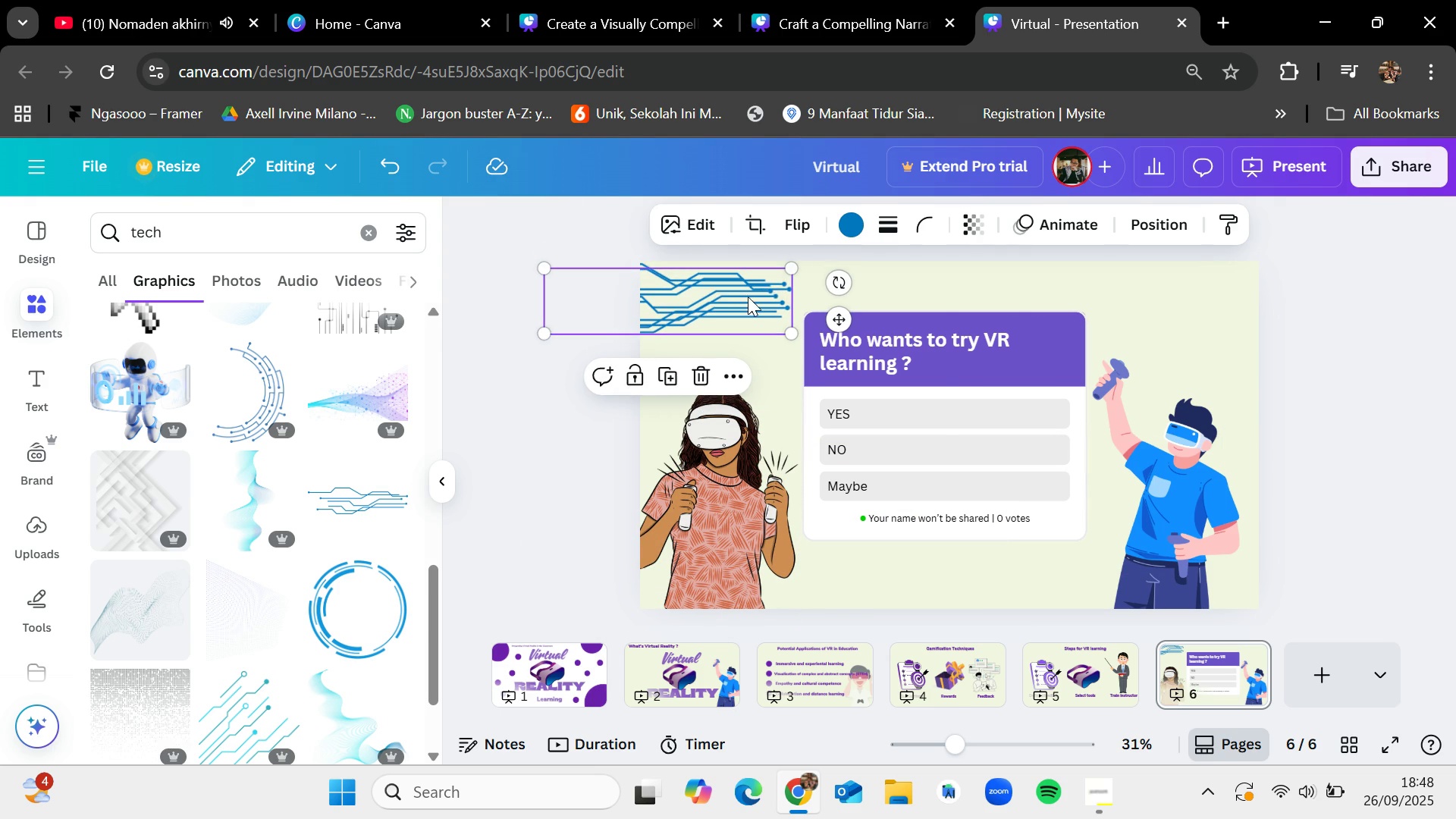 
left_click_drag(start_coordinate=[745, 297], to_coordinate=[1300, 290])
 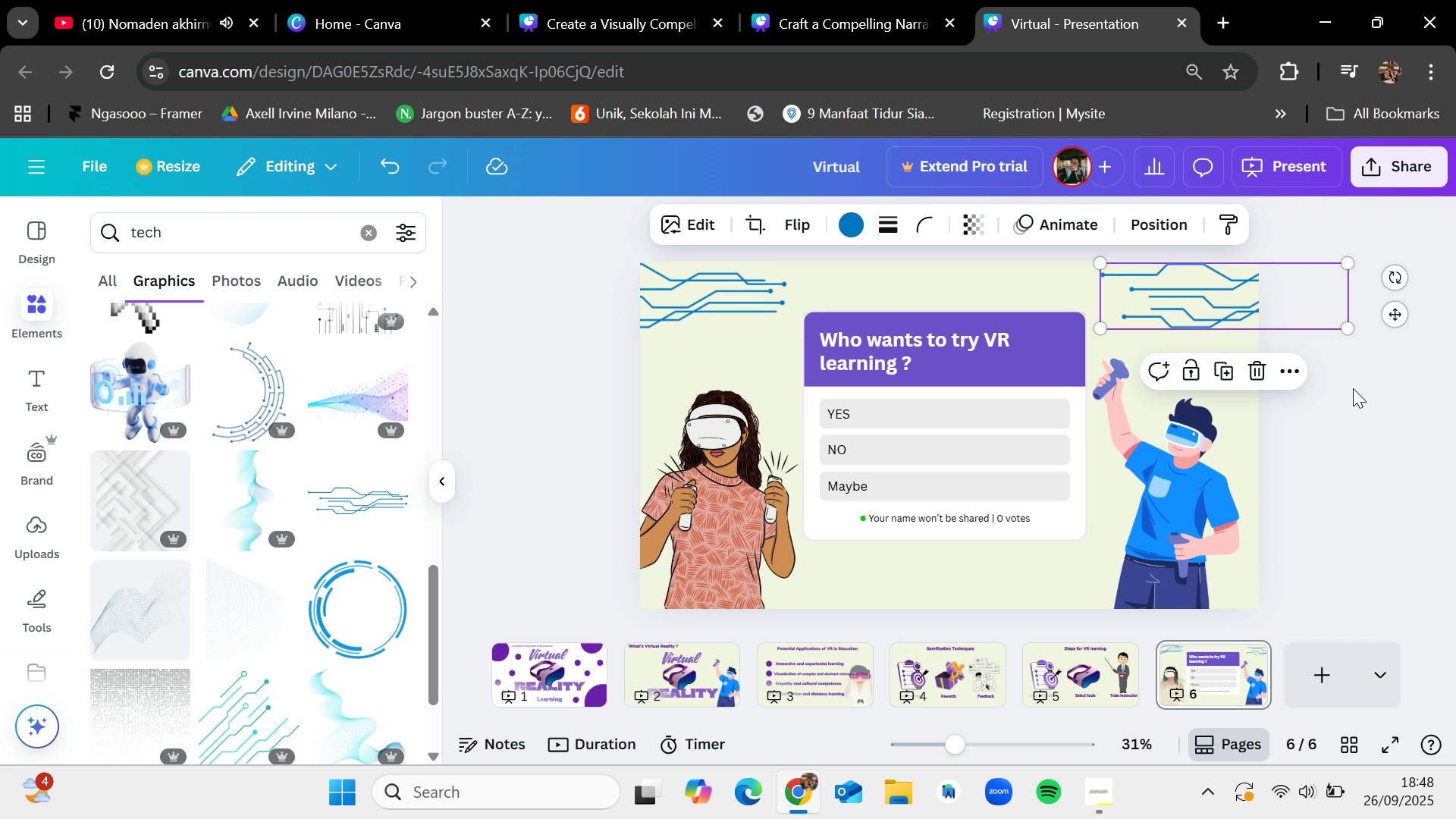 
left_click([1353, 388])
 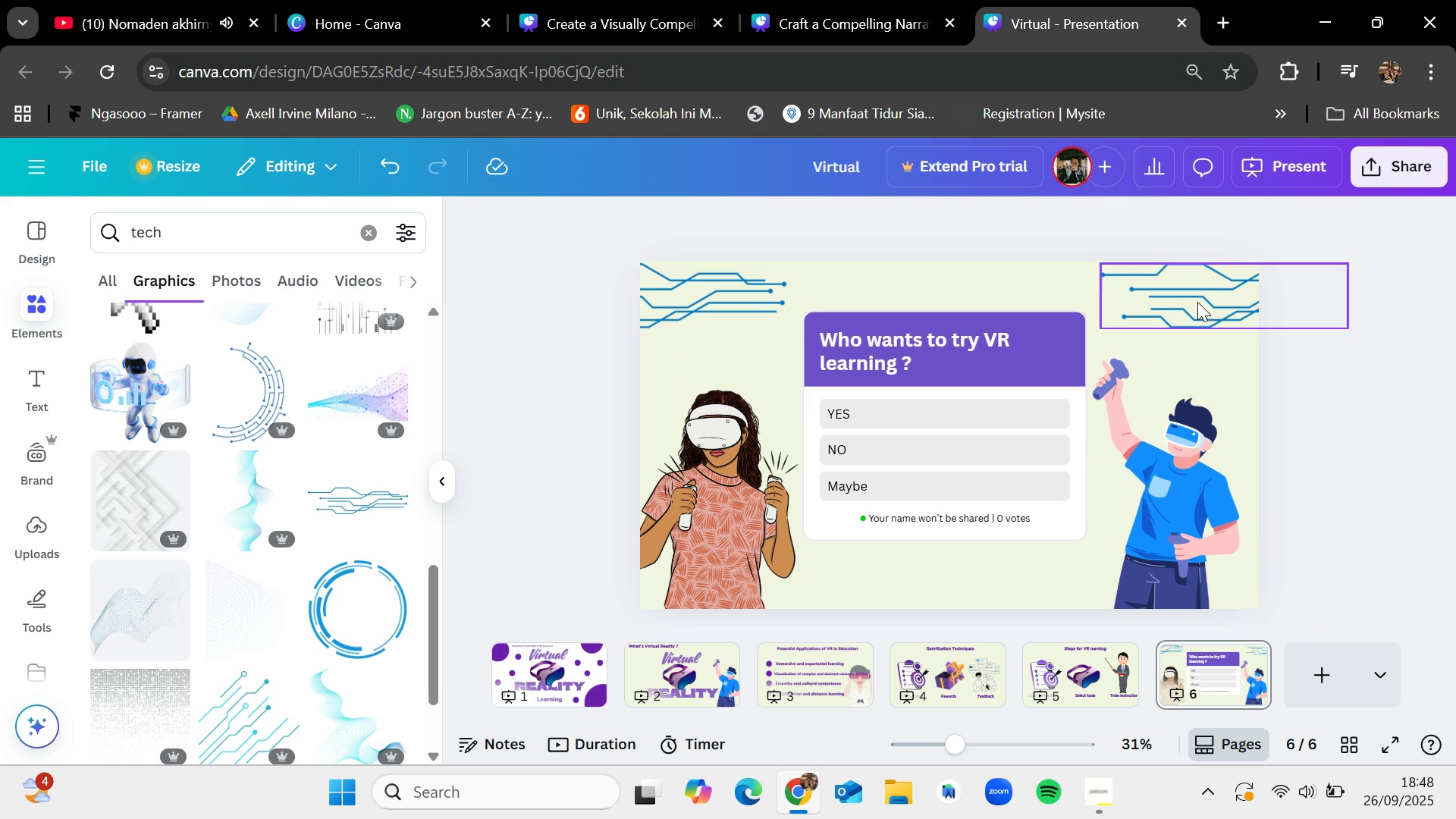 
key(Backspace)
 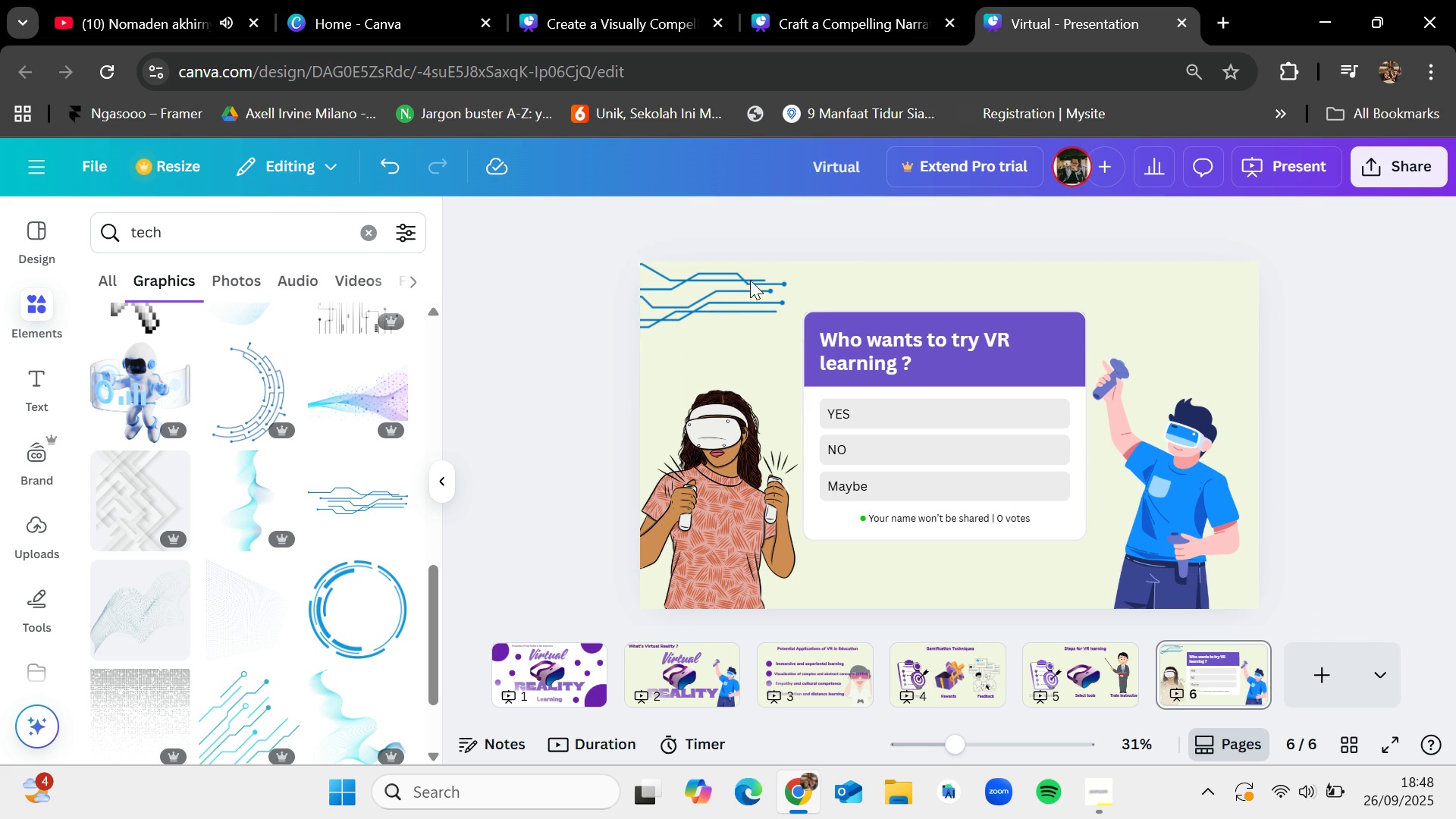 
left_click([731, 290])
 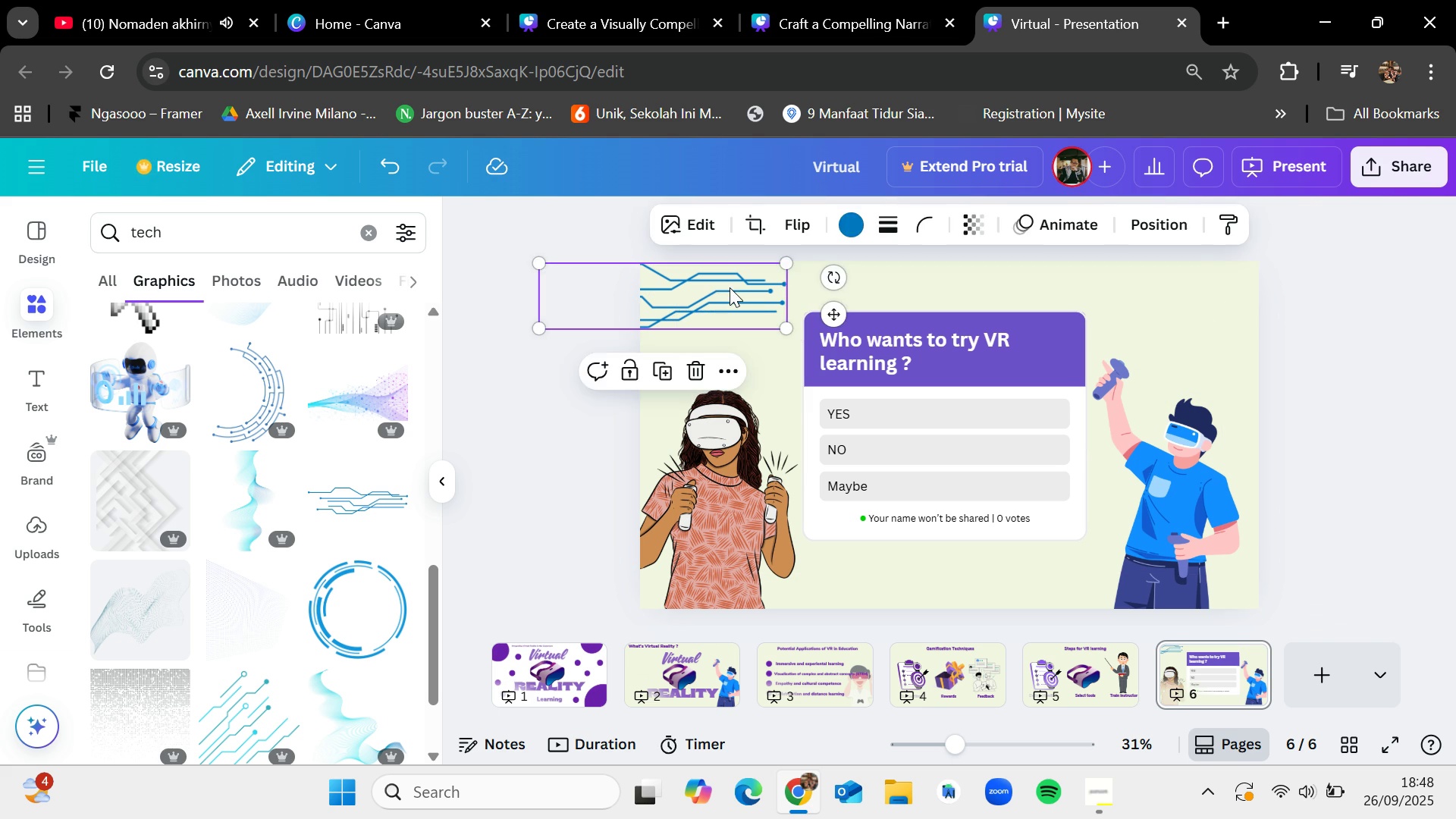 
key(Backspace)
 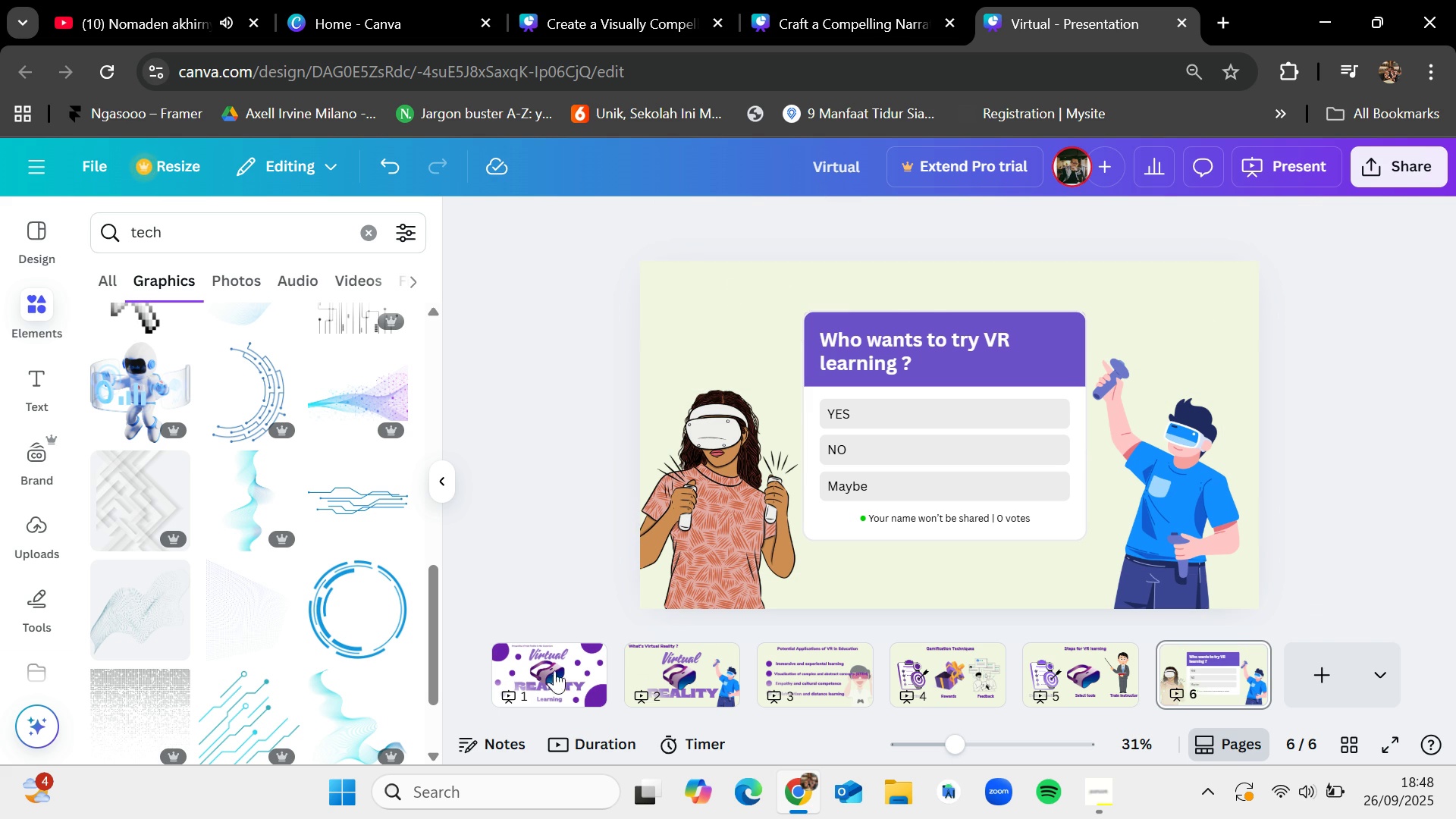 
left_click([554, 676])
 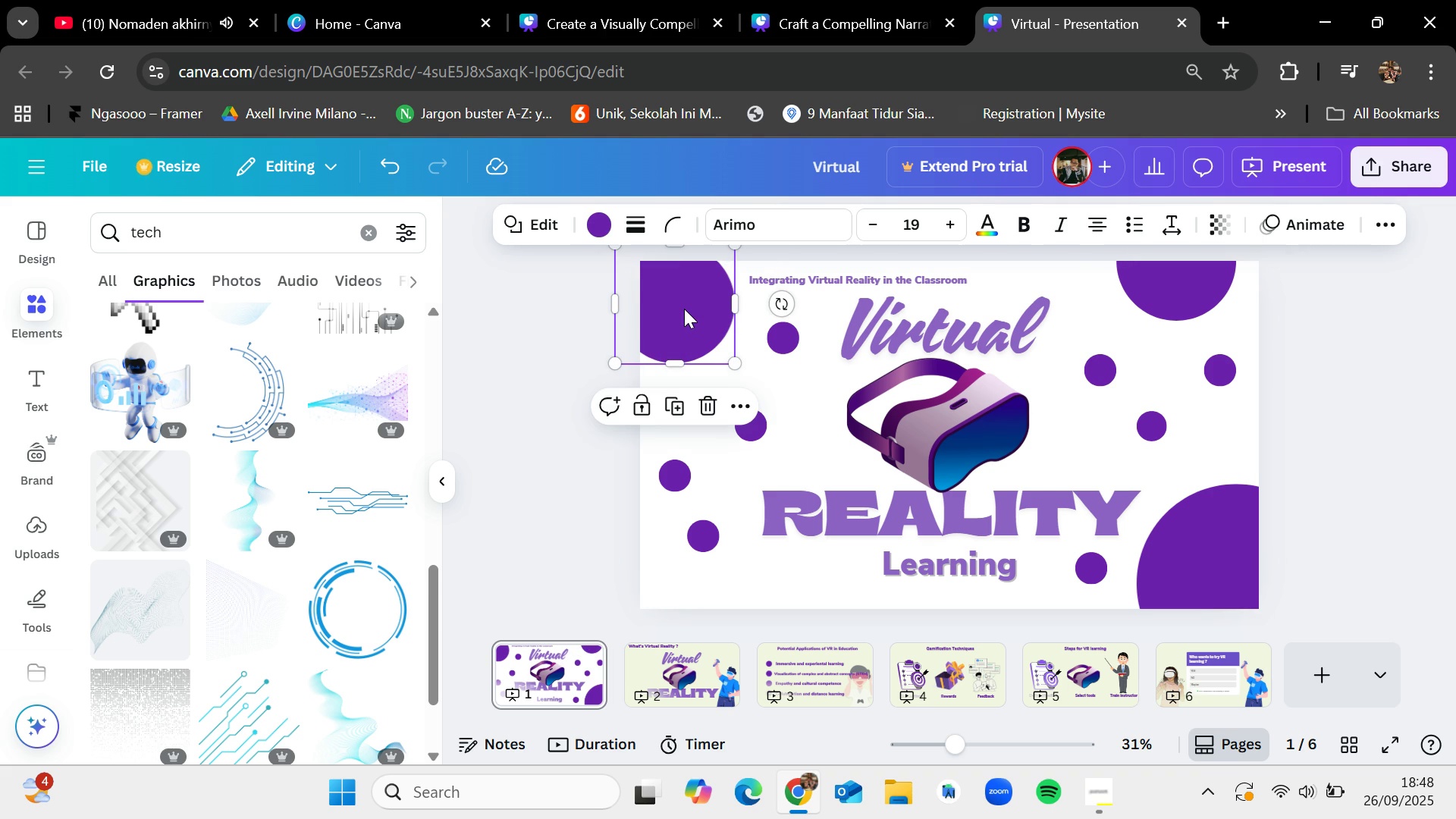 
key(Control+C)
 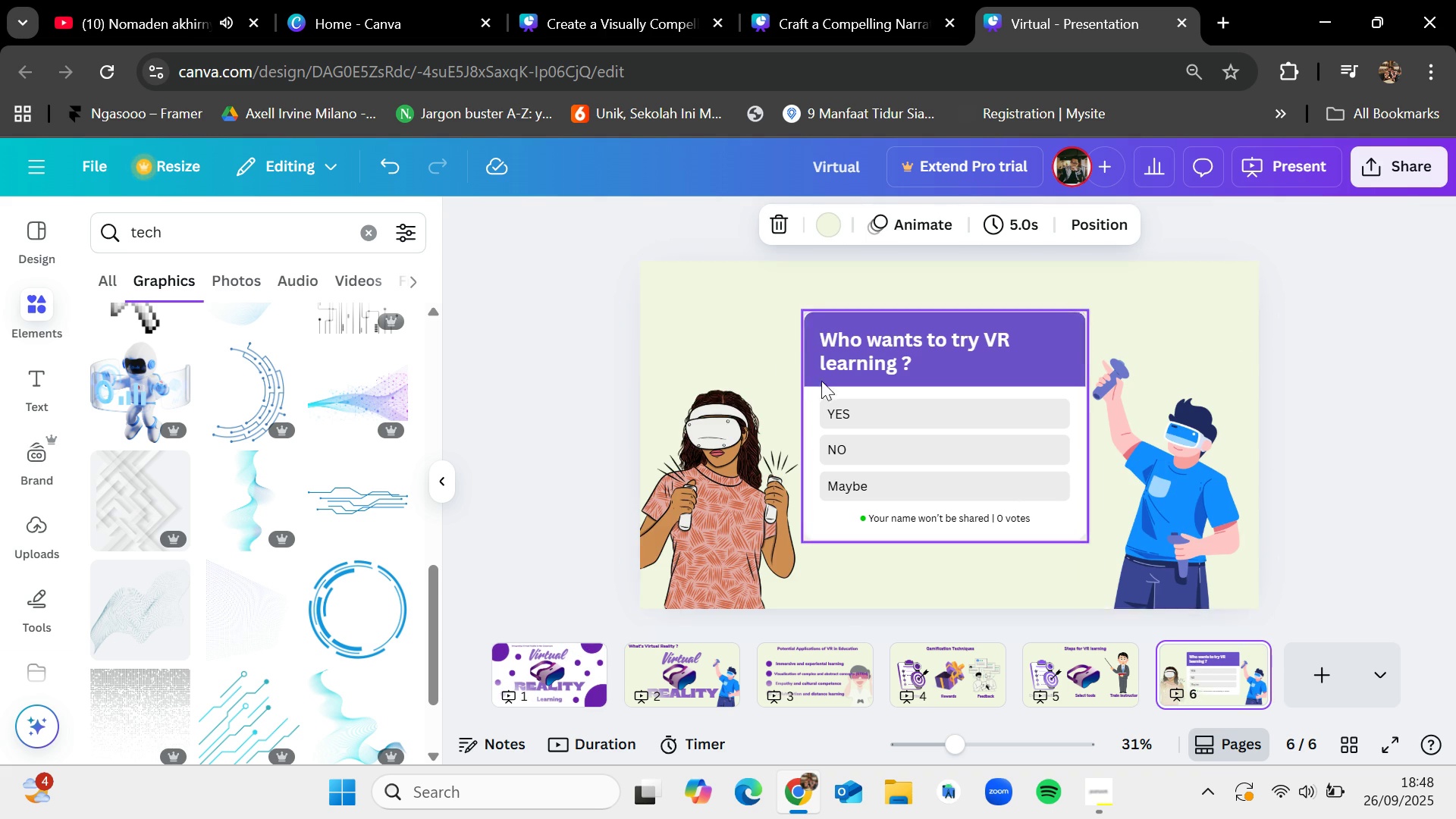 
key(Control+V)
 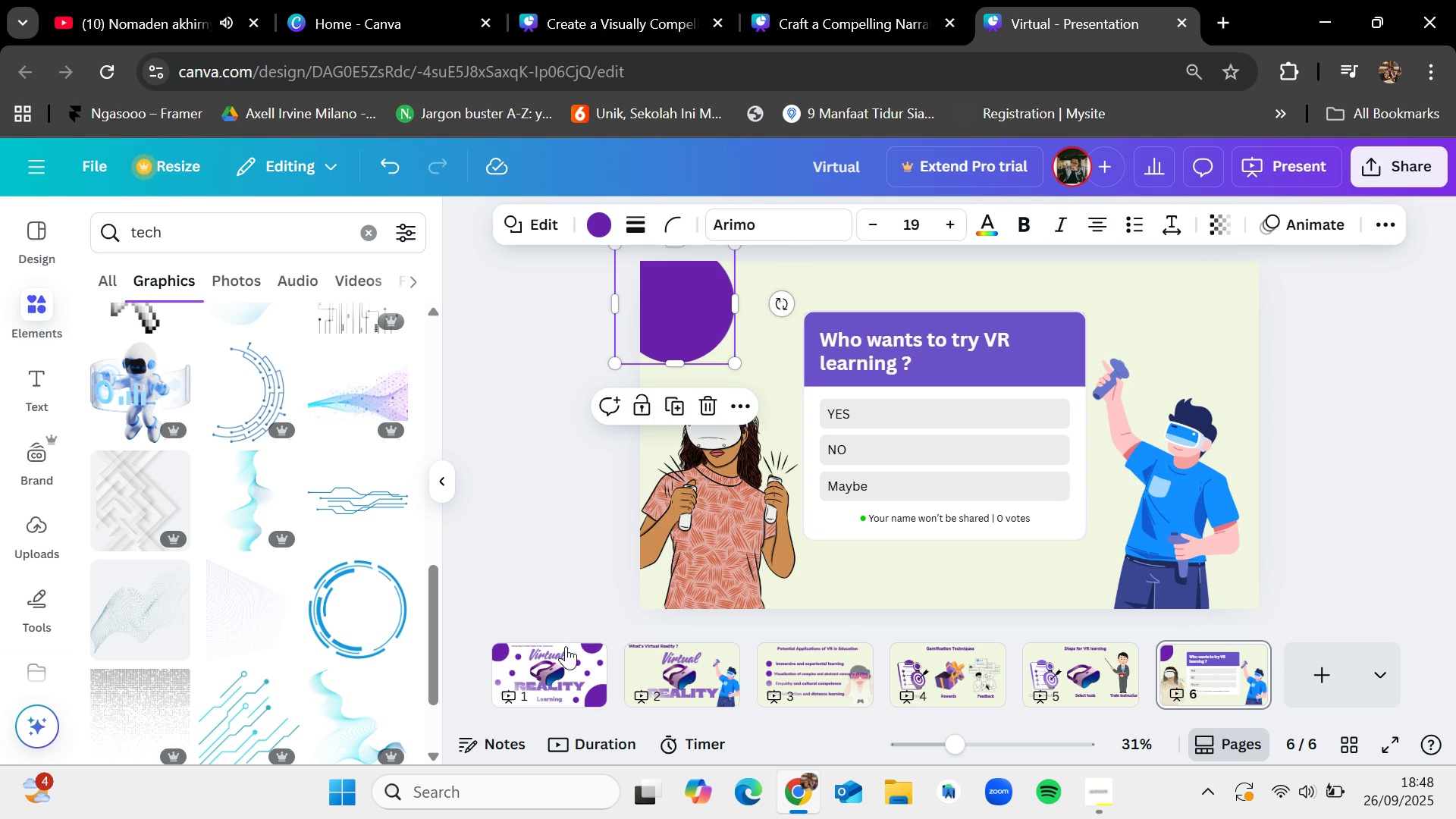 
left_click([566, 658])
 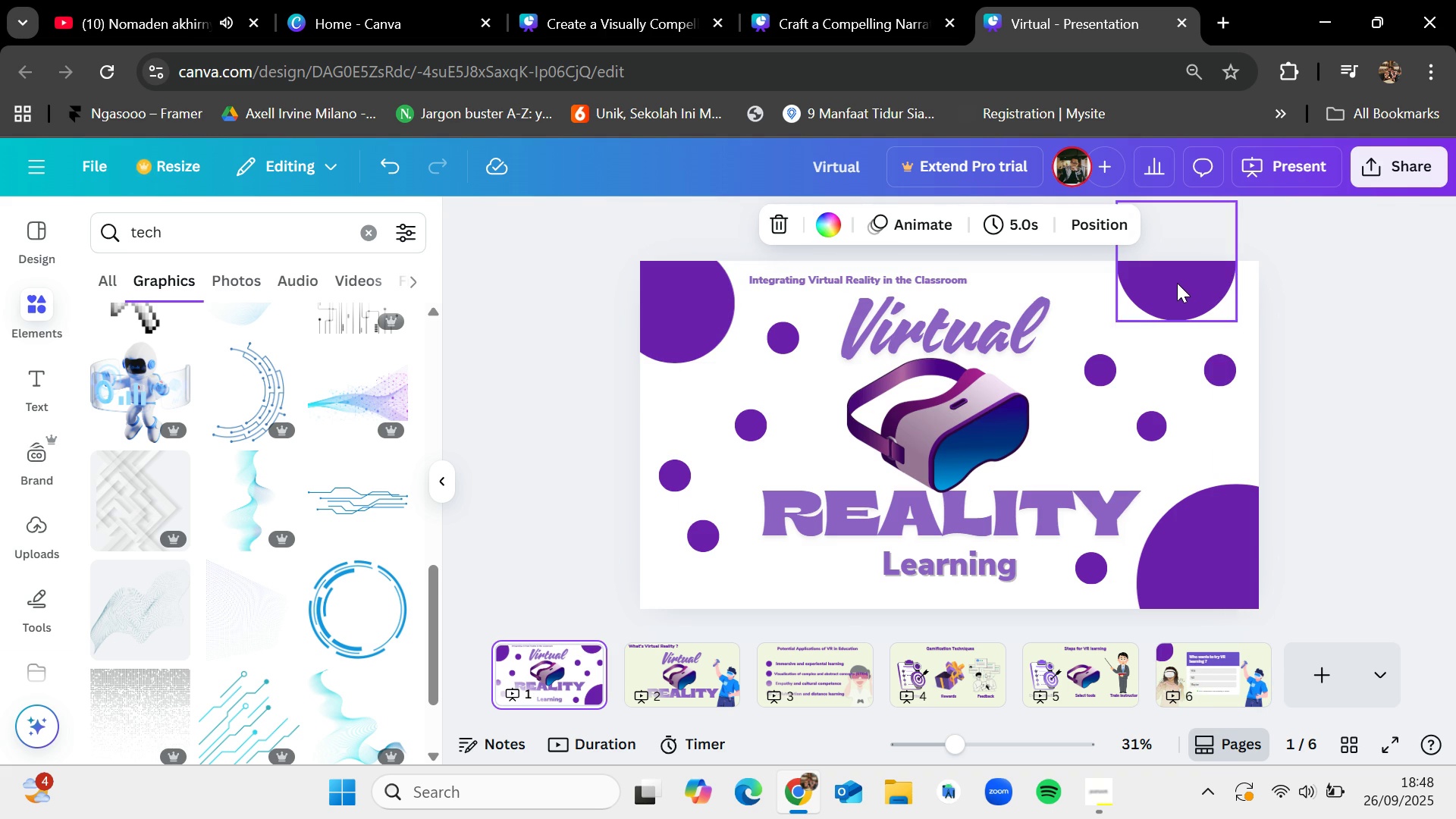 
left_click([1178, 284])
 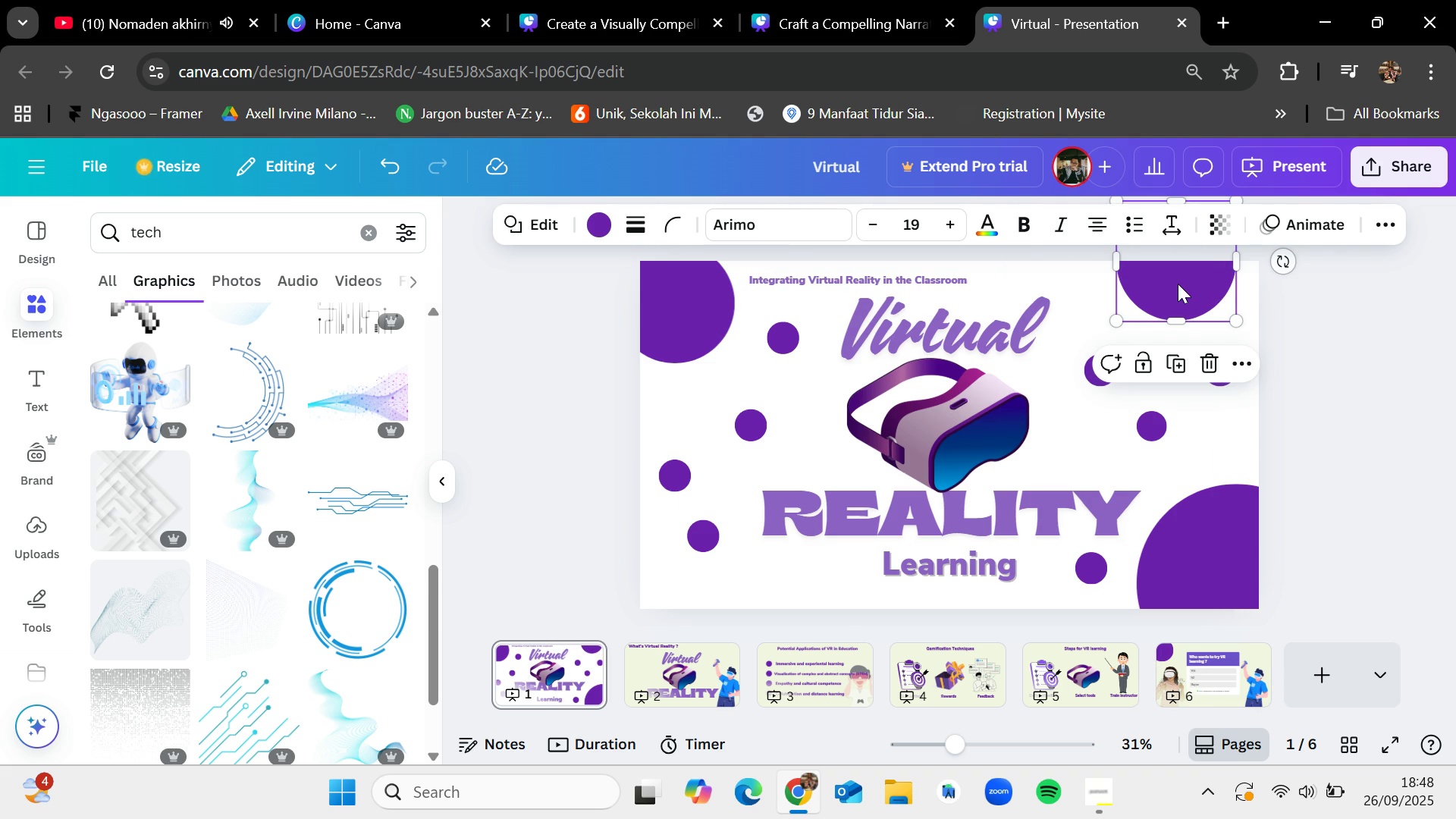 
key(Control+C)
 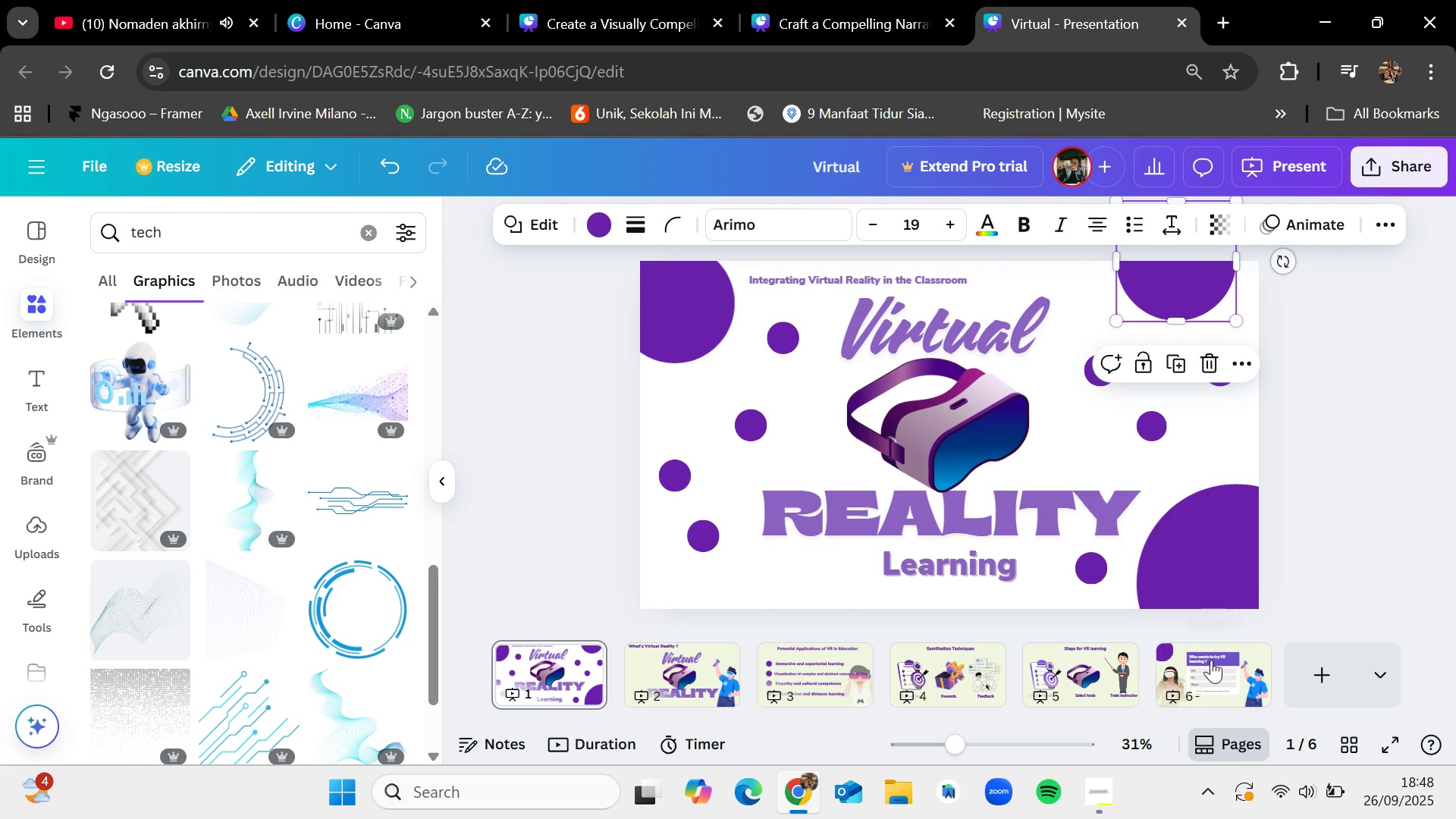 
left_click([1211, 660])
 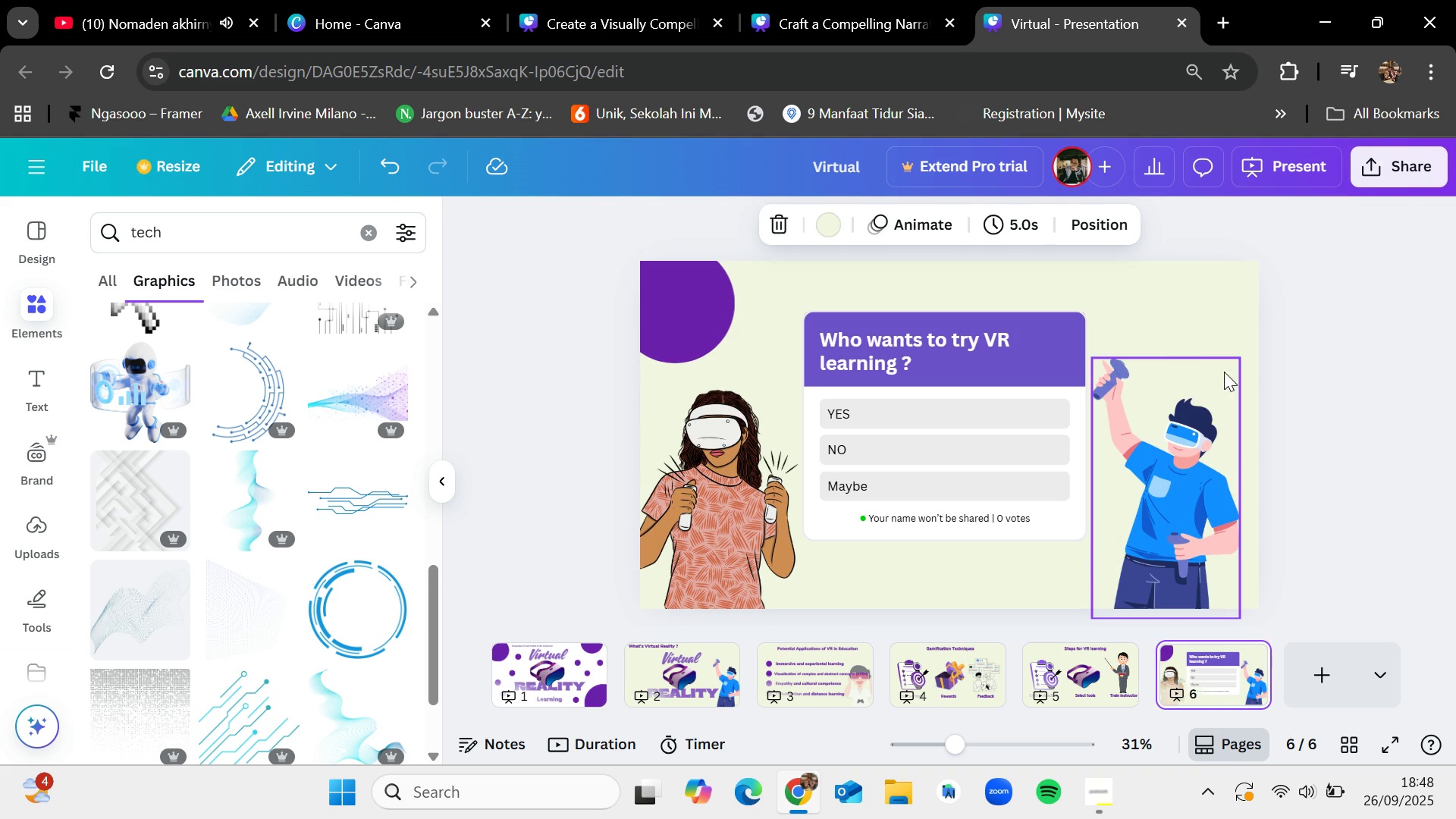 
key(Control+V)
 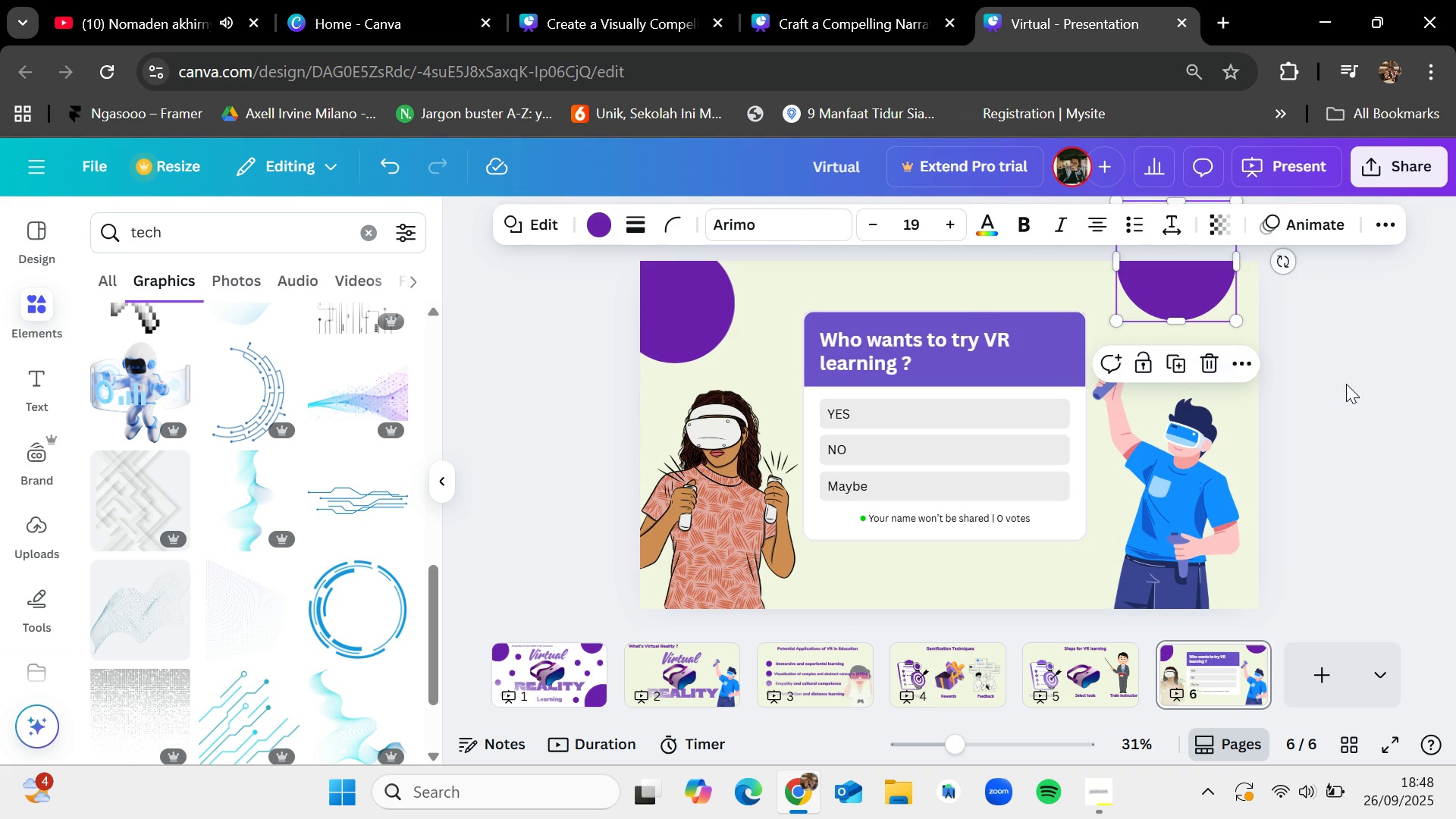 
left_click([1346, 384])
 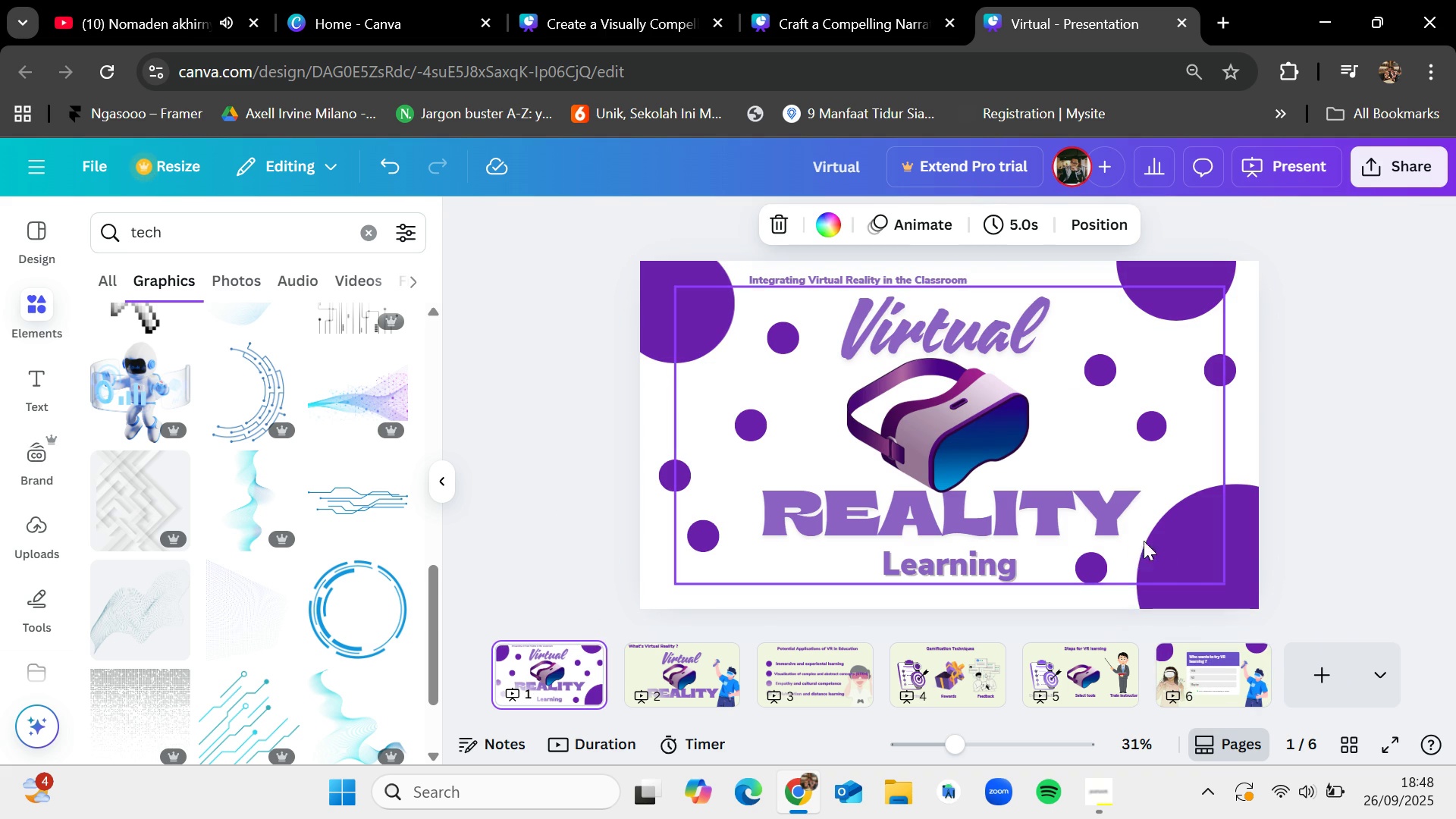 
left_click([1227, 557])
 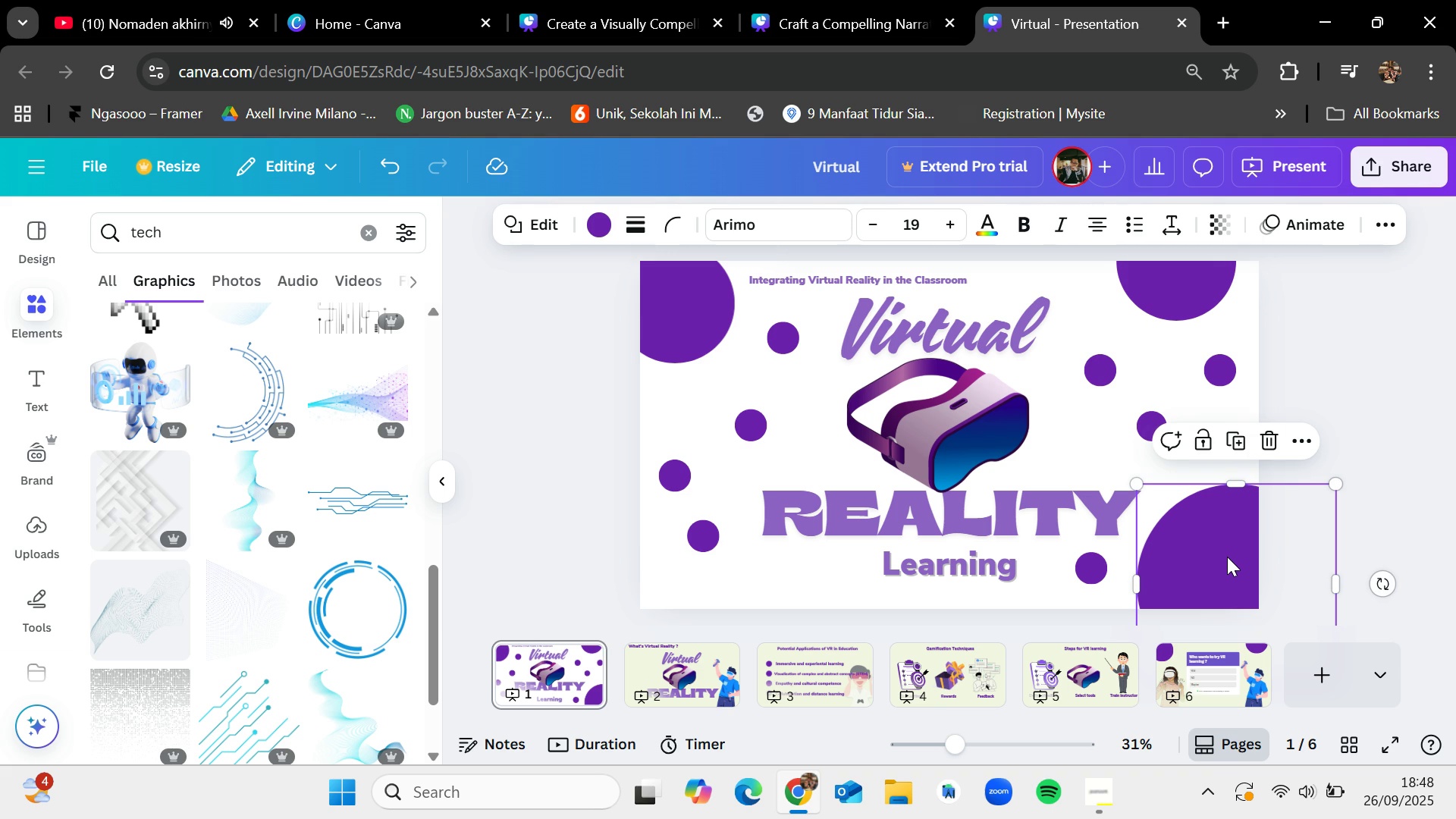 
hold_key(key=ControlLeft, duration=0.83)
 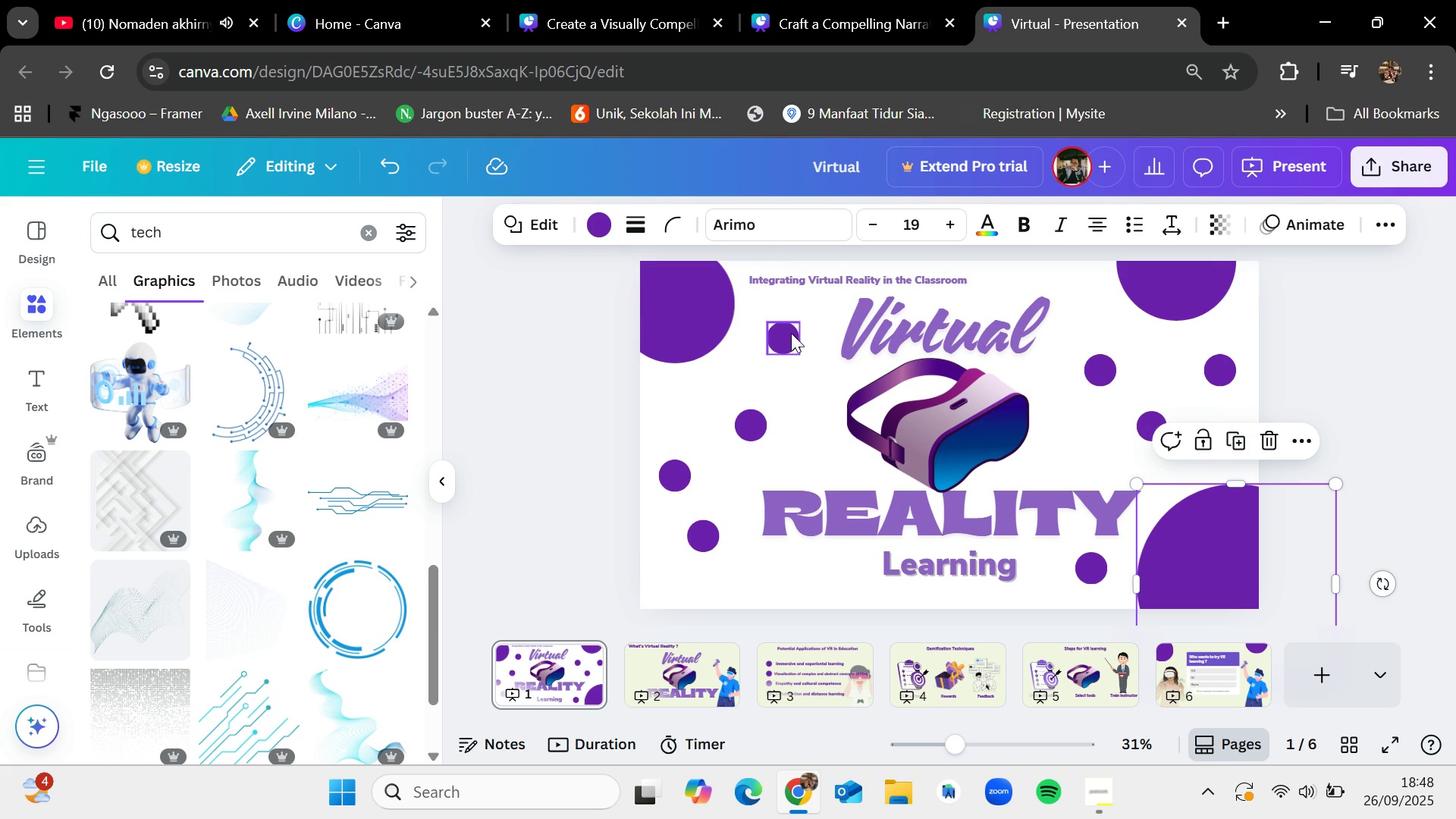 
key(Control+C)
 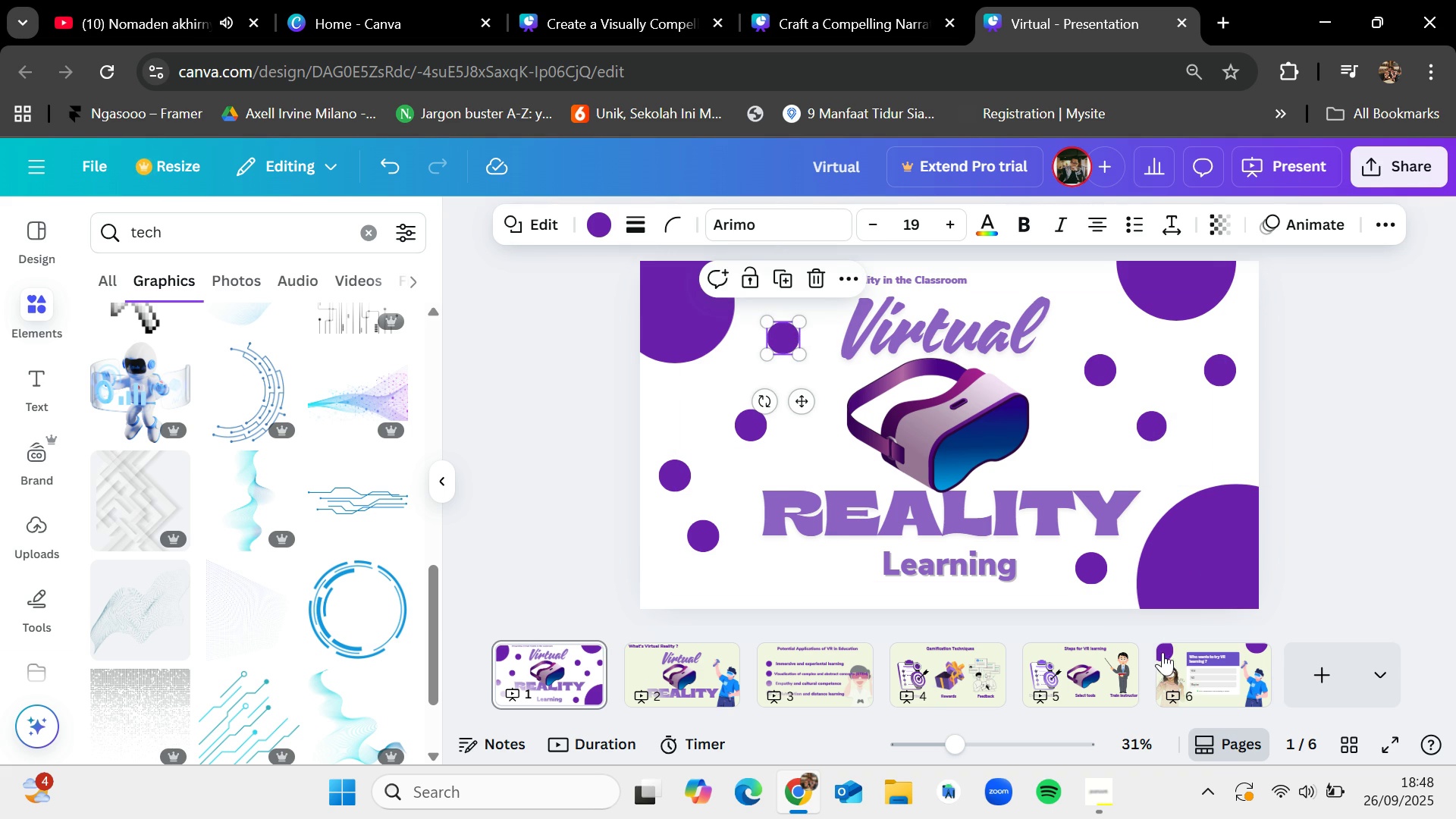 
left_click([1166, 654])
 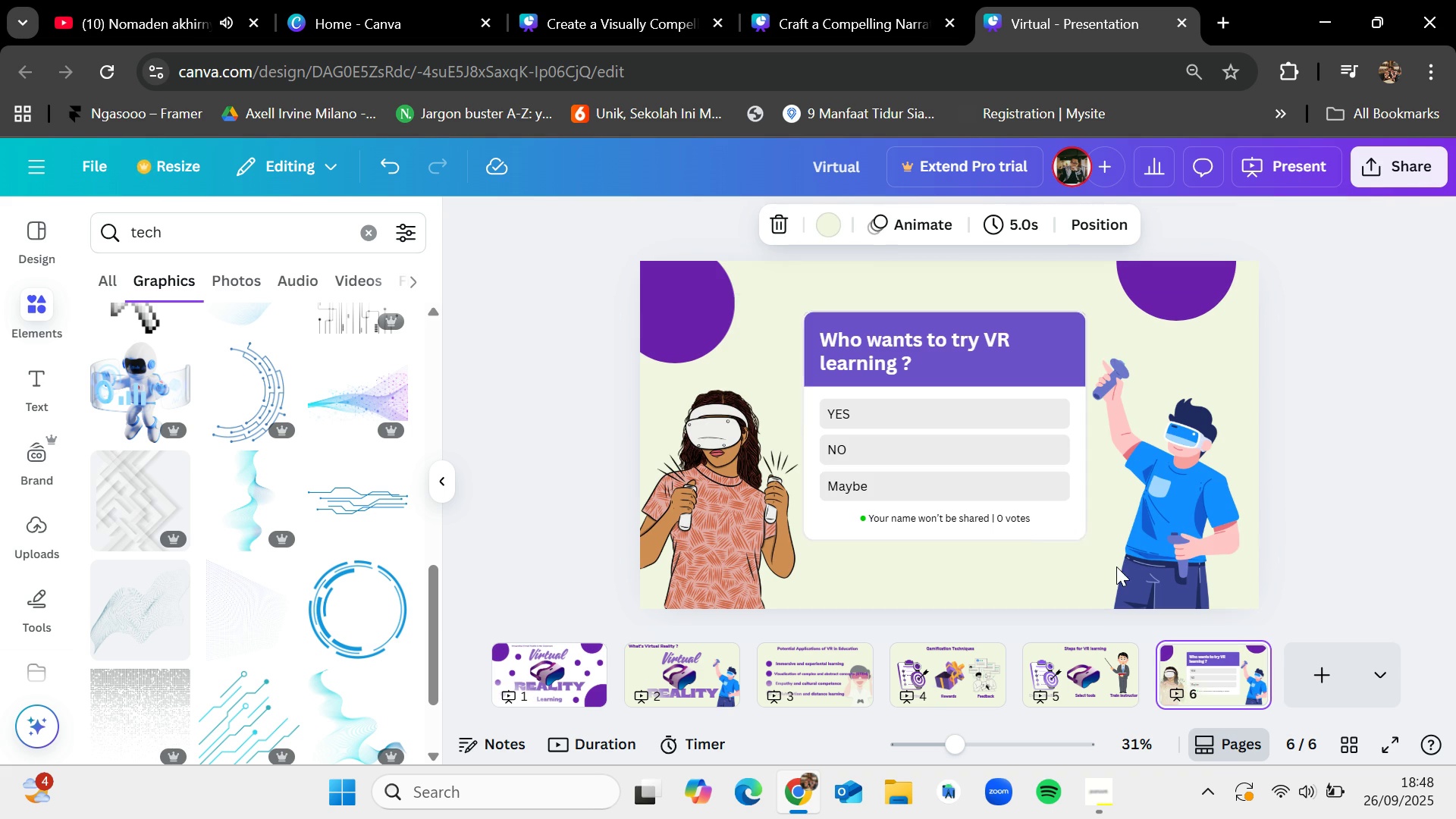 
key(Control+V)
 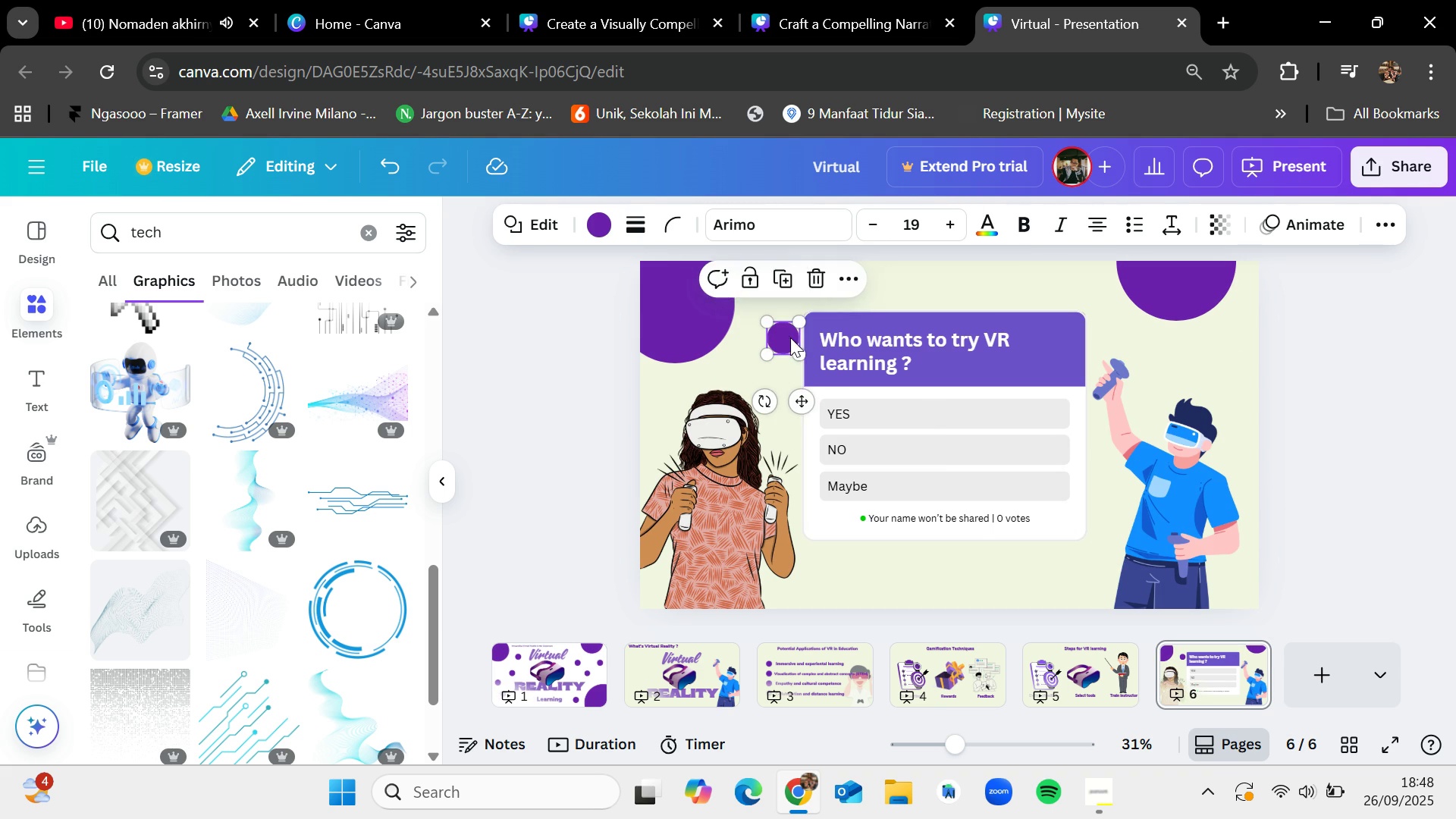 
left_click_drag(start_coordinate=[789, 336], to_coordinate=[769, 372])
 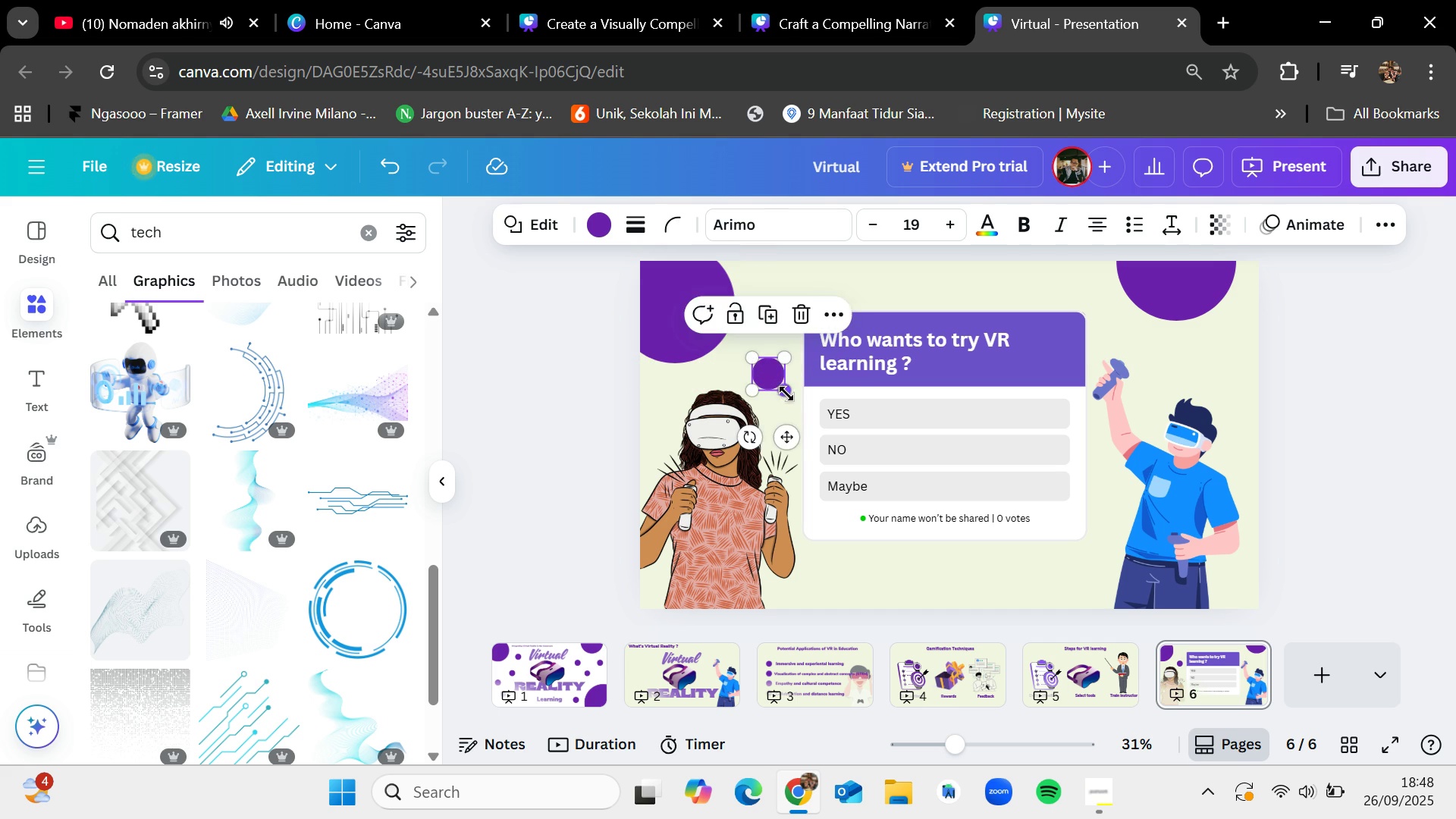 
left_click_drag(start_coordinate=[786, 393], to_coordinate=[777, 384])
 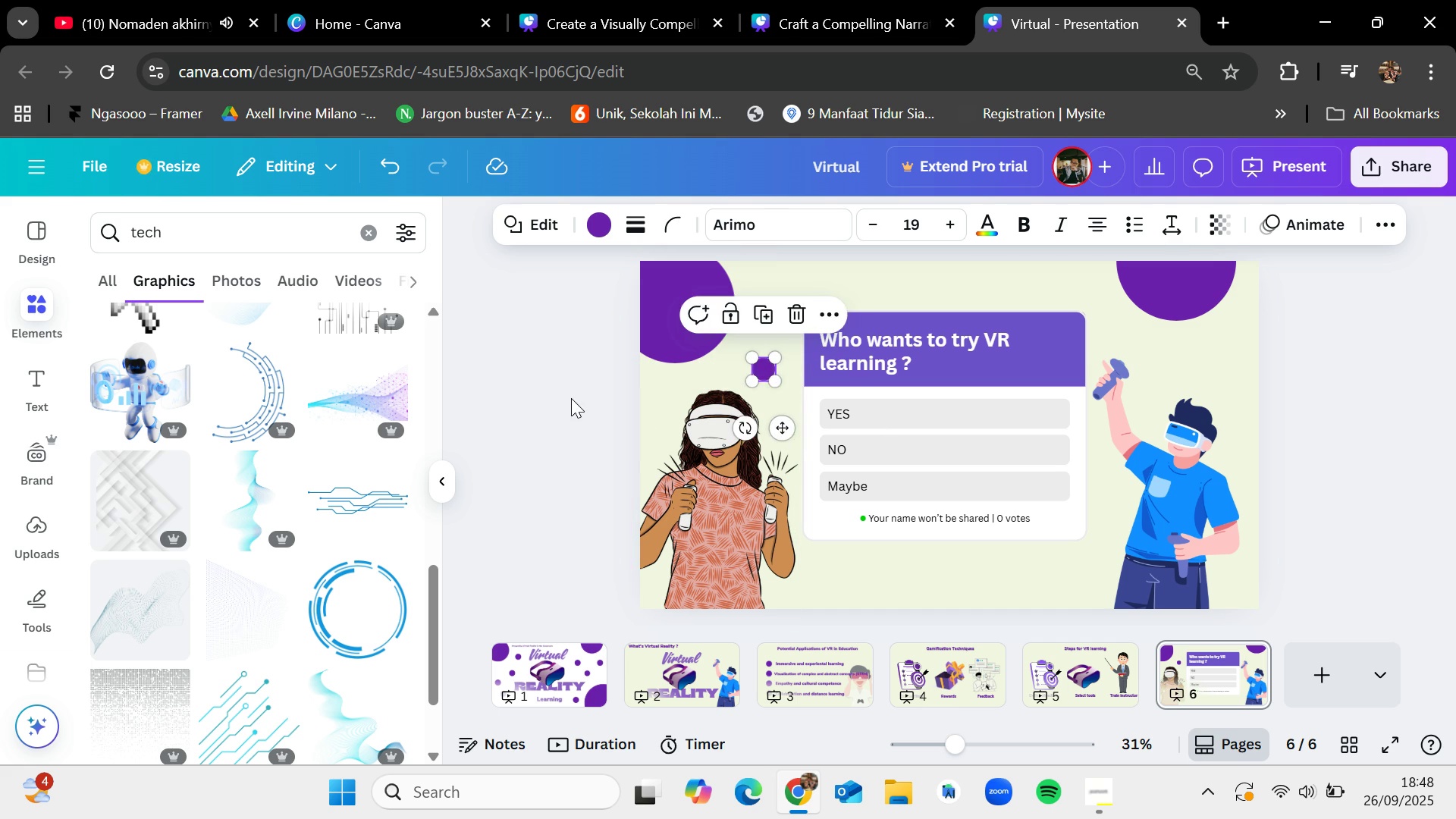 
left_click([570, 397])
 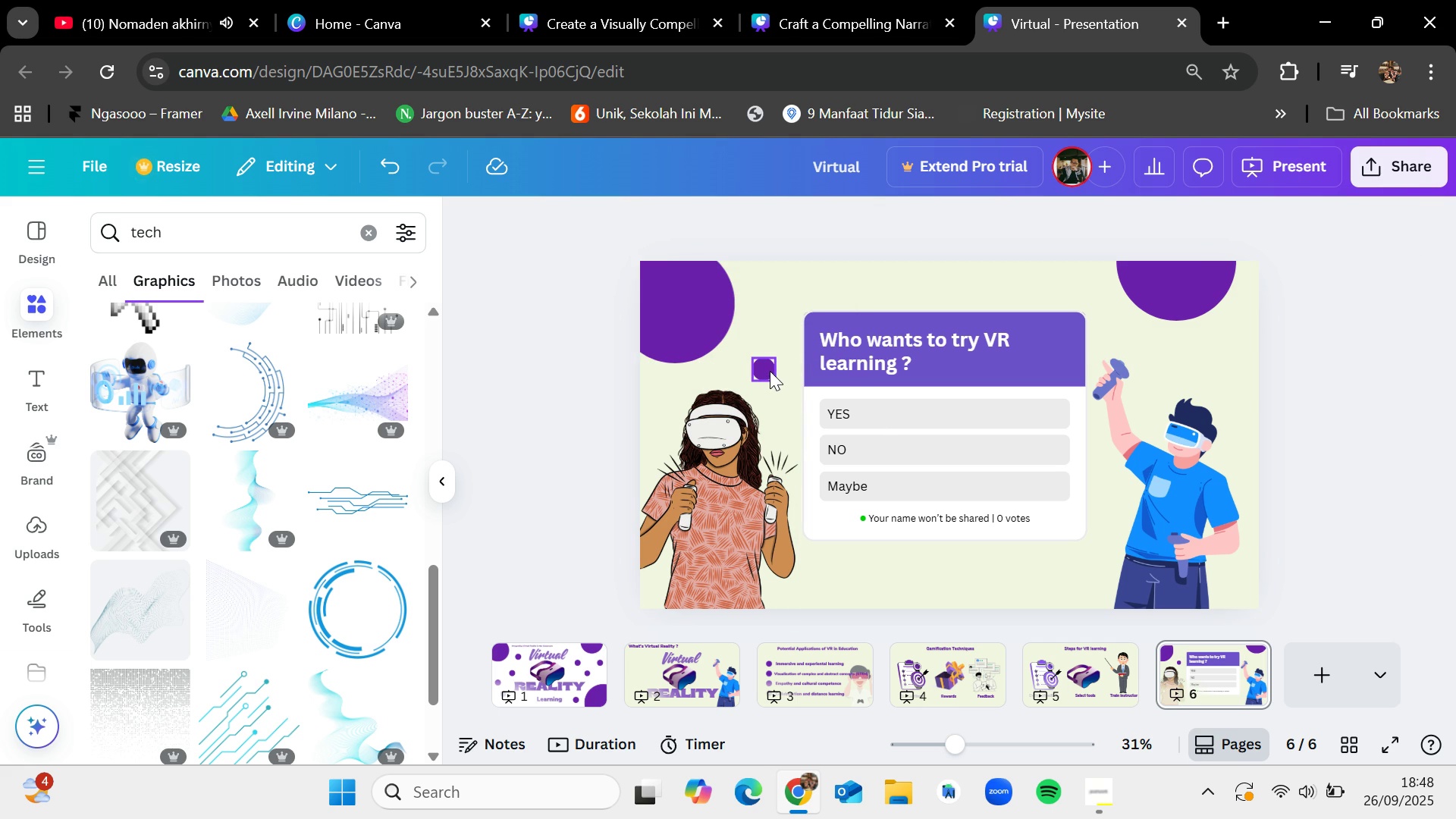 
key(Control+V)
 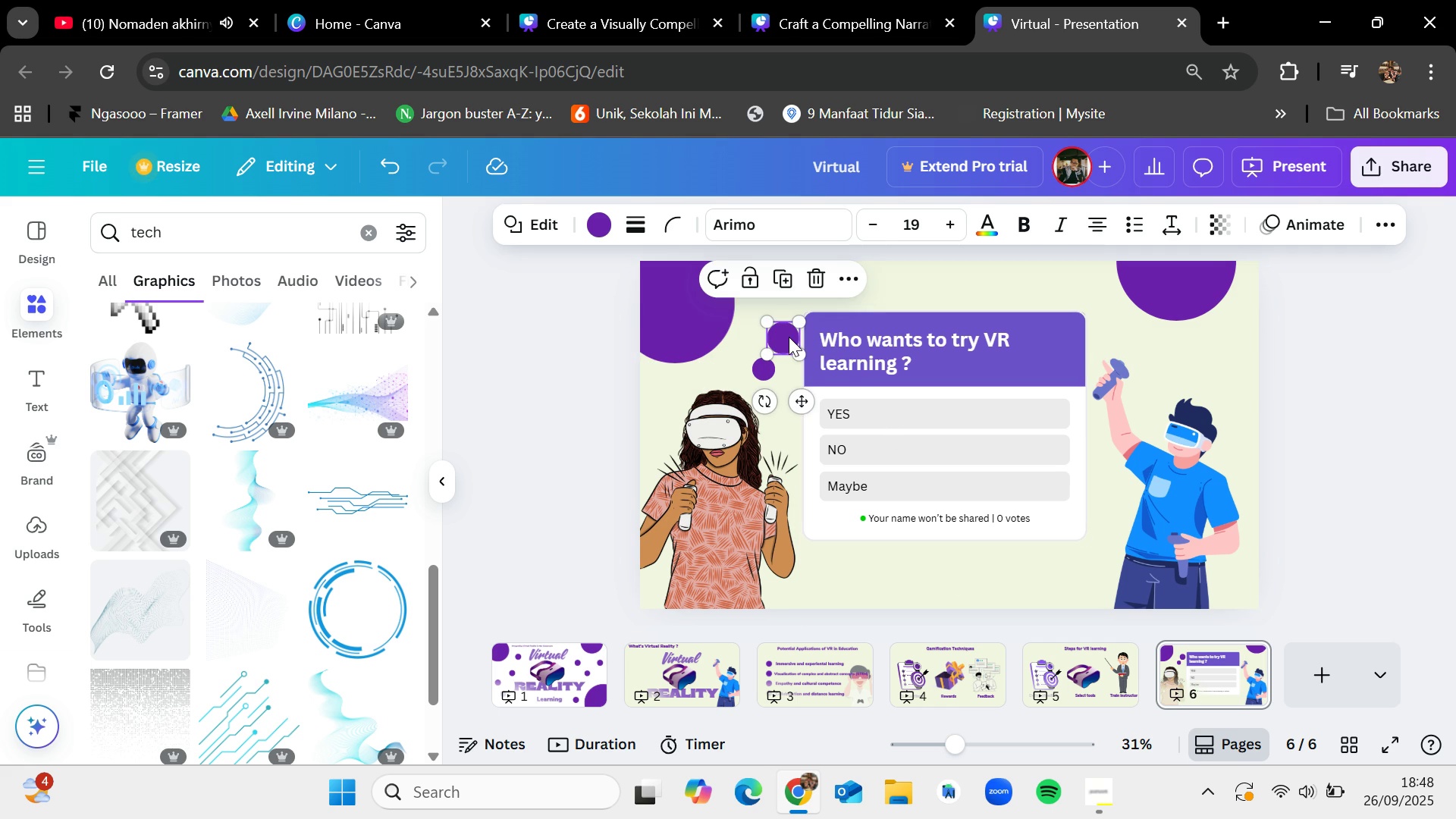 
left_click_drag(start_coordinate=[789, 334], to_coordinate=[672, 410])
 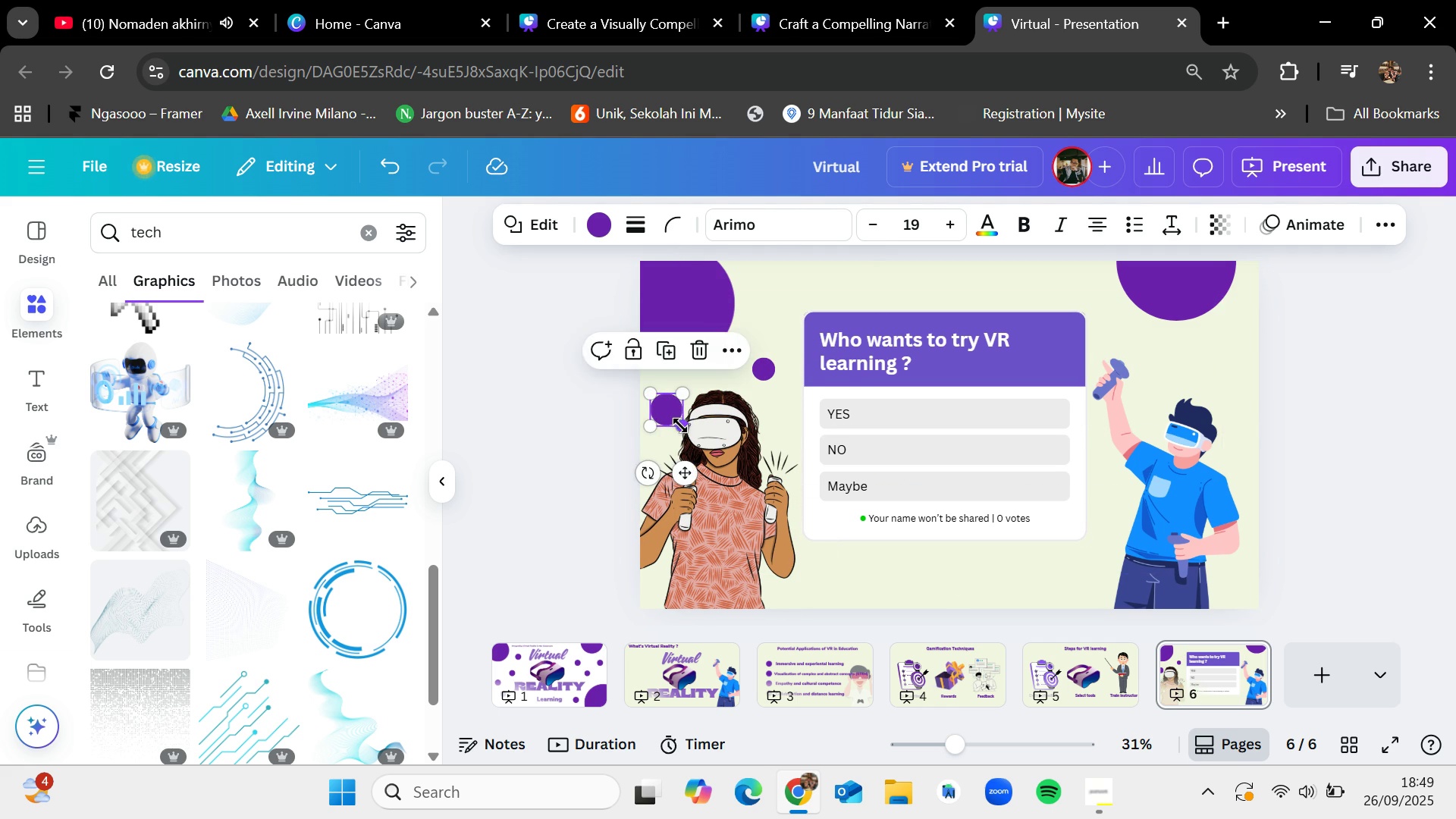 
left_click_drag(start_coordinate=[680, 425], to_coordinate=[668, 418])
 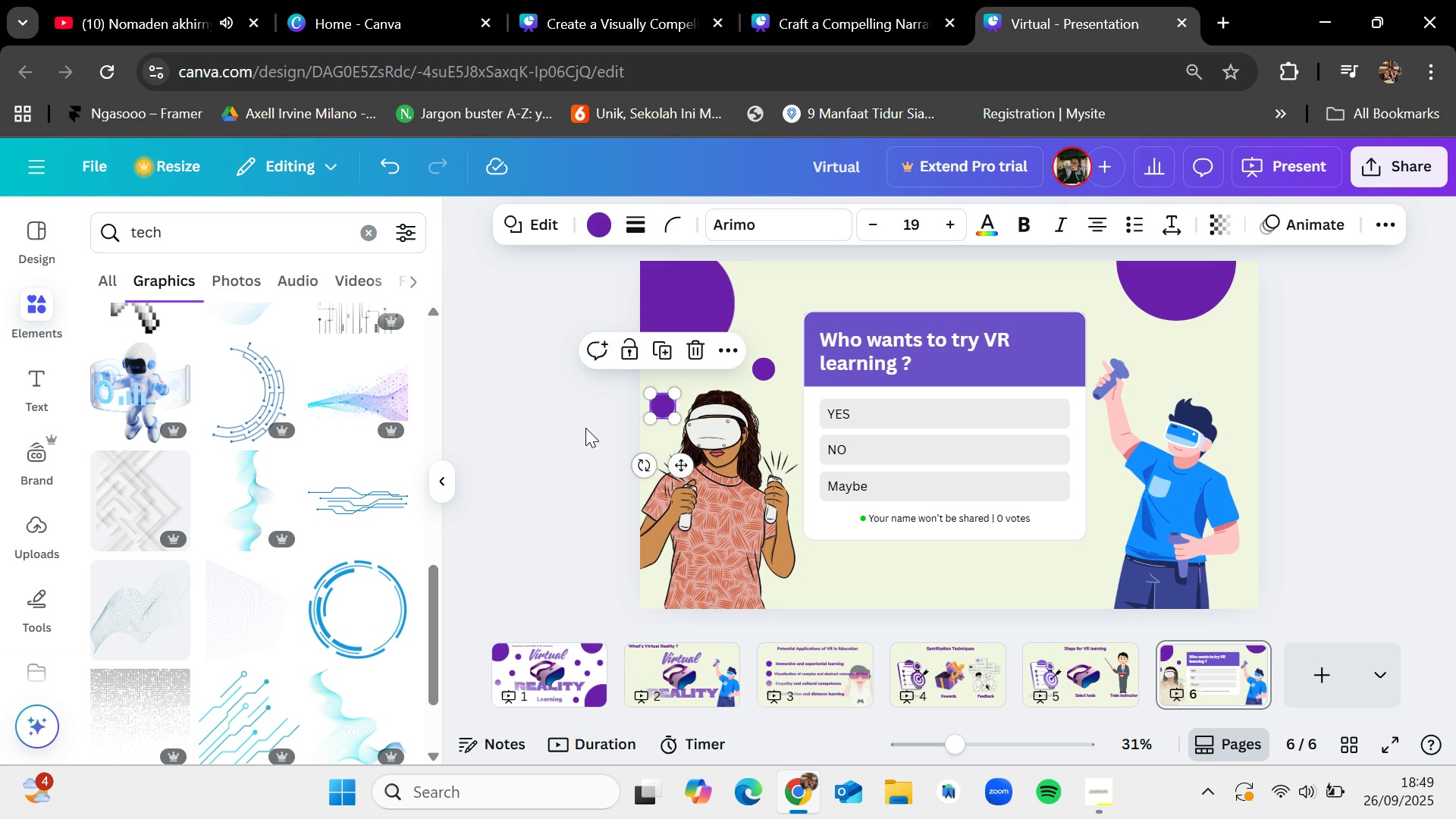 
left_click([585, 428])
 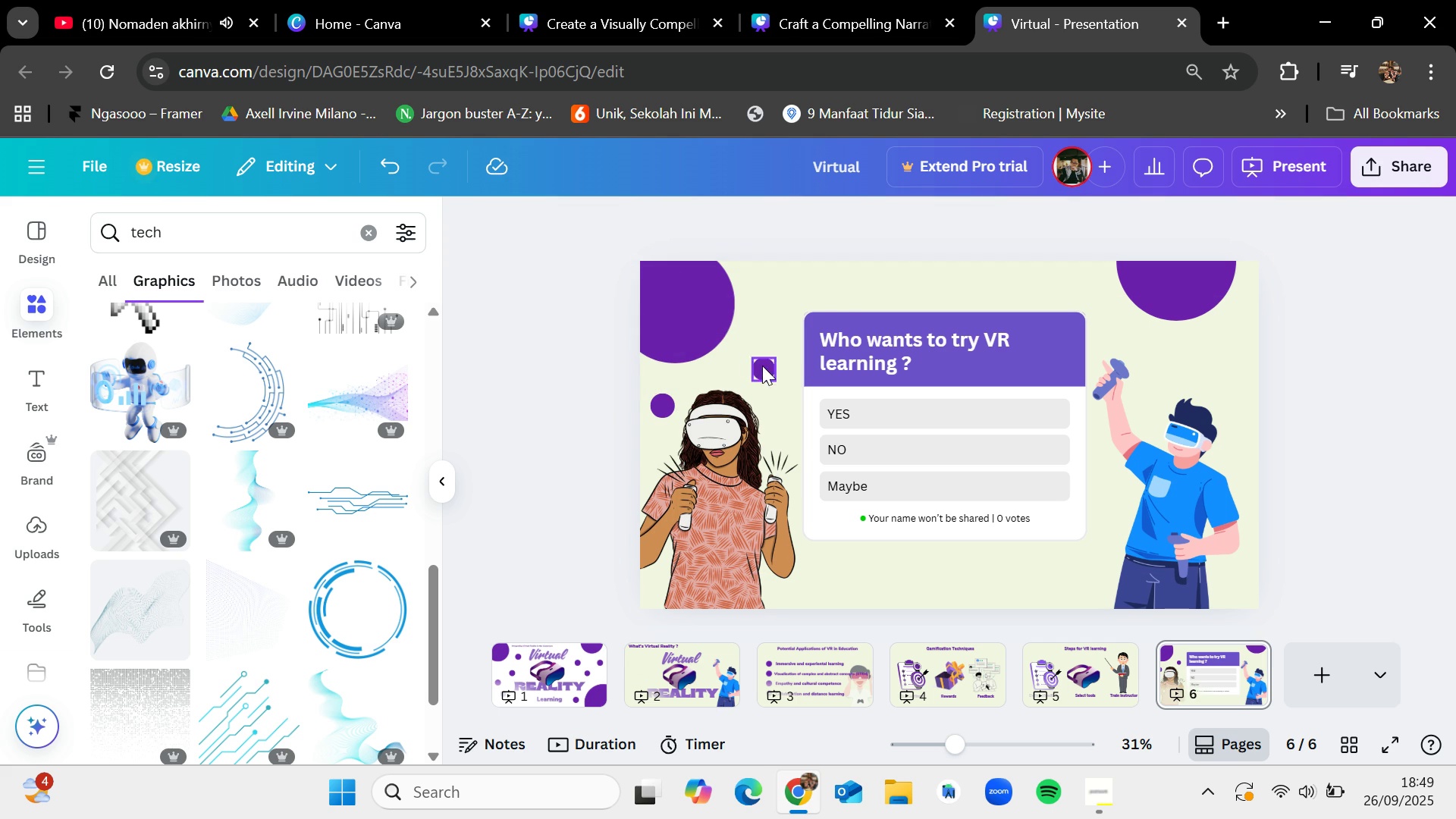 
left_click([762, 365])
 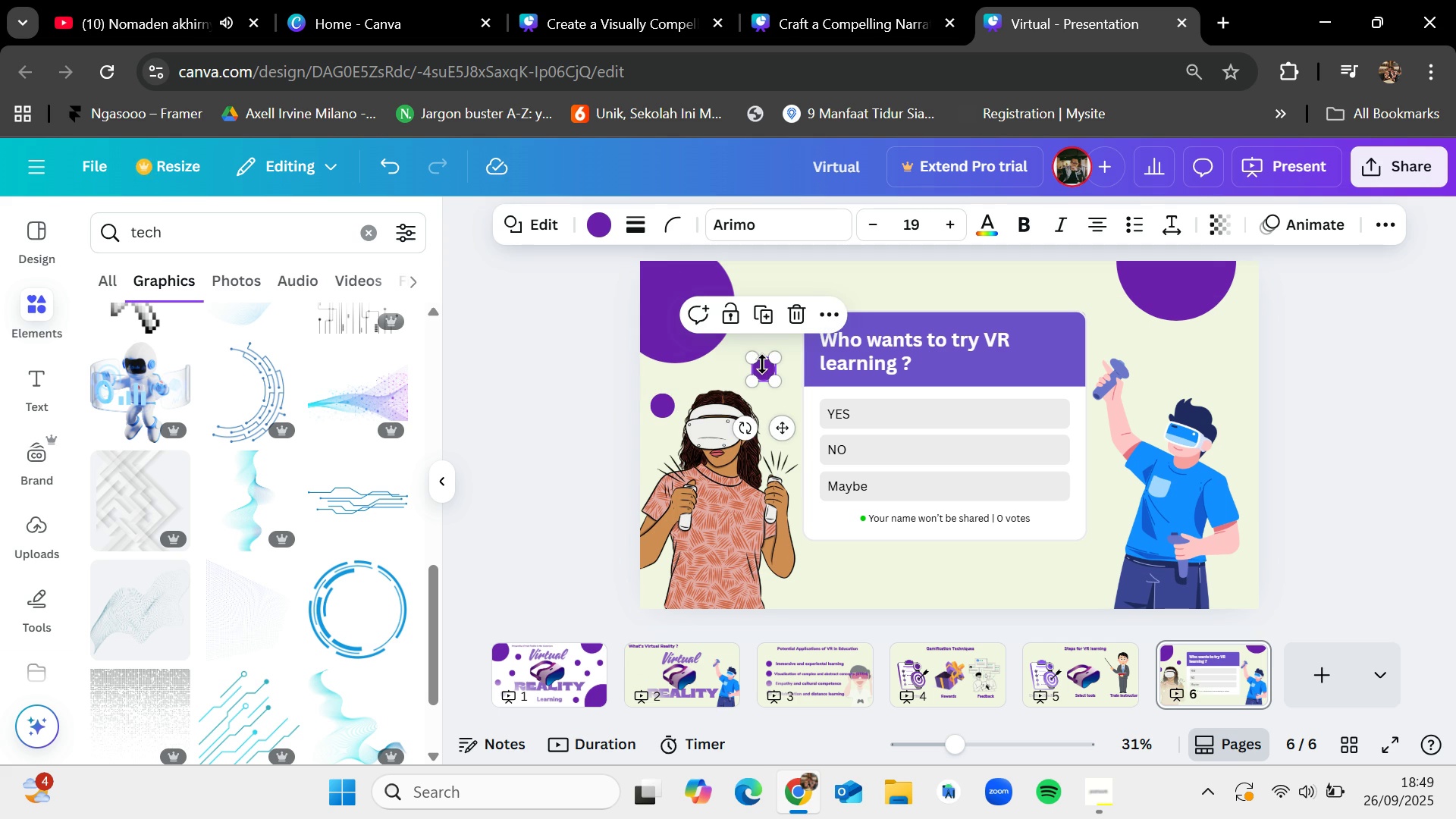 
key(Control+C)
 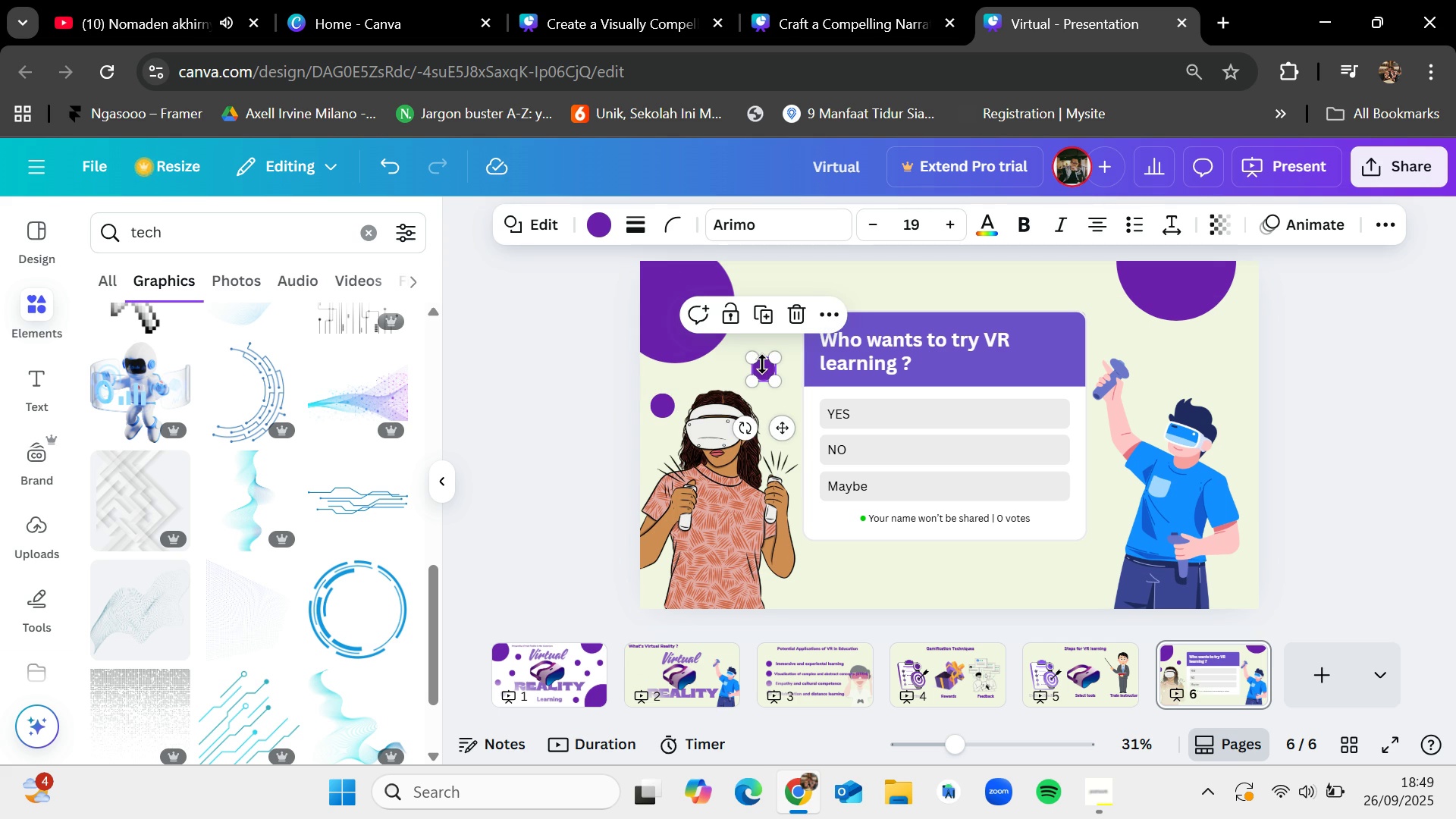 
key(Control+V)
 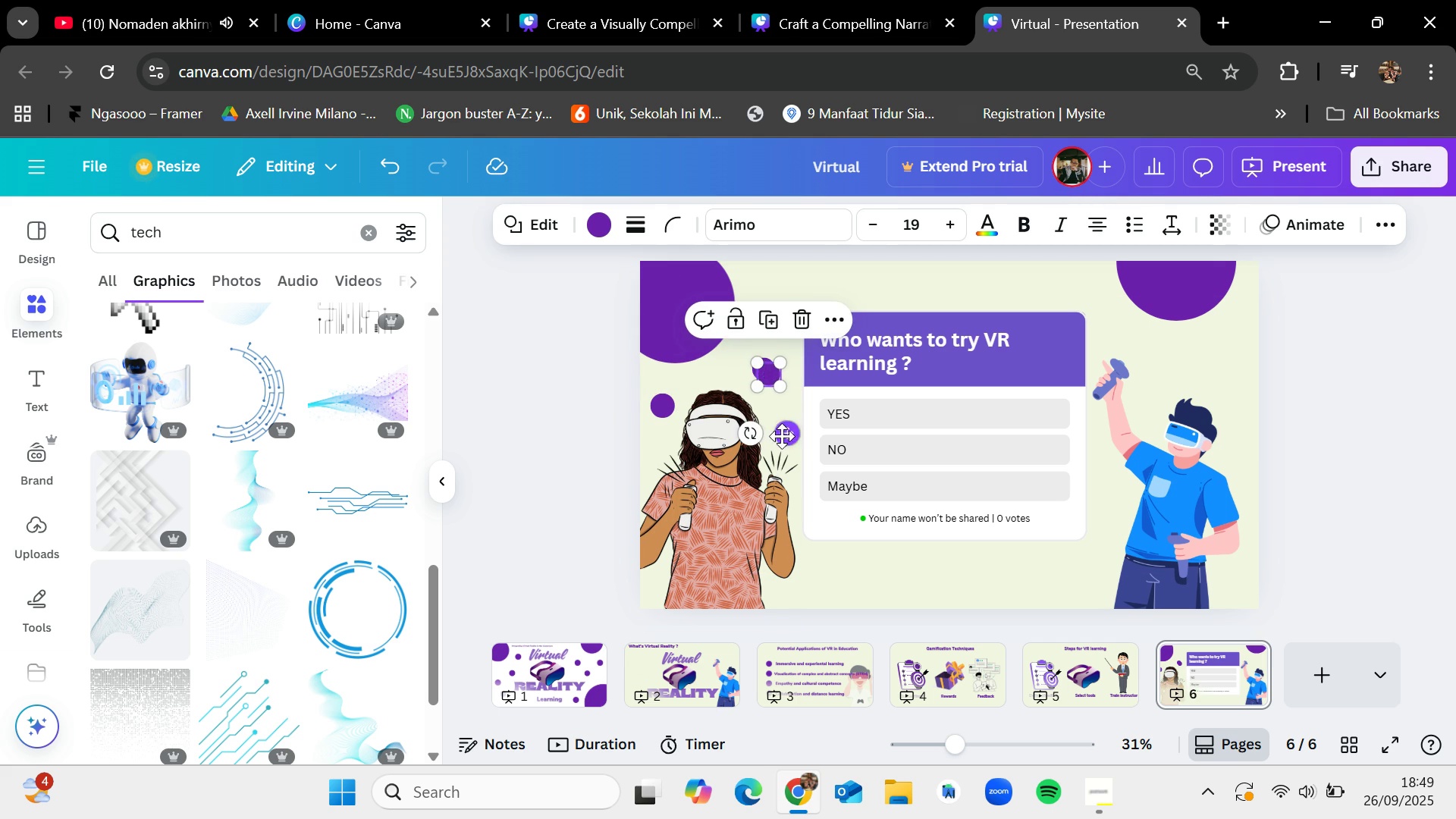 
left_click_drag(start_coordinate=[786, 438], to_coordinate=[1242, 407])
 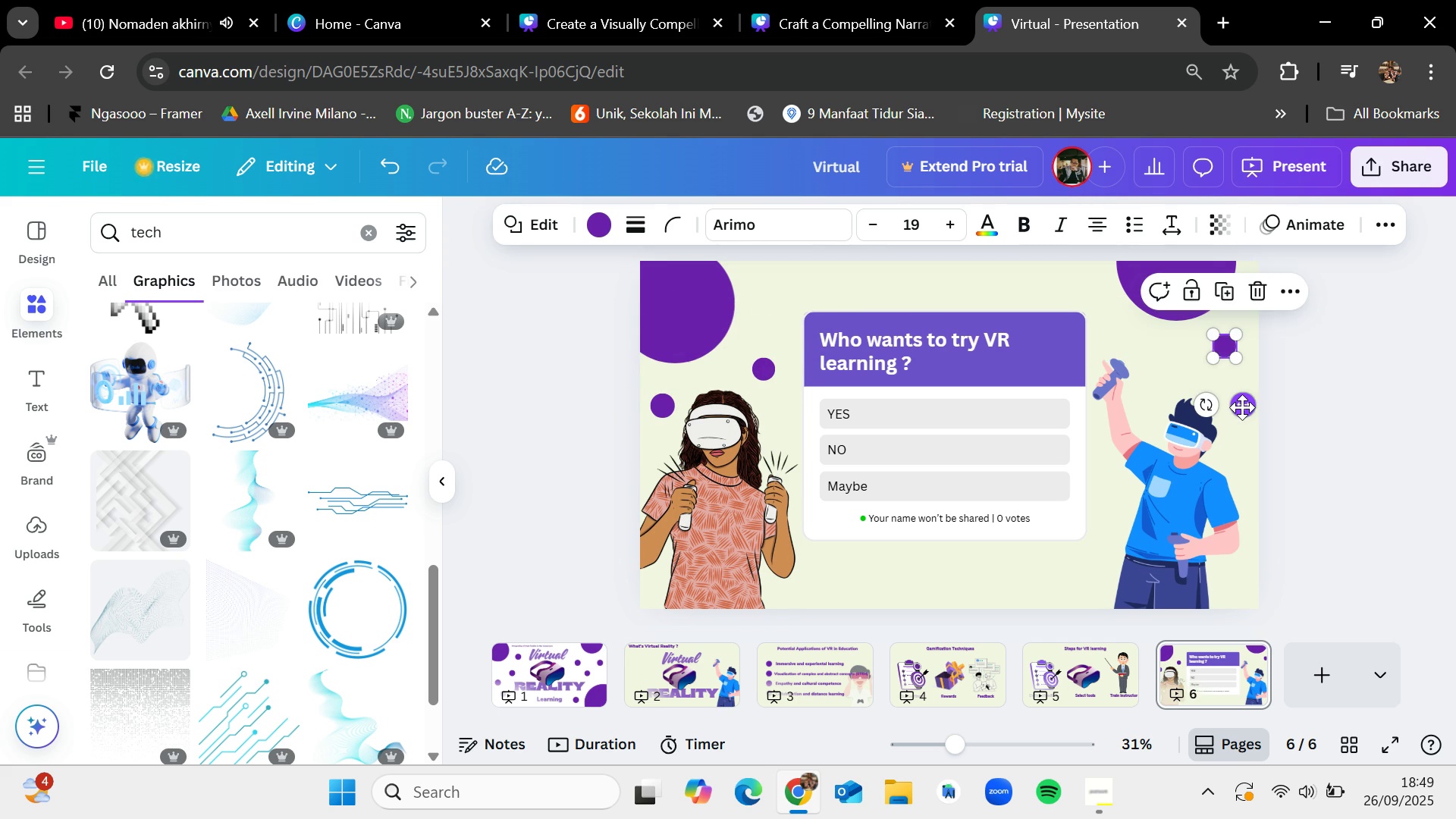 
key(Control+V)
 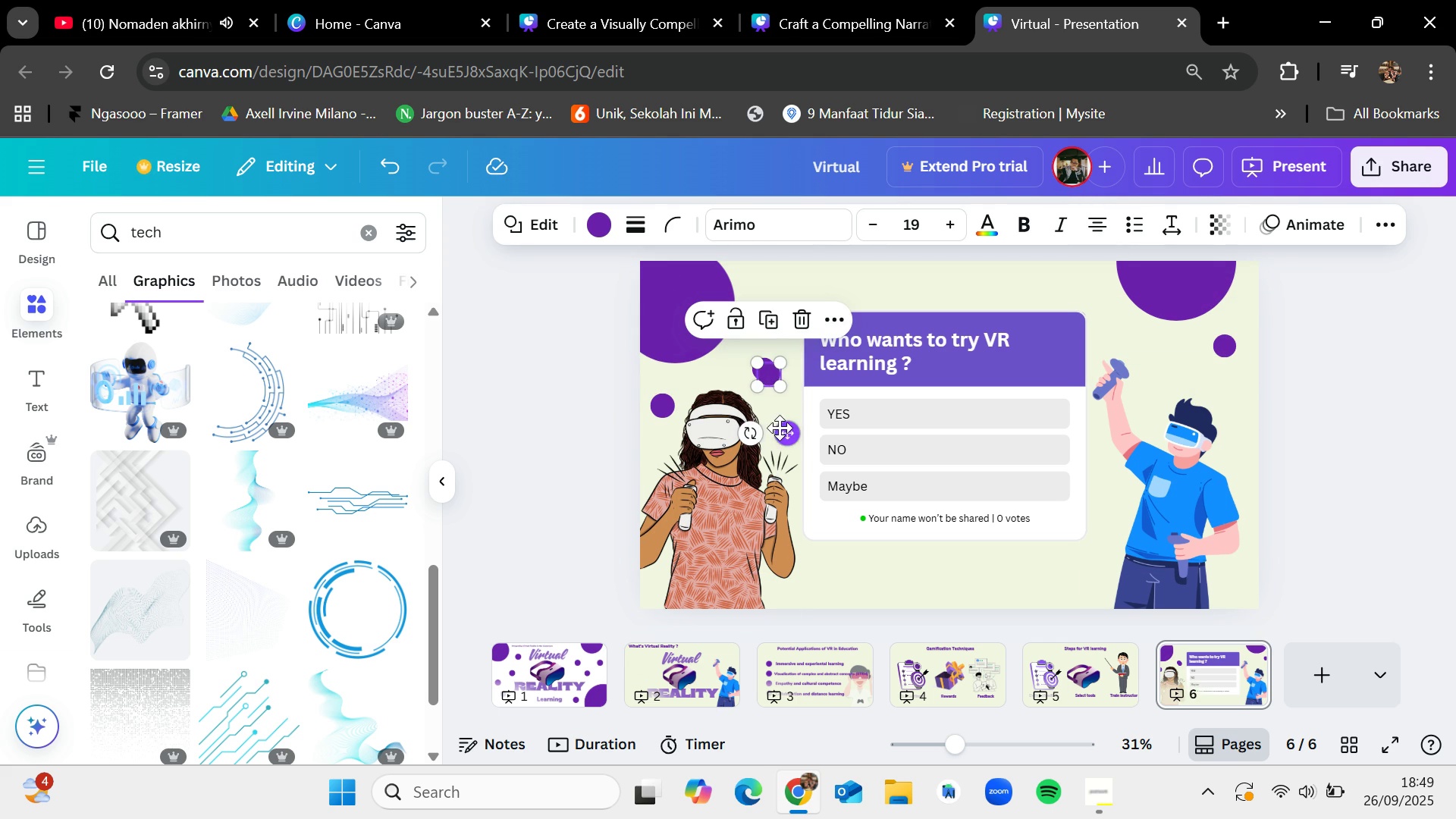 
left_click_drag(start_coordinate=[780, 428], to_coordinate=[1119, 543])
 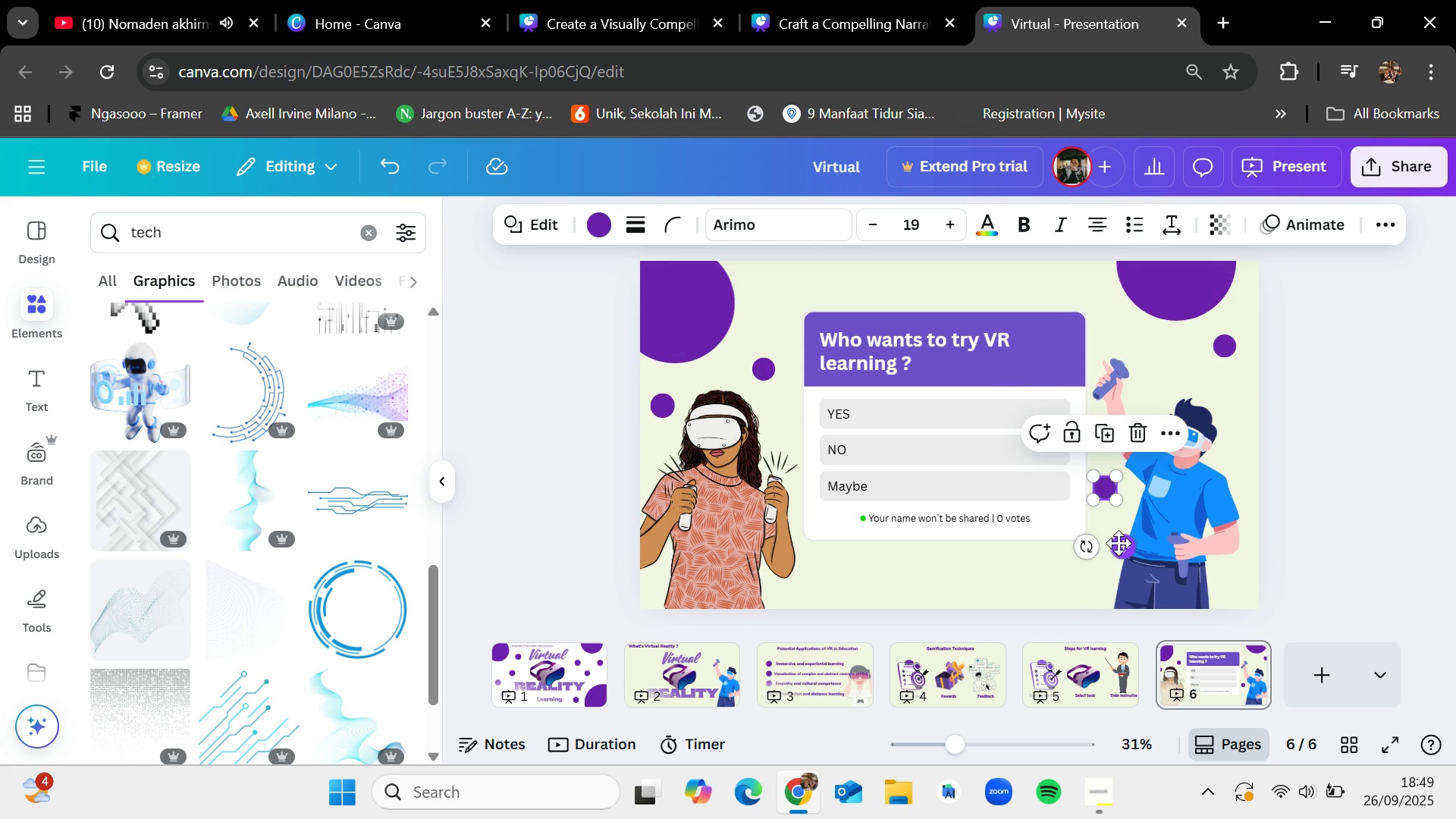 
key(Control+V)
 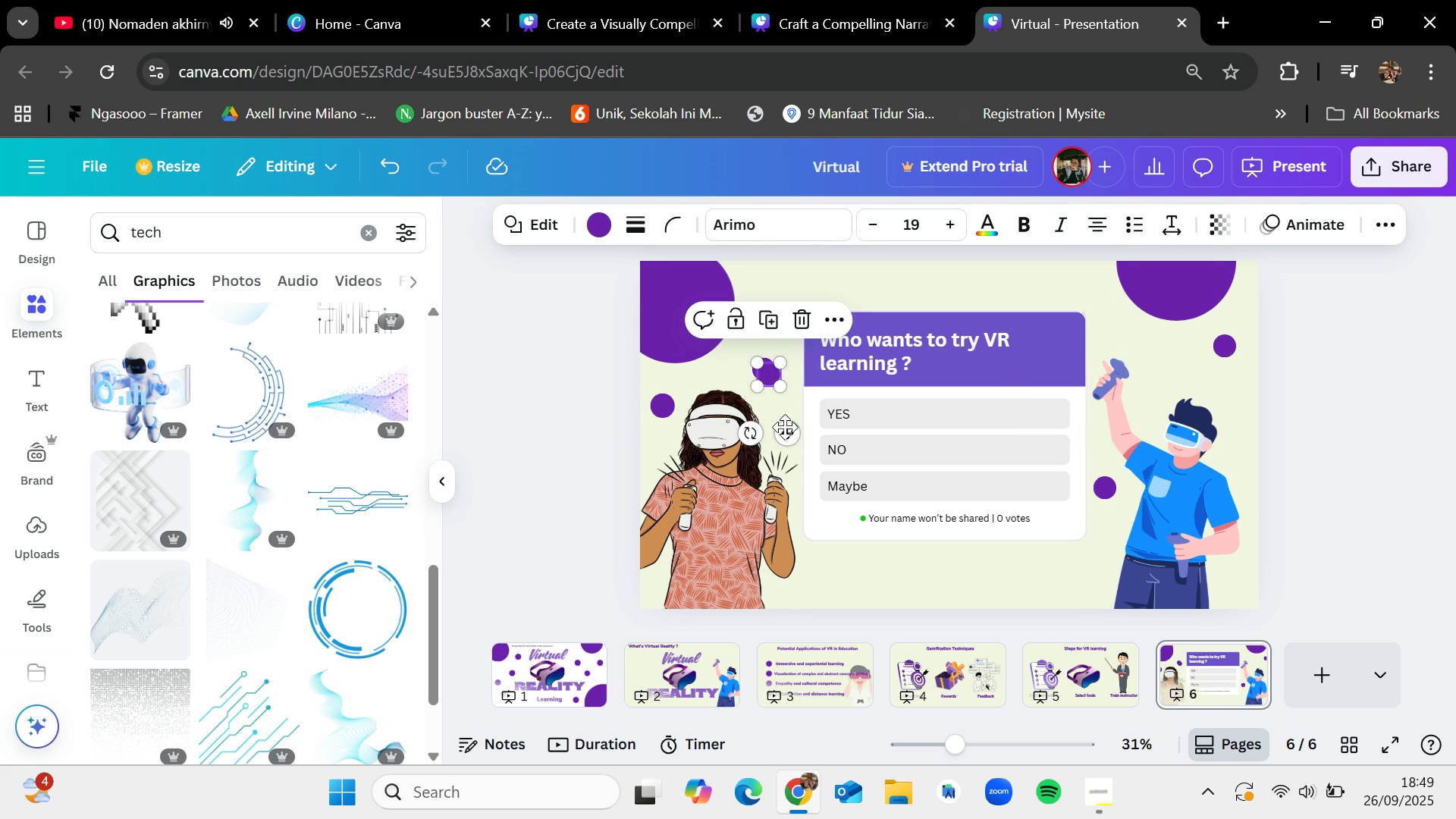 
left_click_drag(start_coordinate=[785, 429], to_coordinate=[789, 334])
 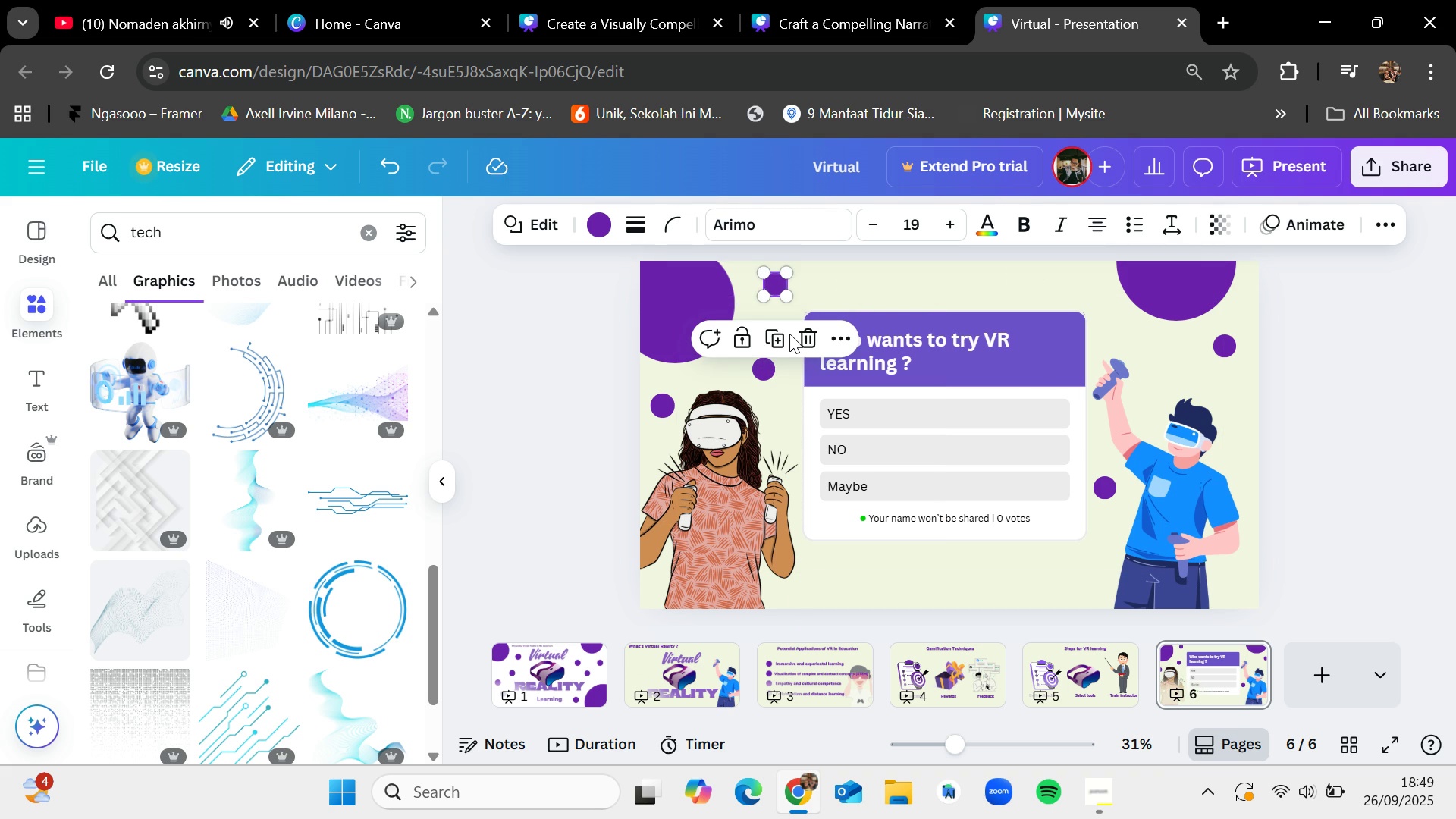 
key(Control+V)
 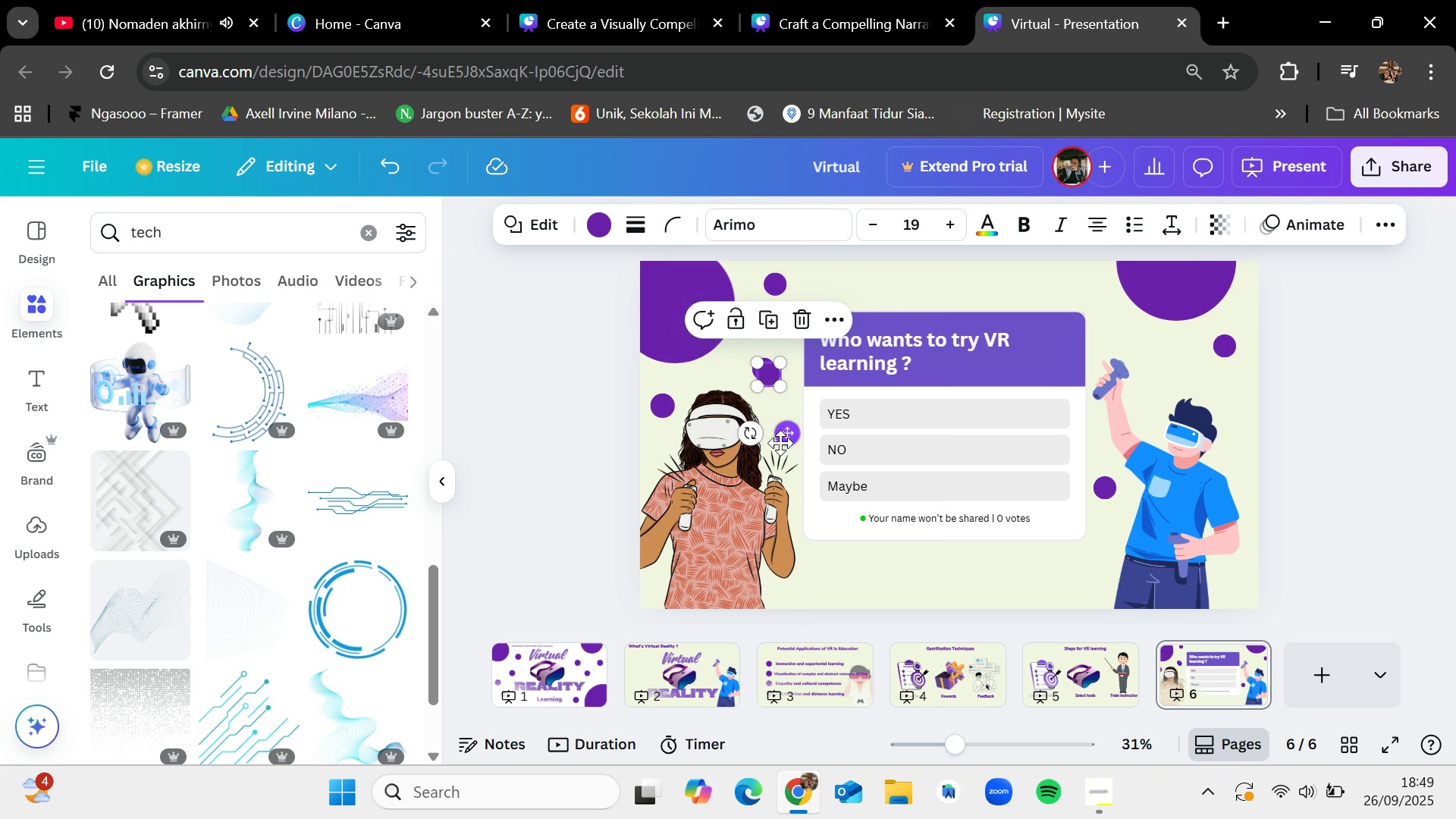 
left_click_drag(start_coordinate=[783, 441], to_coordinate=[1071, 641])
 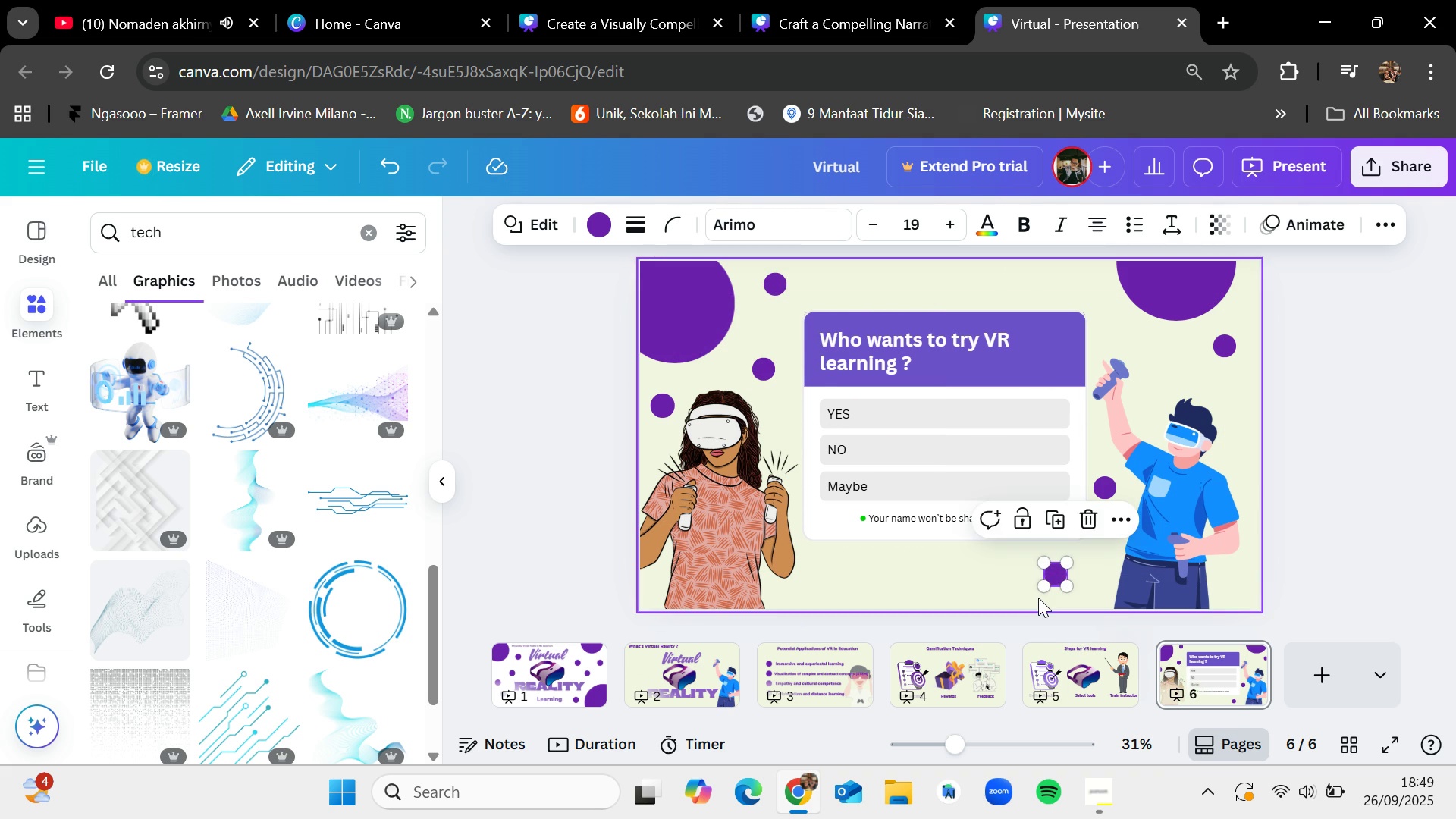 
key(Control+V)
 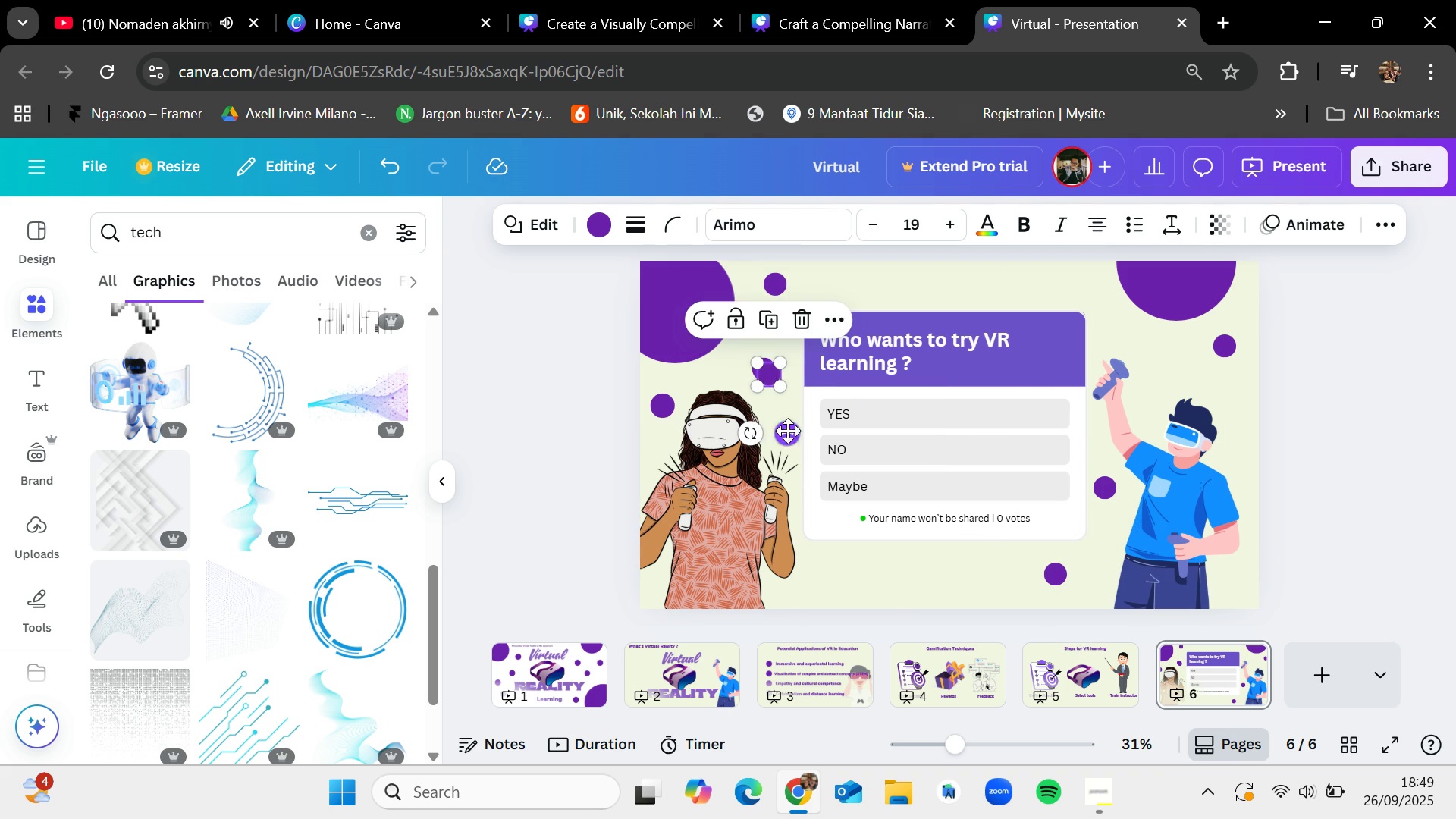 
left_click_drag(start_coordinate=[789, 433], to_coordinate=[870, 644])
 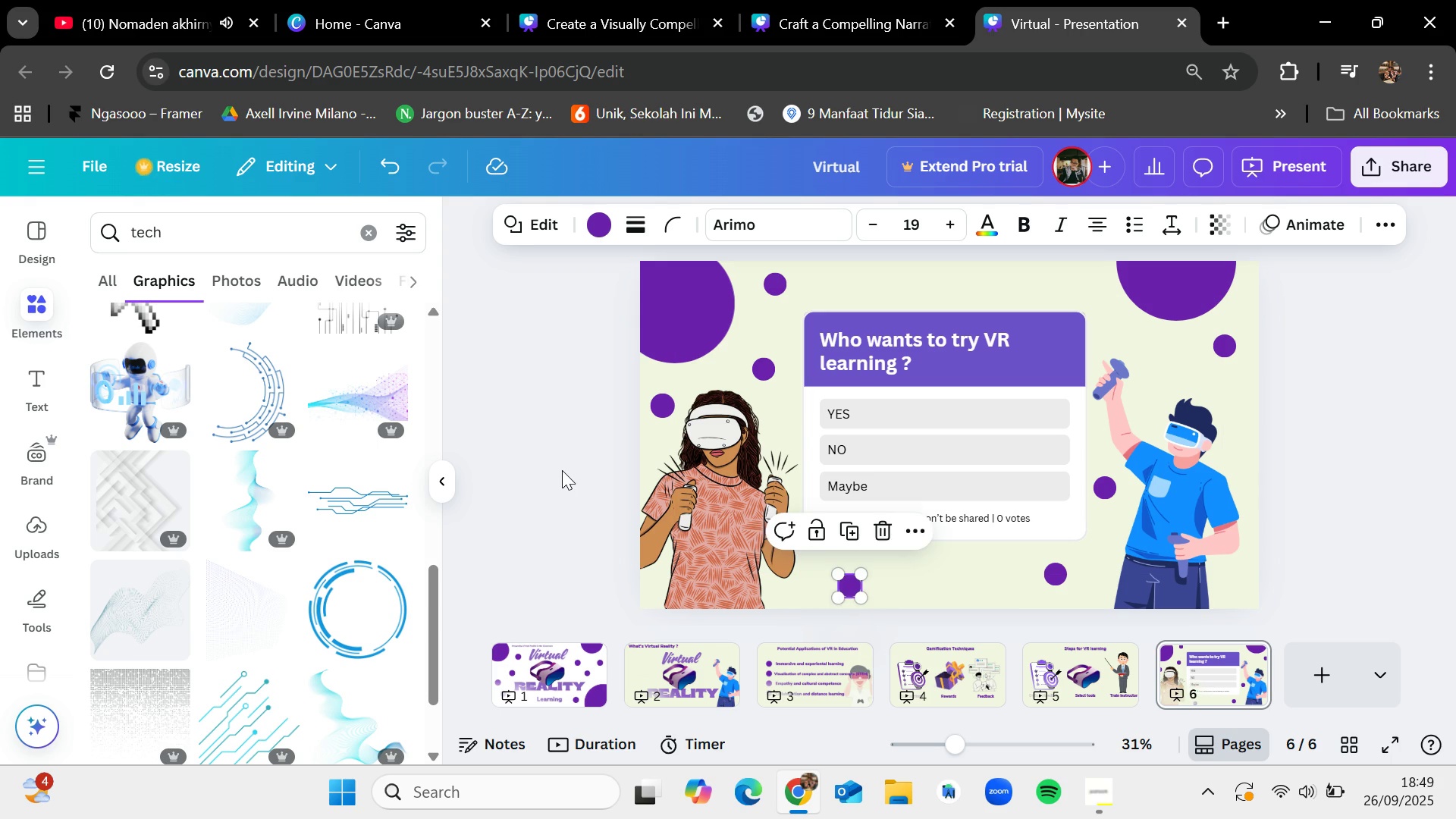 
left_click([562, 470])
 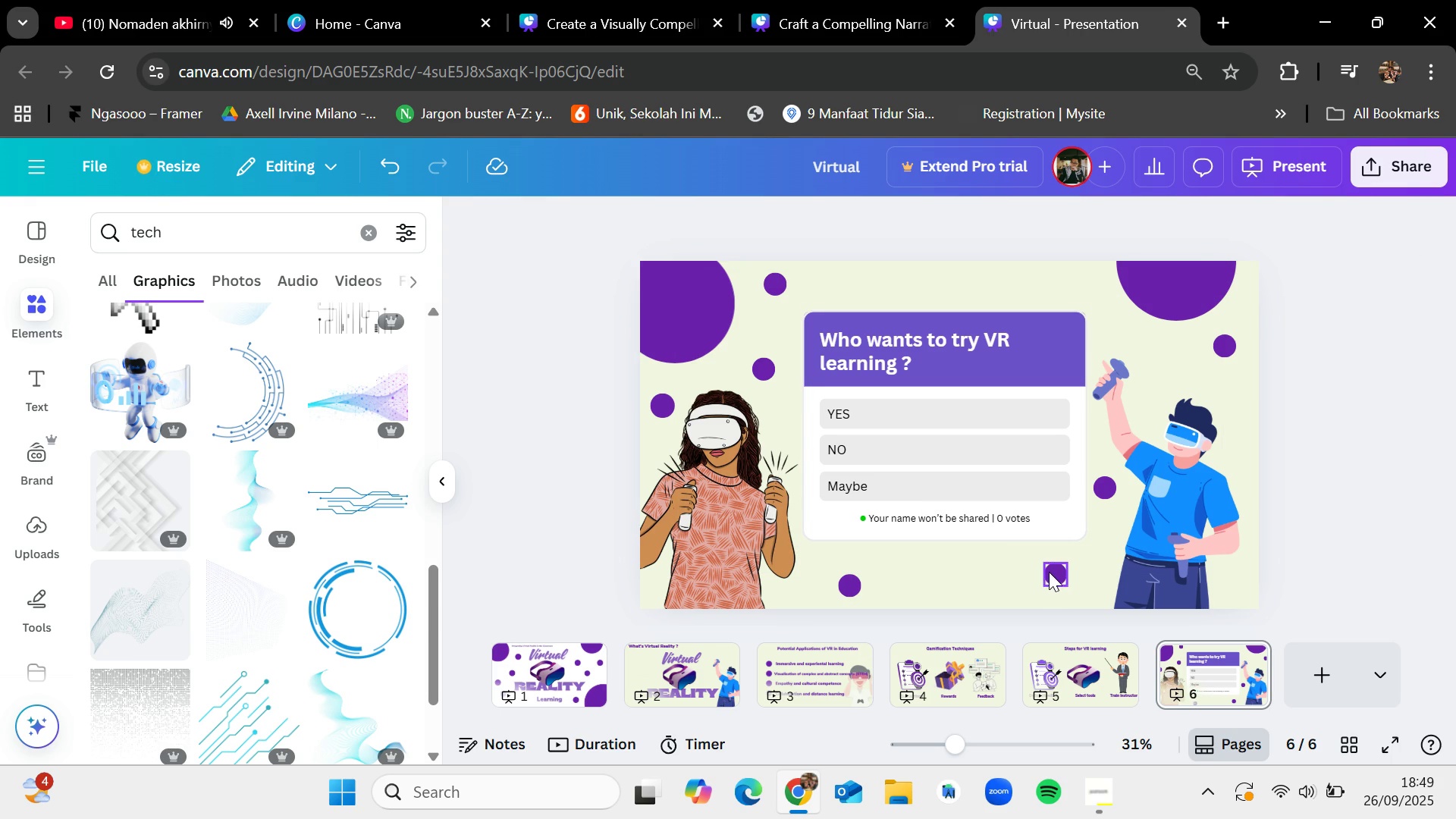 
key(Control+V)
 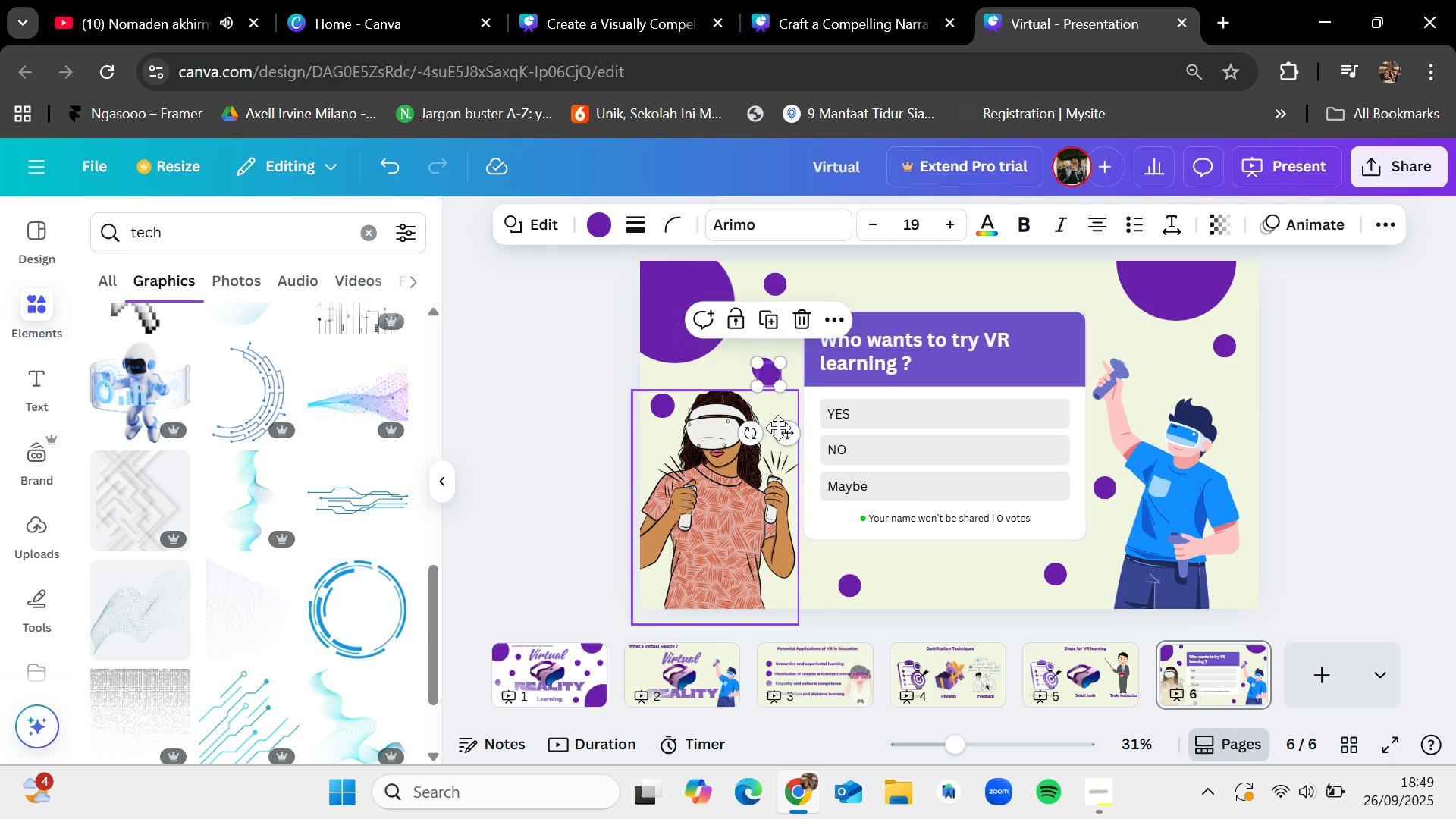 
left_click_drag(start_coordinate=[783, 427], to_coordinate=[1076, 335])
 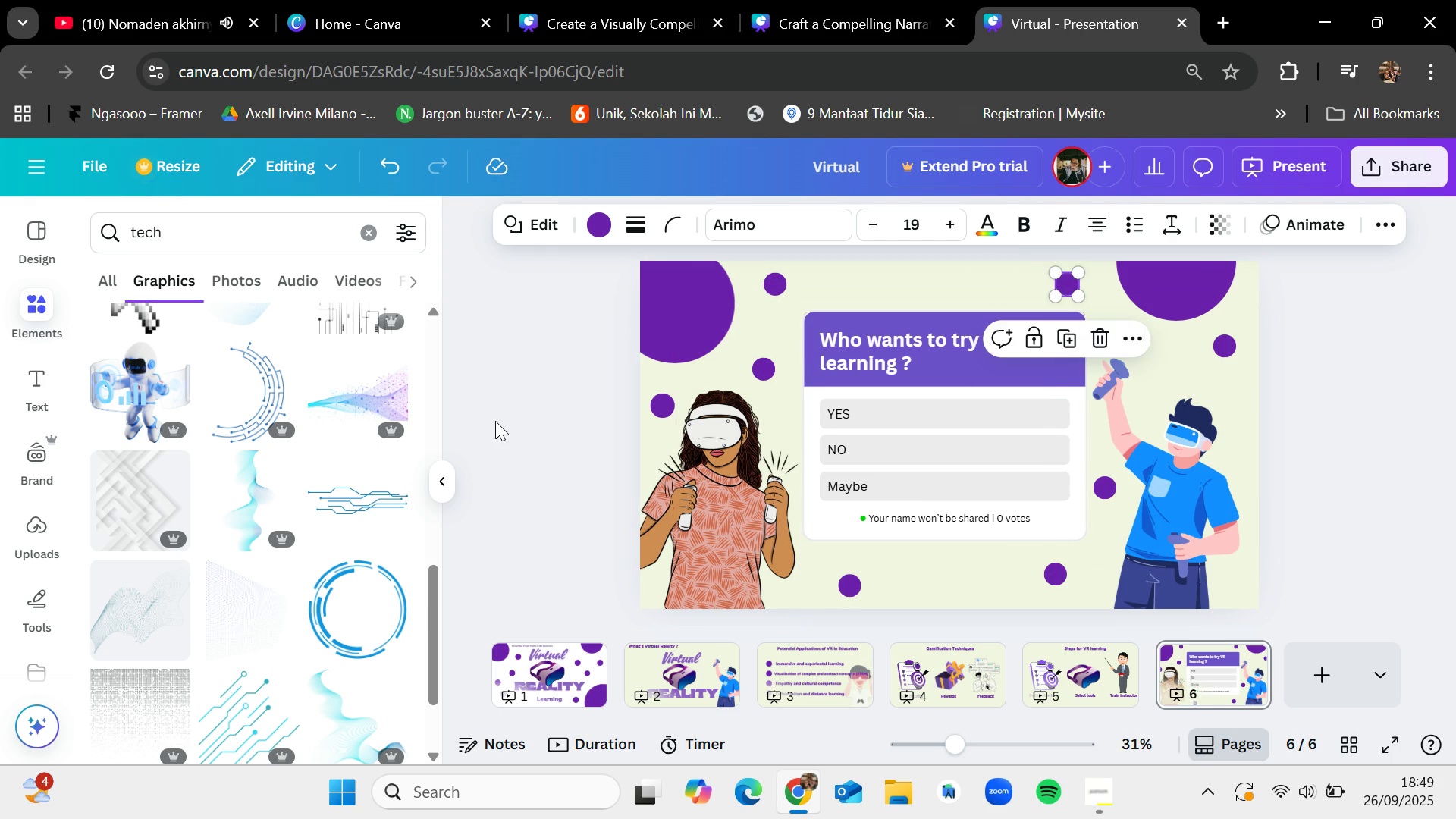 
left_click([495, 421])
 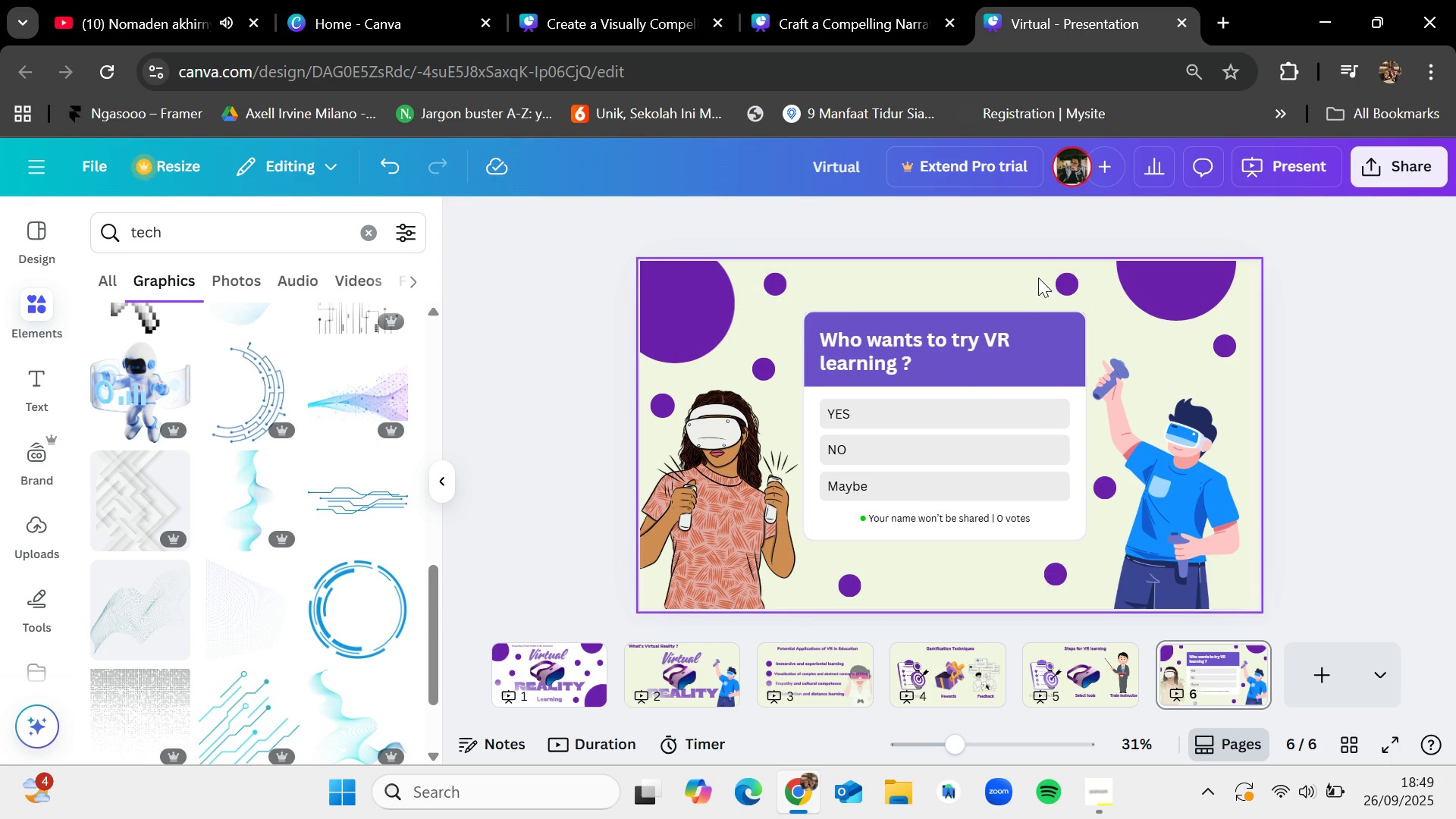 
key(Control+V)
 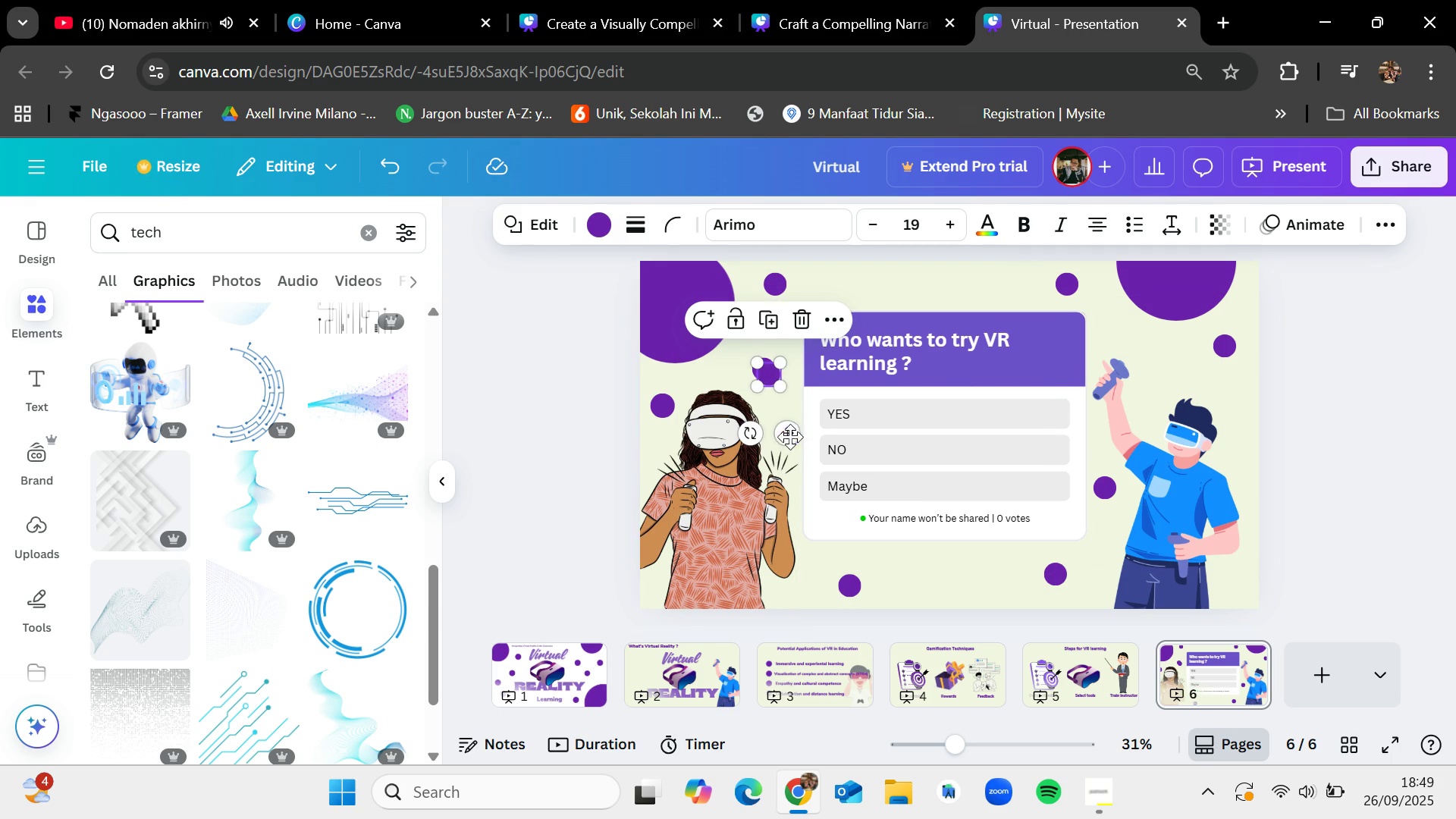 
left_click_drag(start_coordinate=[791, 432], to_coordinate=[1259, 638])
 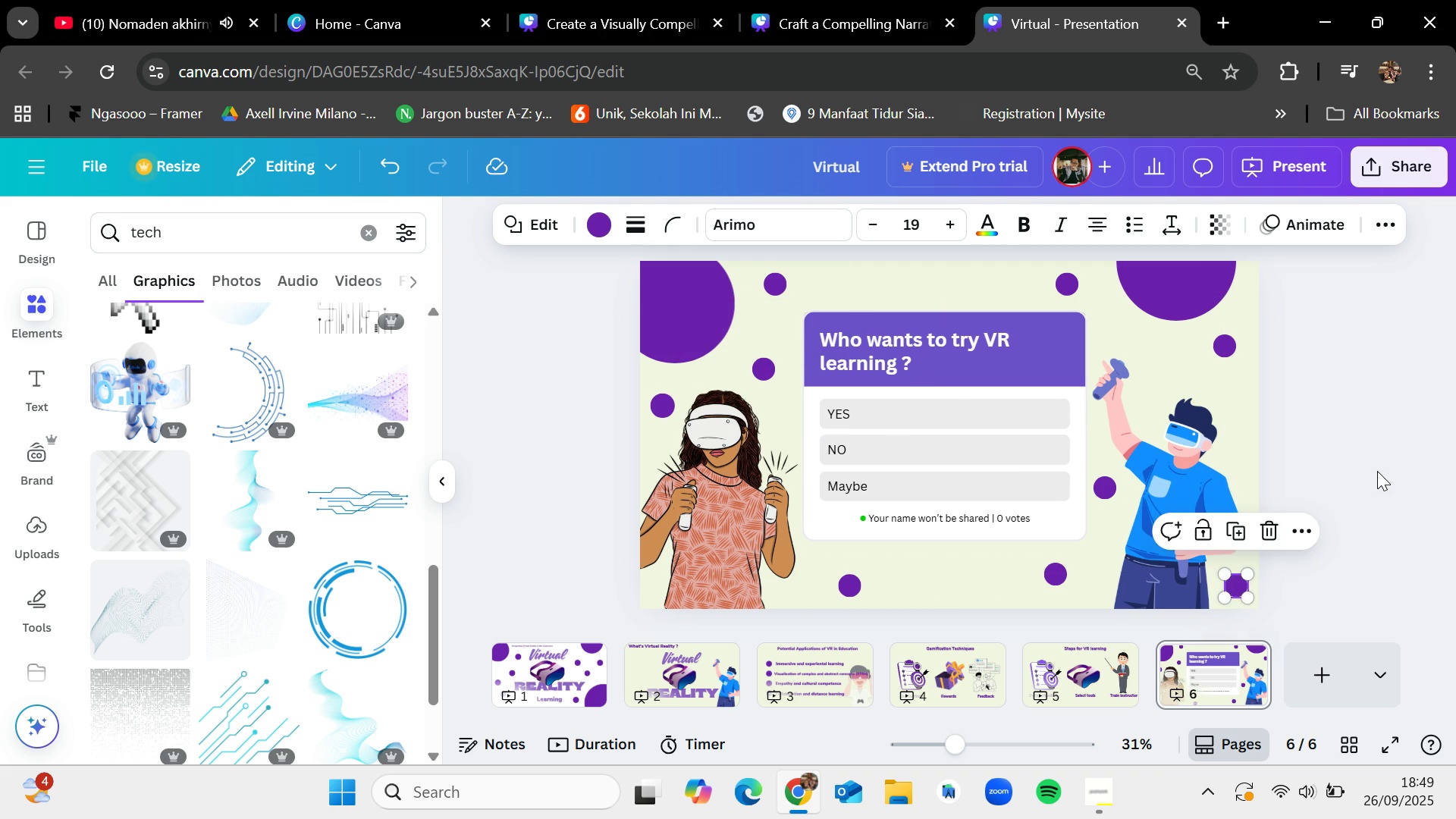 
left_click([1377, 471])
 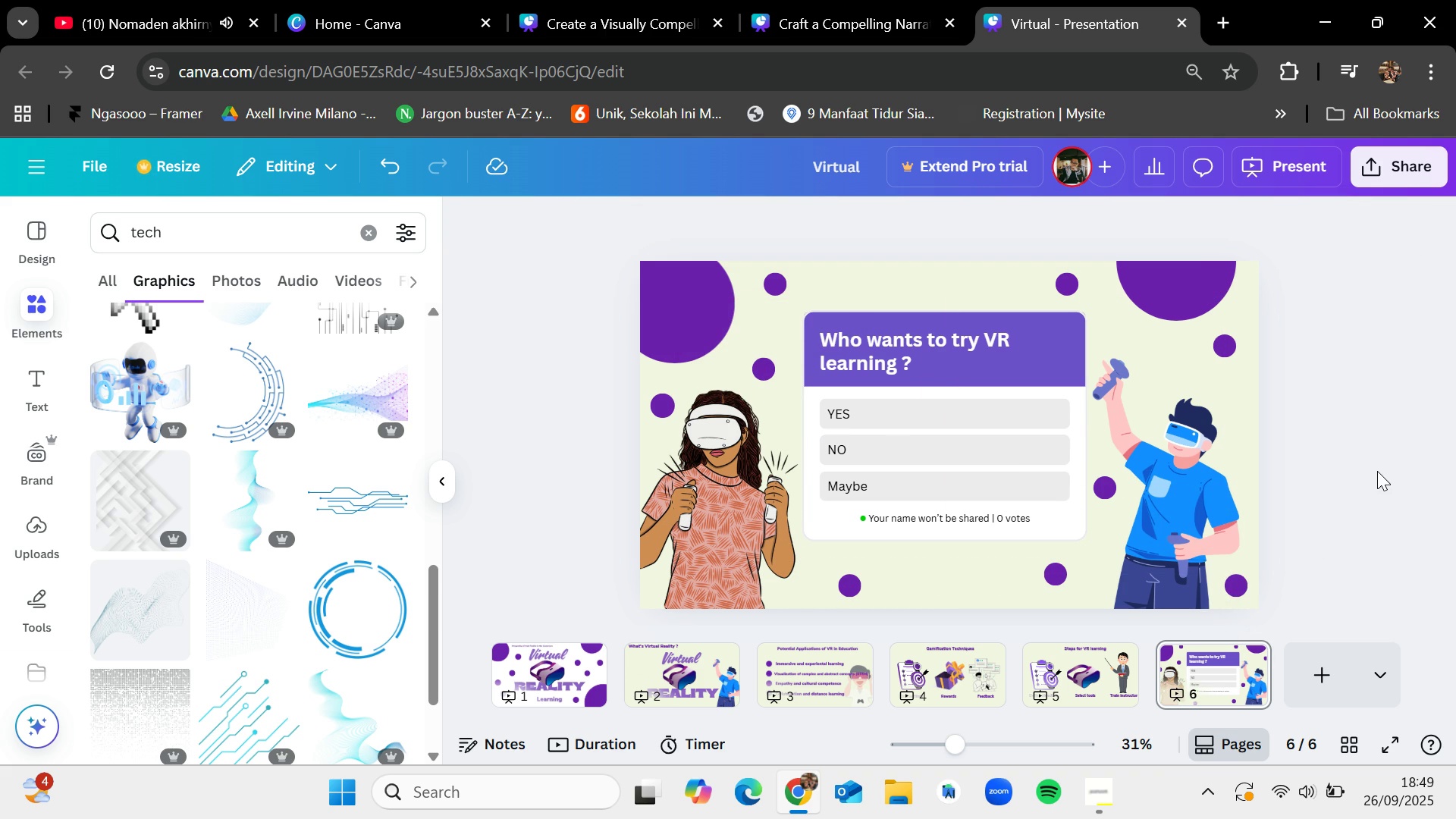 
key(Control+V)
 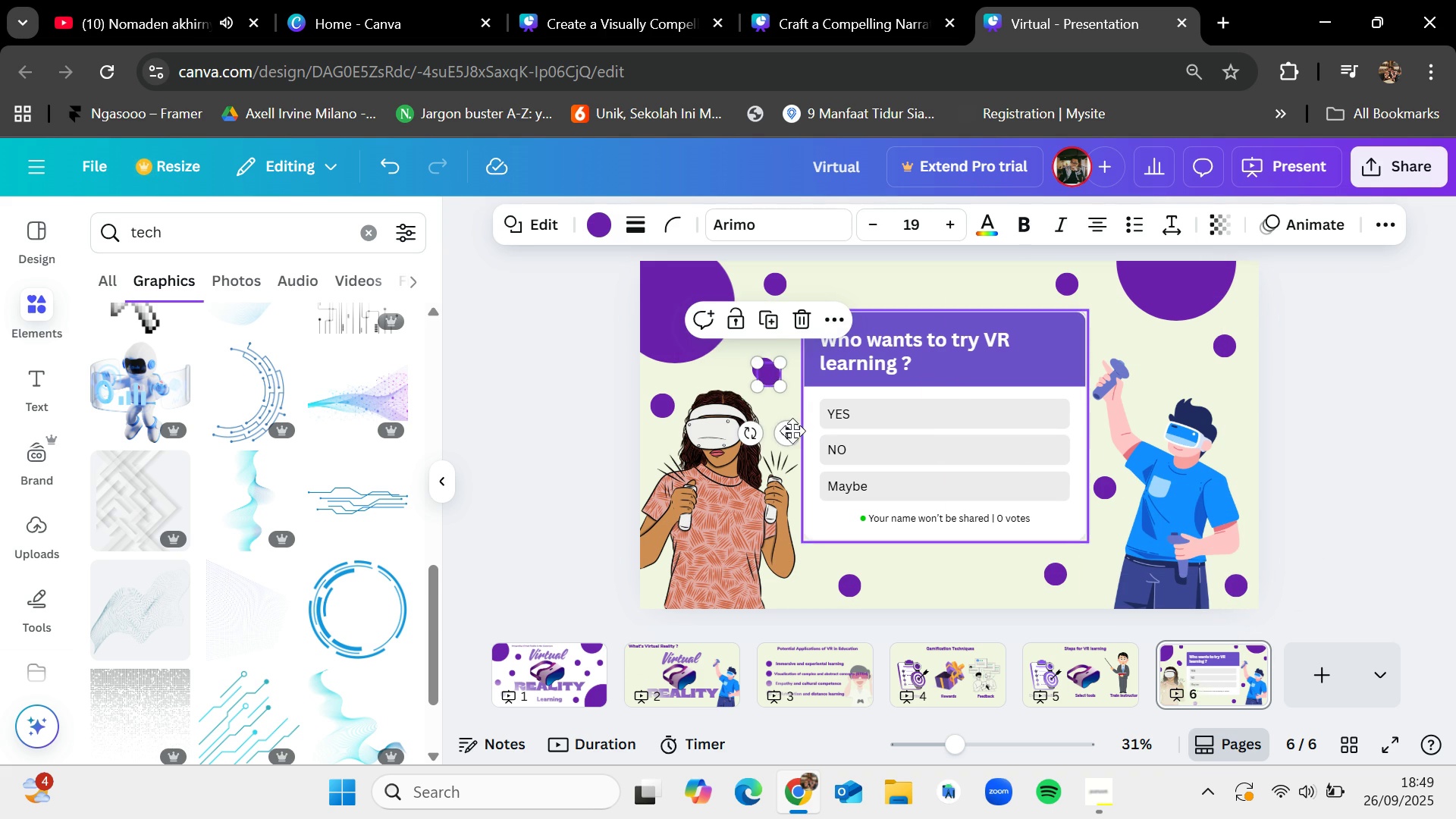 
left_click_drag(start_coordinate=[789, 431], to_coordinate=[1196, 438])
 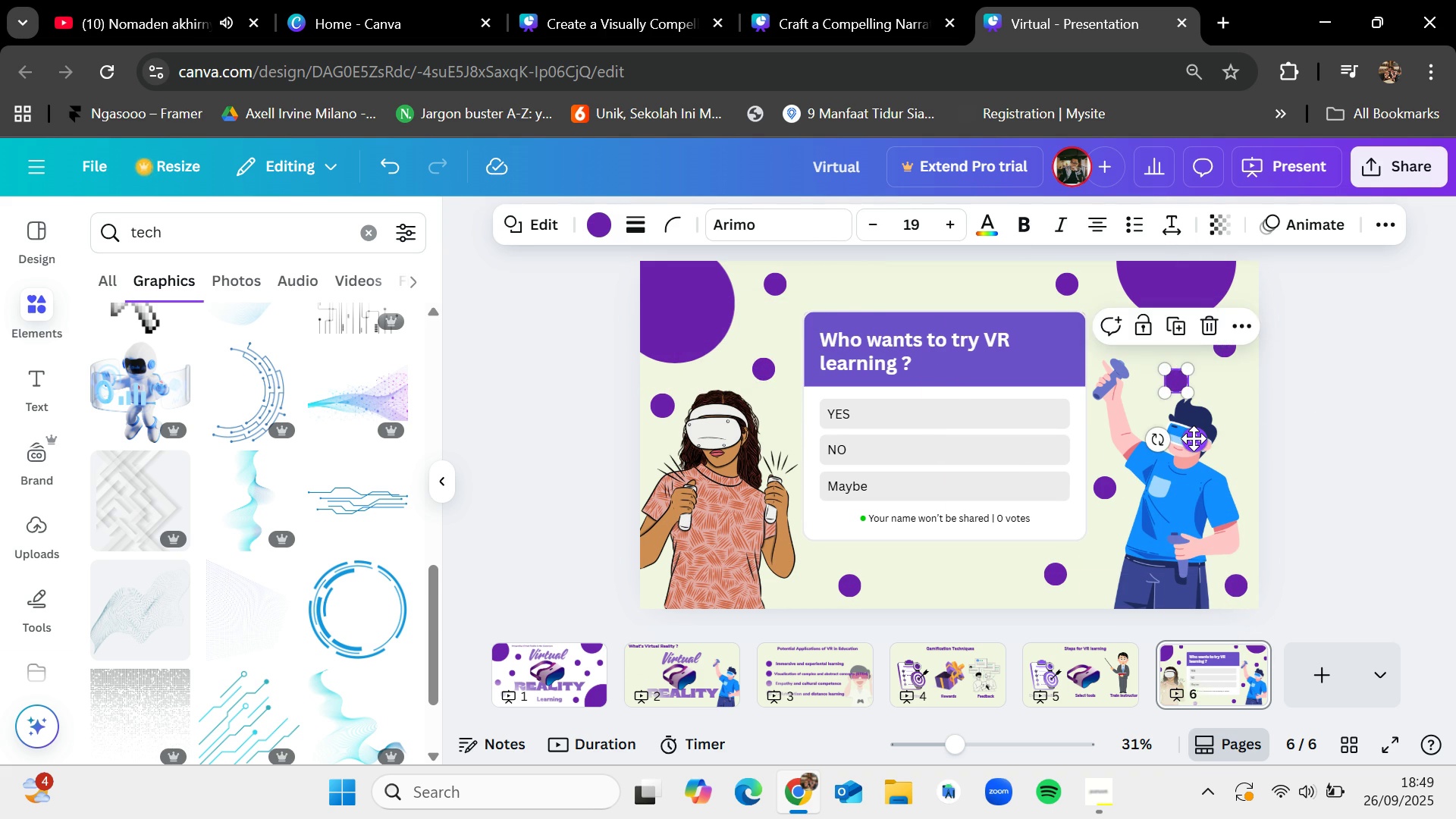 
key(Control+V)
 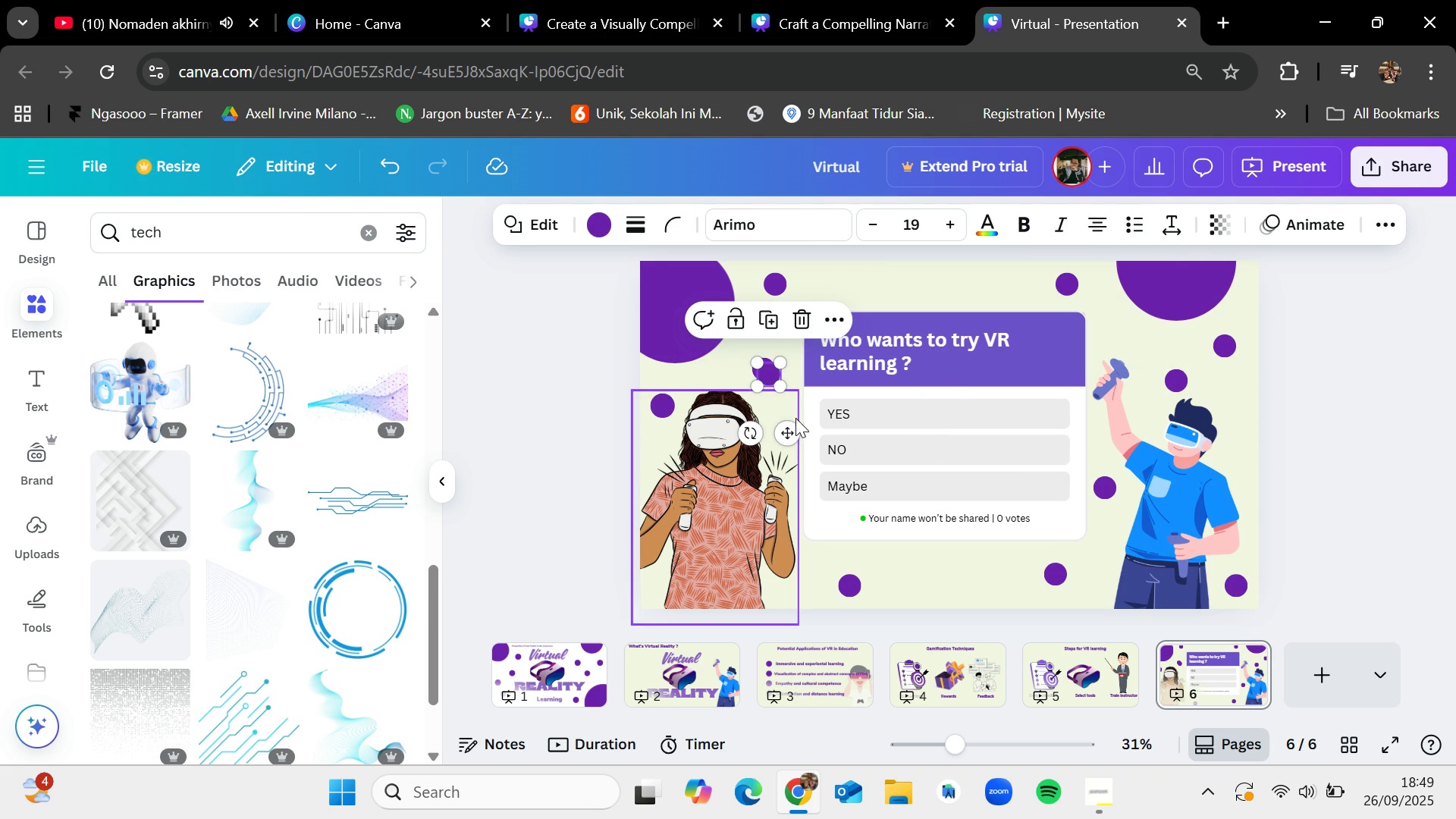 
left_click_drag(start_coordinate=[793, 428], to_coordinate=[1260, 507])
 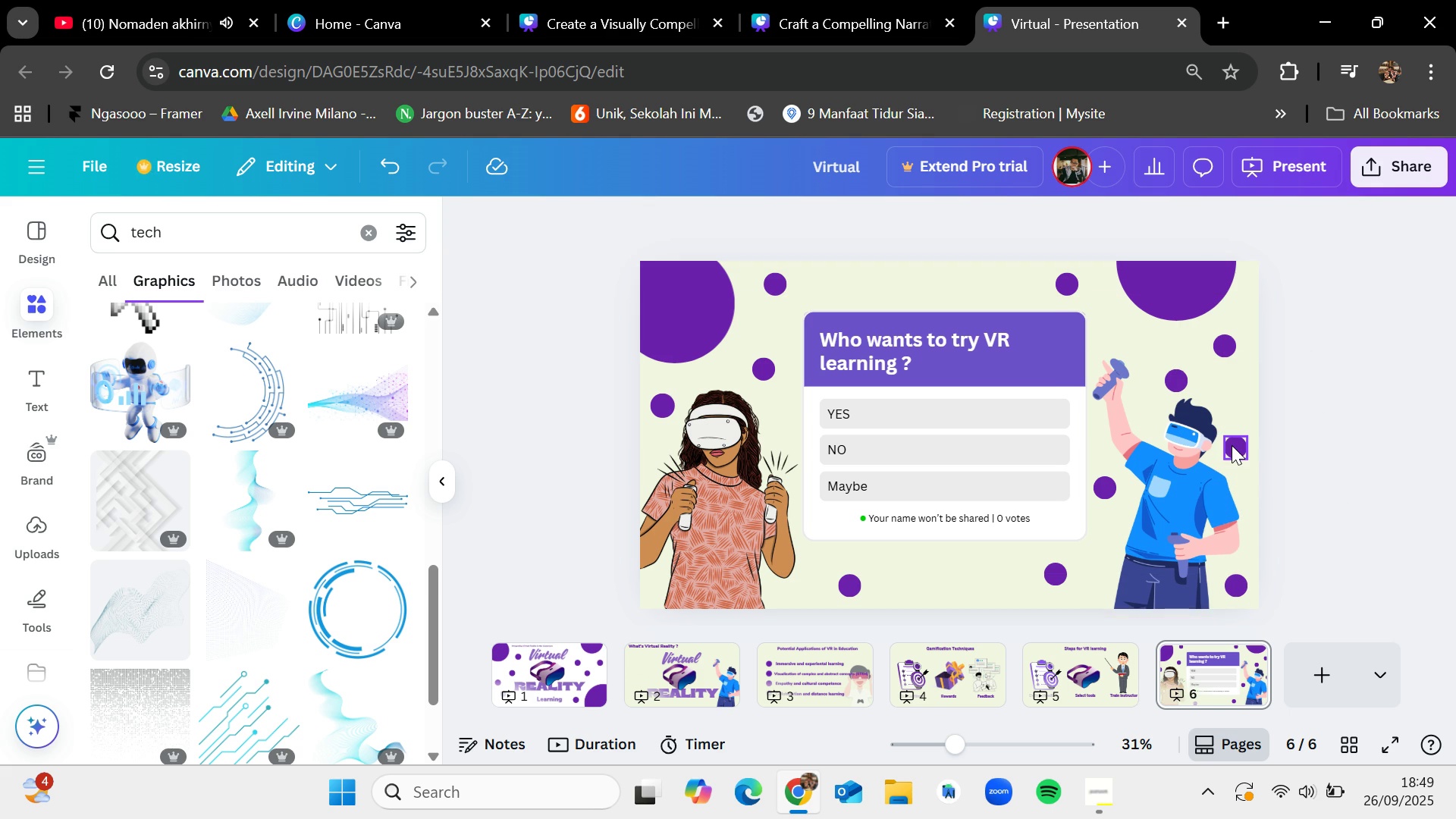 
key(Control+V)
 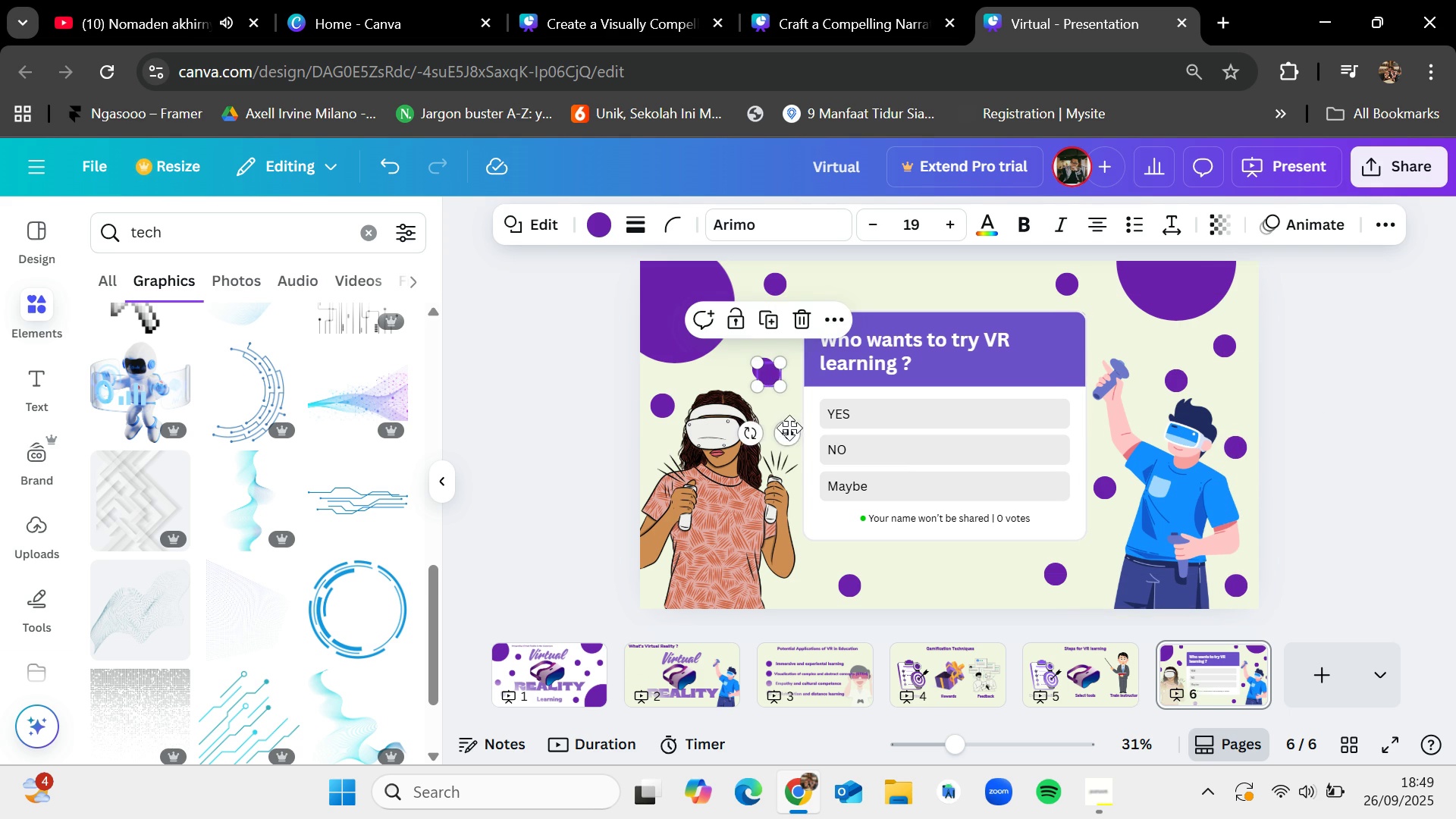 
left_click_drag(start_coordinate=[789, 427], to_coordinate=[676, 633])
 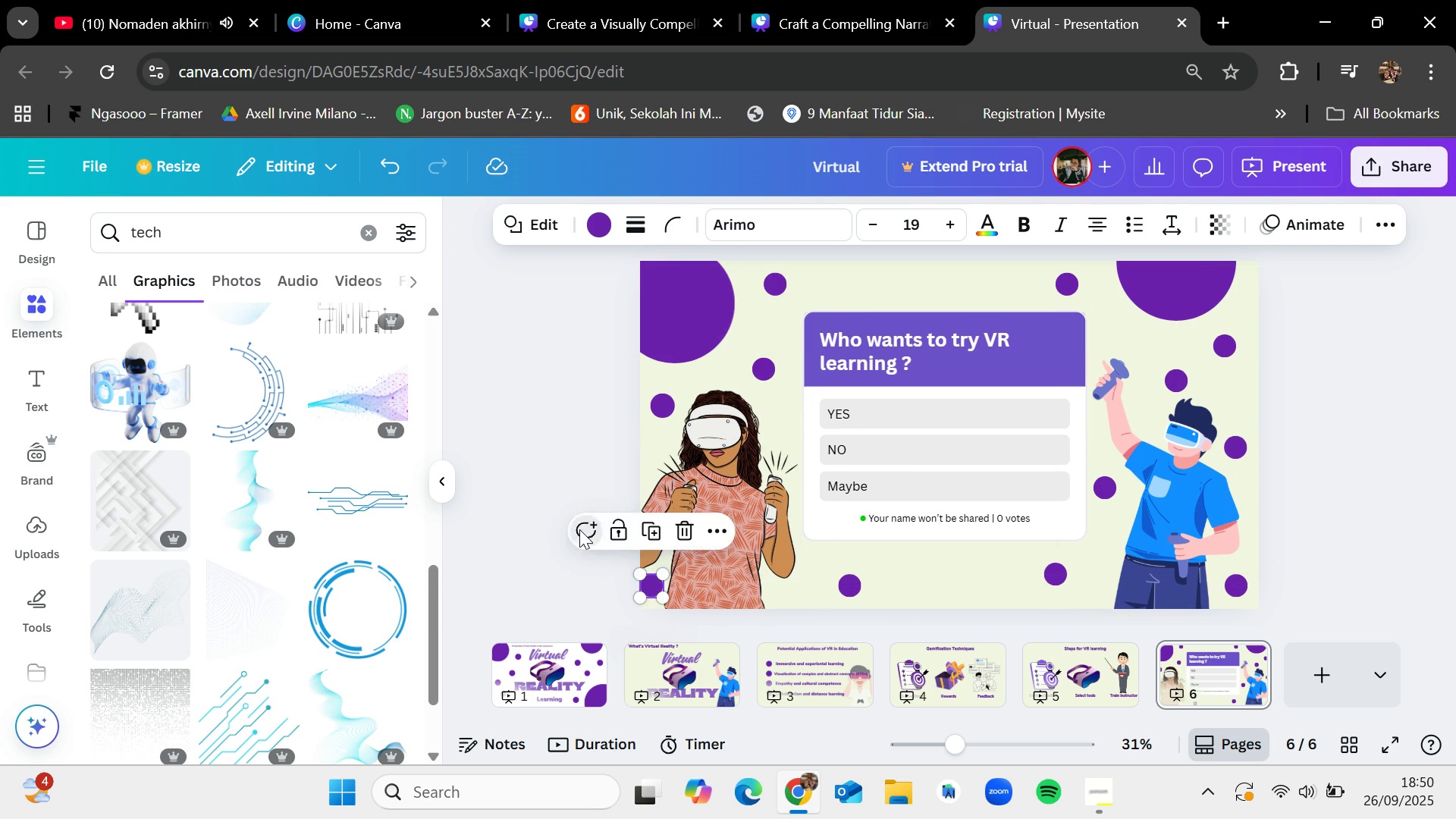 
key(Control+ControlLeft)
 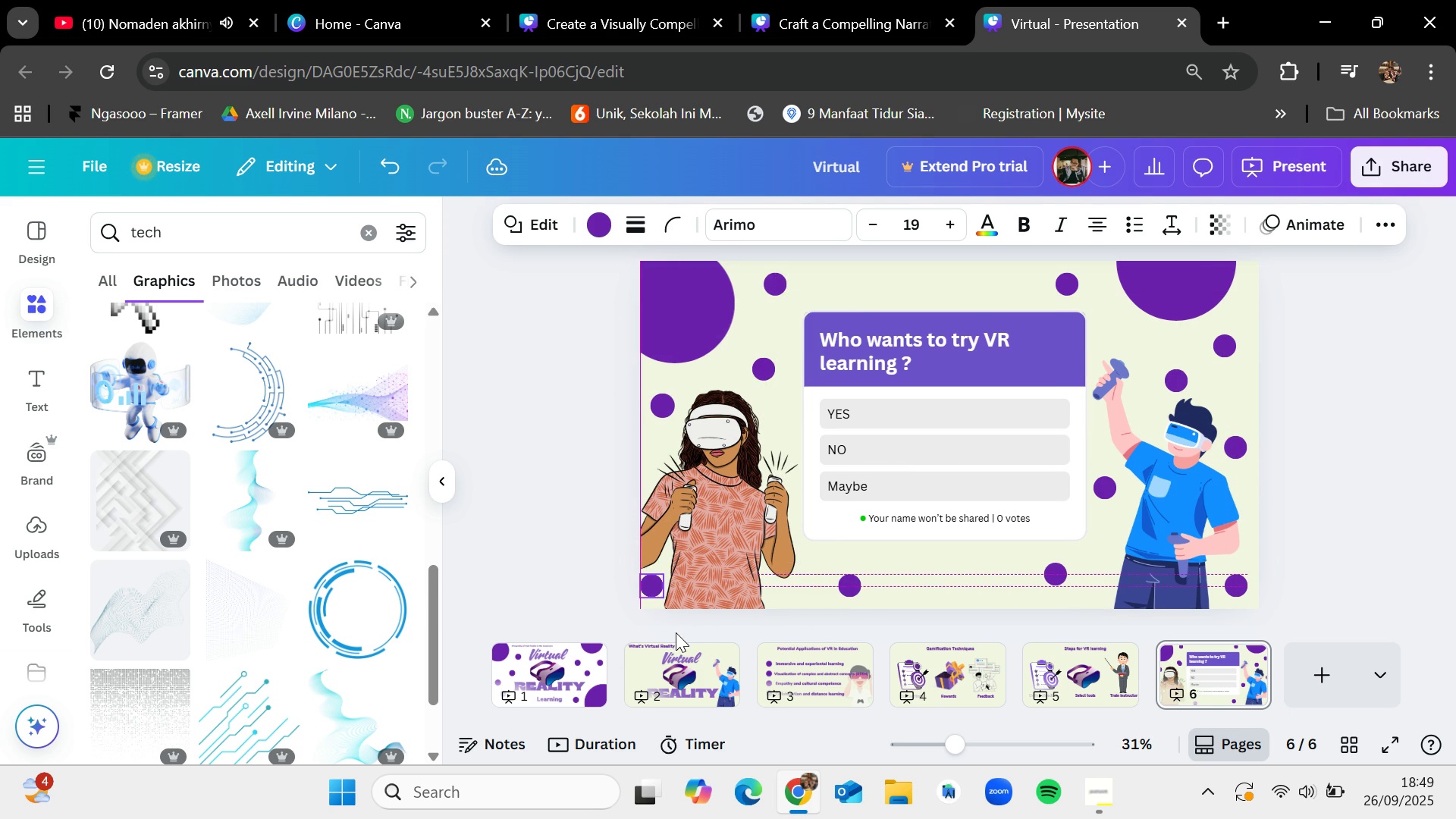 
left_click([579, 531])
 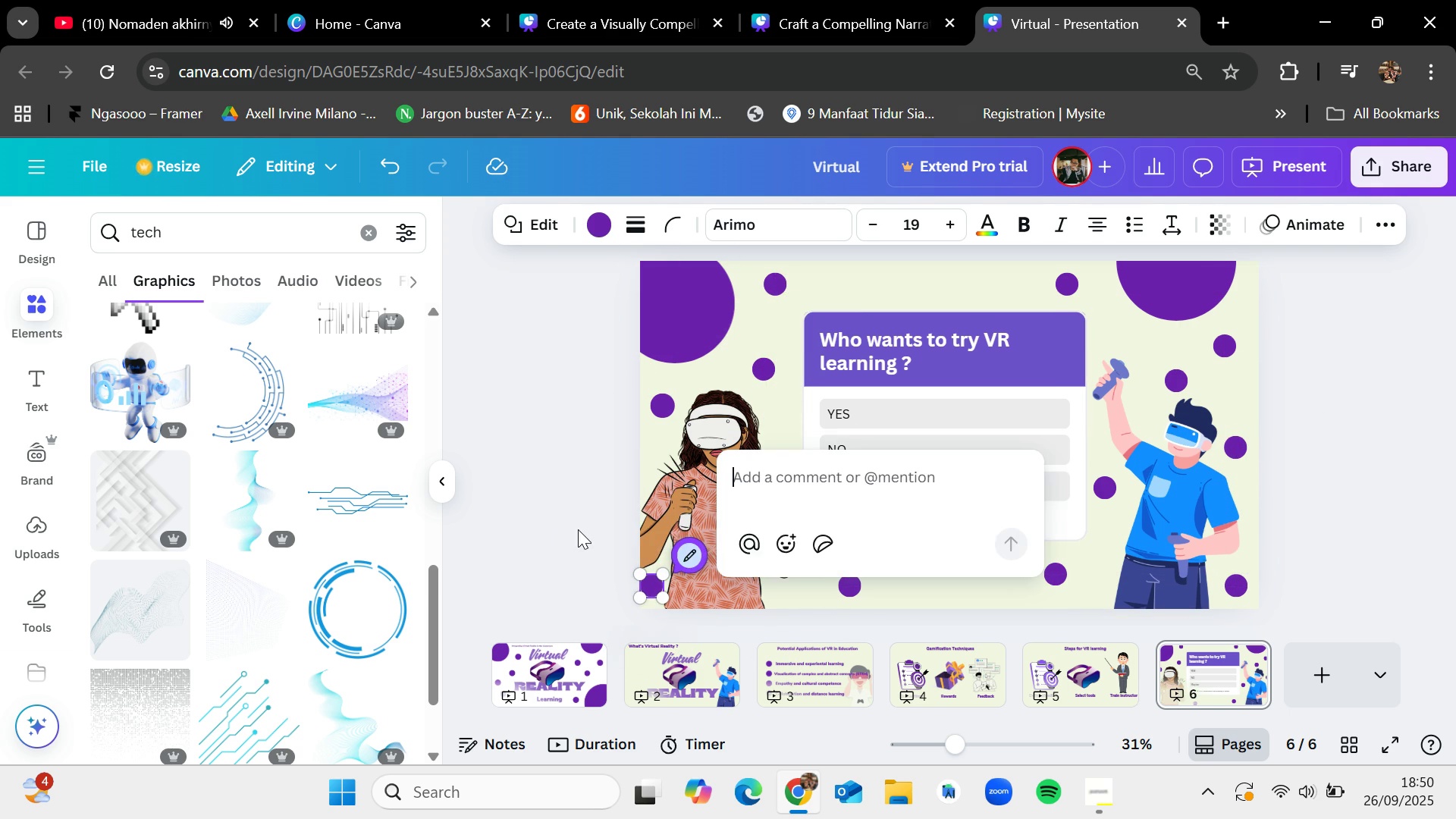 
left_click([578, 529])
 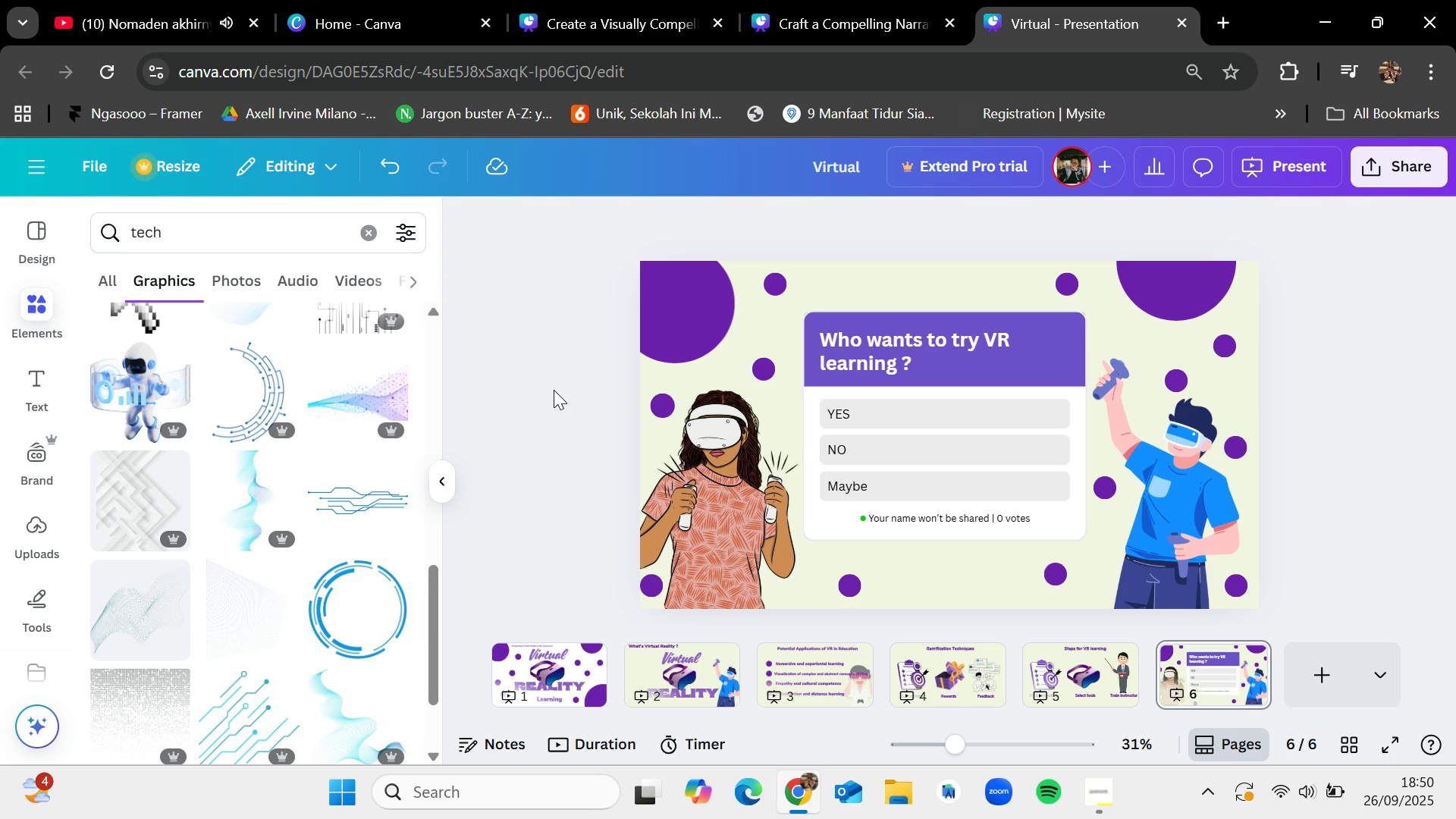 
key(Control+V)
 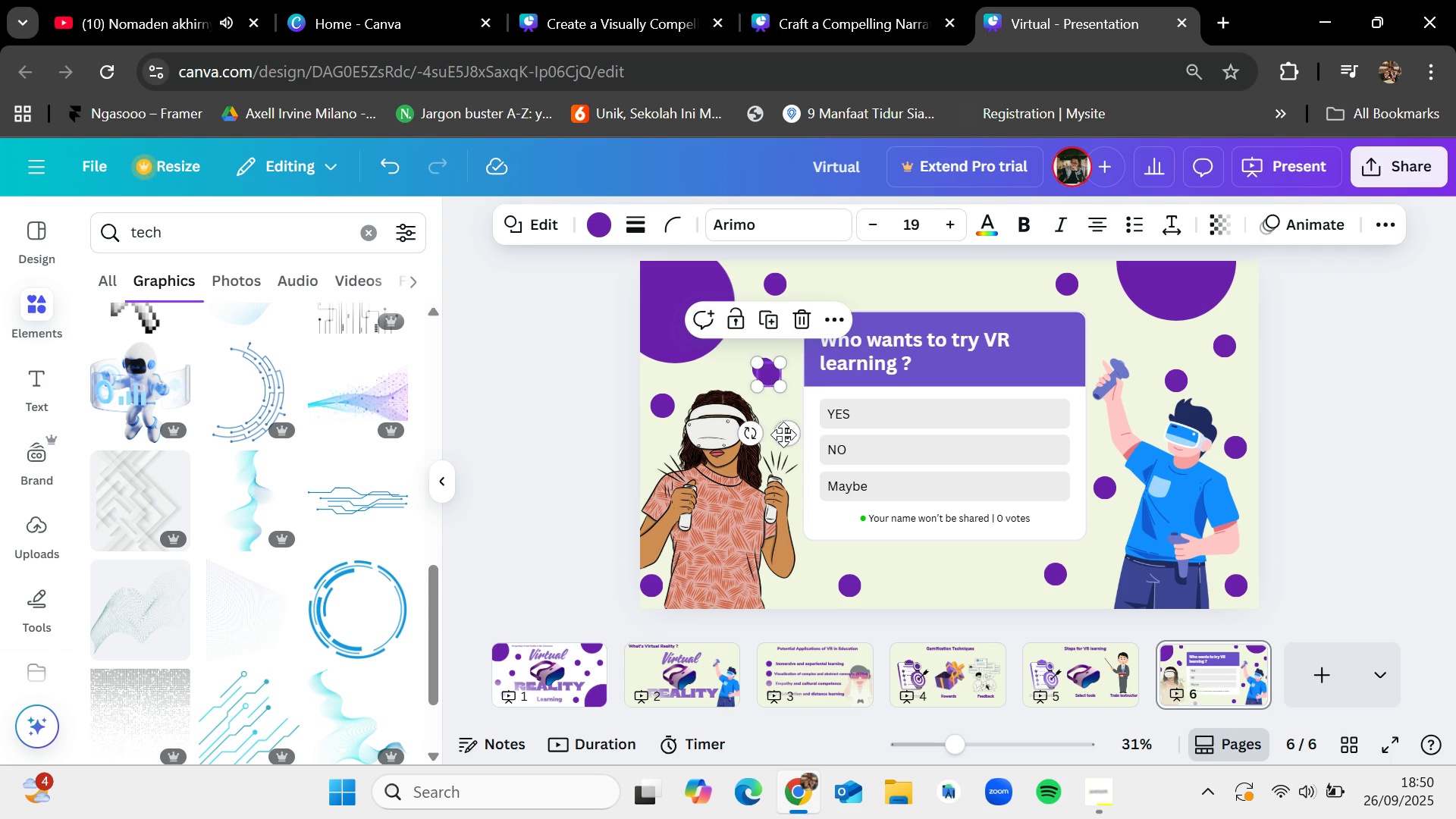 
left_click_drag(start_coordinate=[780, 435], to_coordinate=[792, 477])
 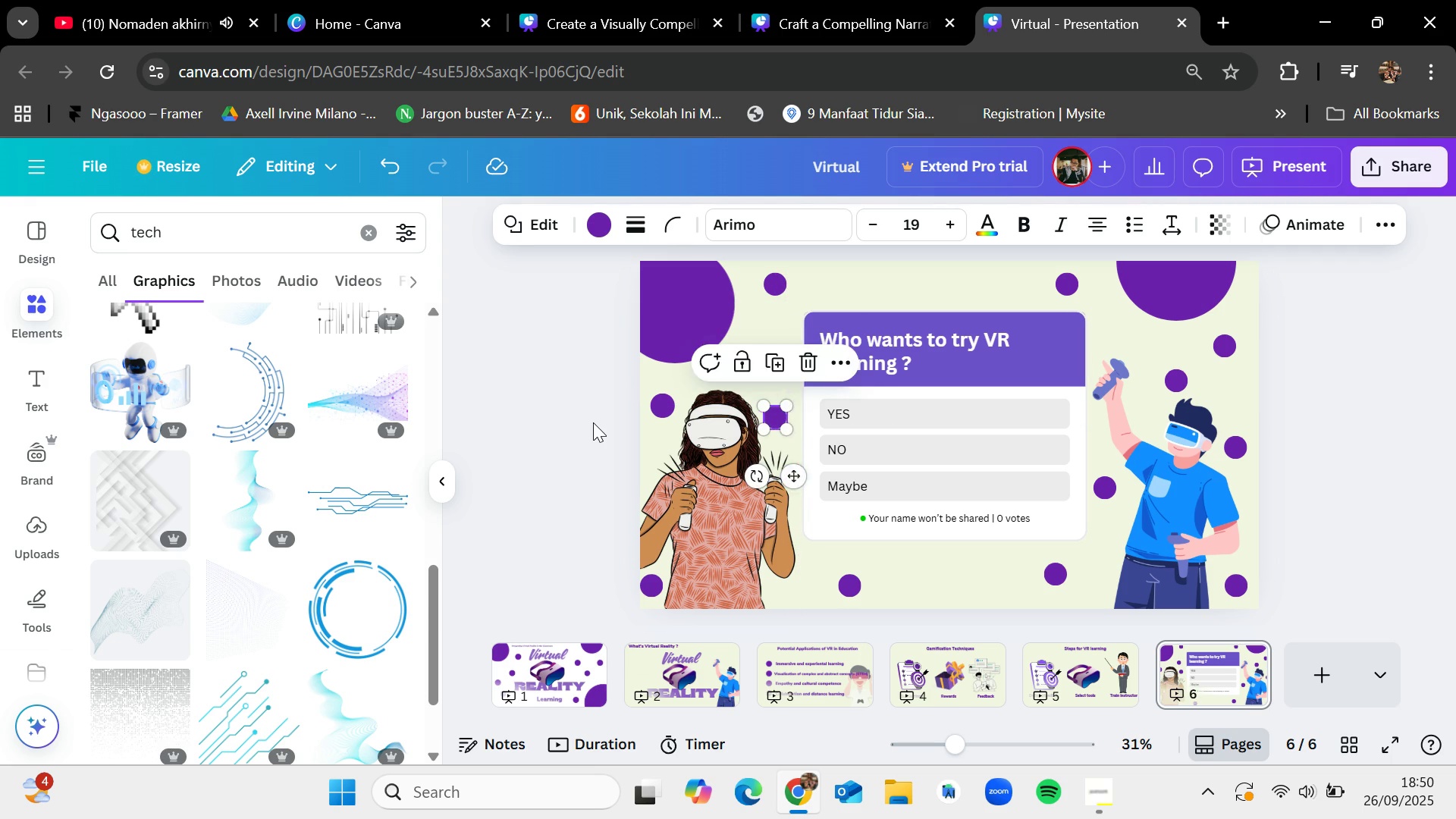 
left_click([593, 422])
 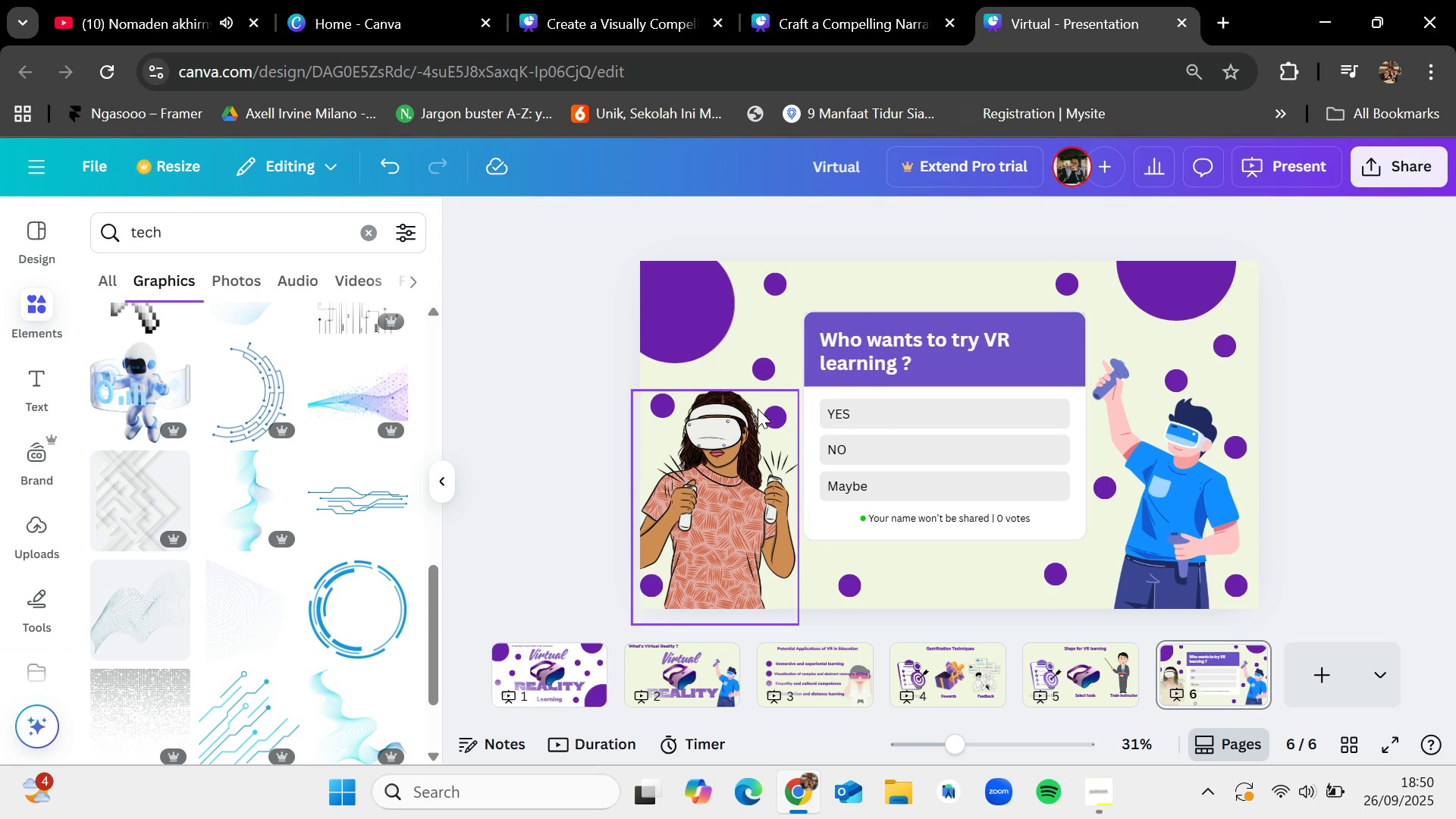 
key(Control+V)
 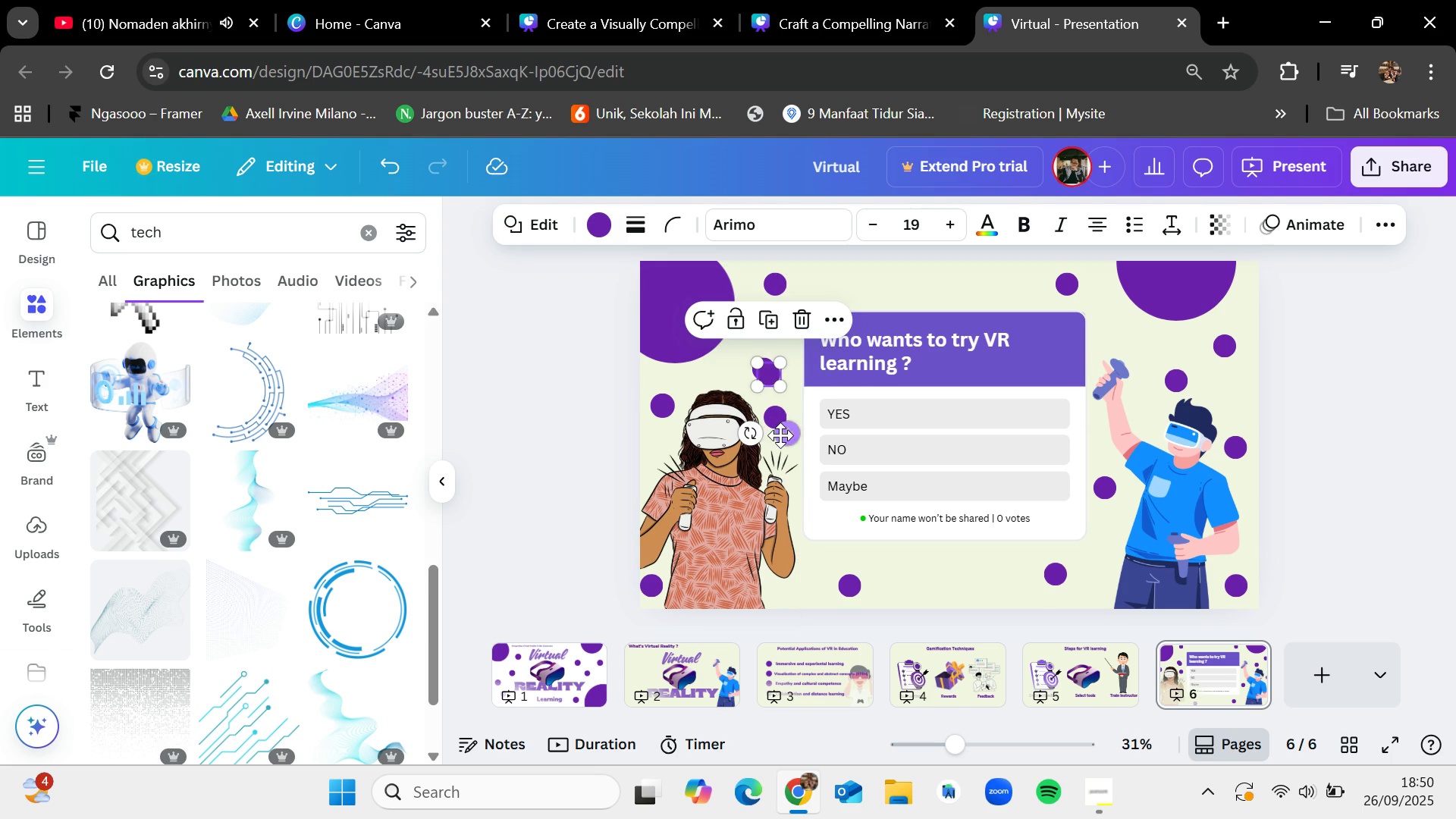 
left_click_drag(start_coordinate=[786, 431], to_coordinate=[1001, 353])
 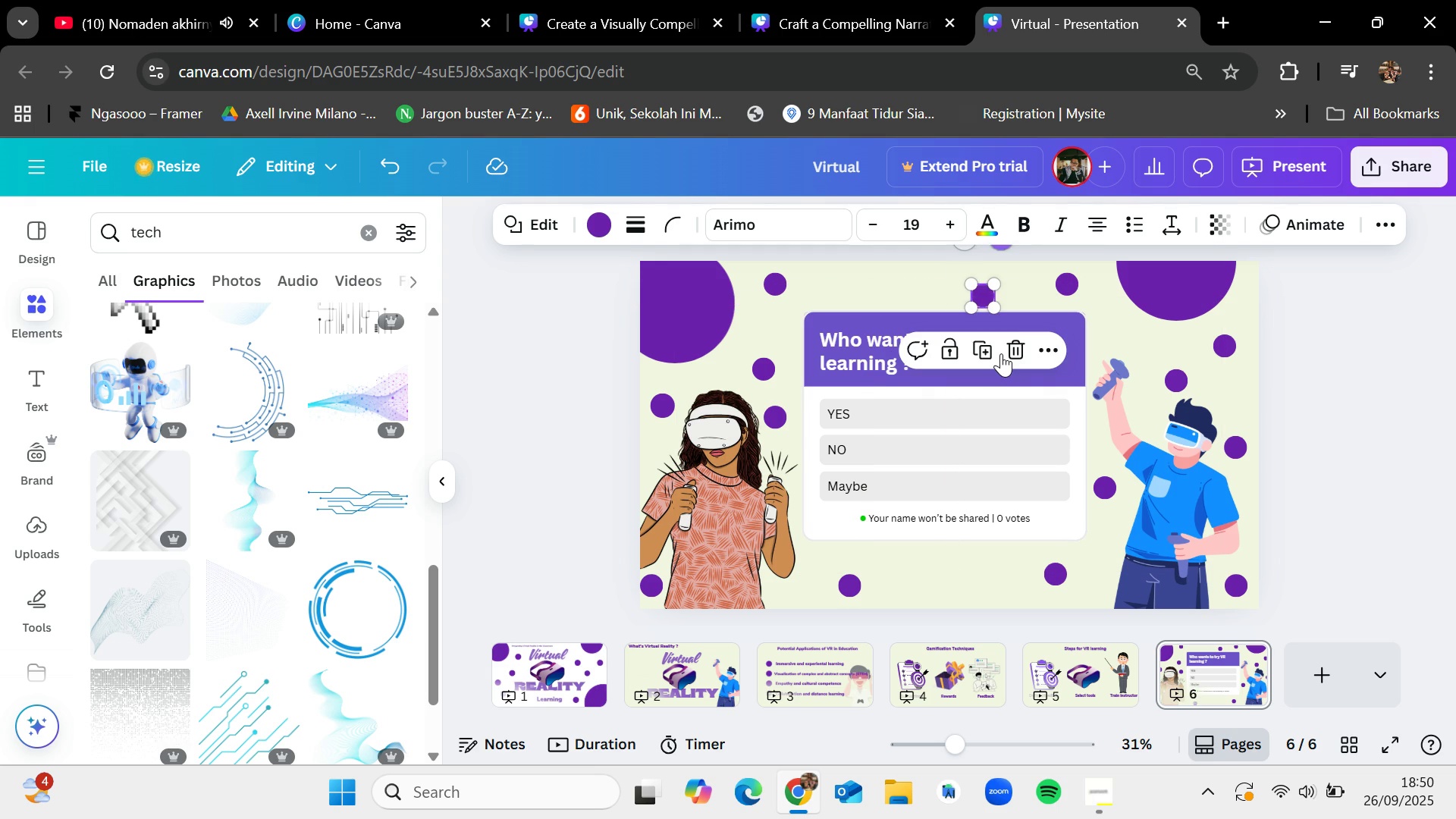 
key(Control+V)
 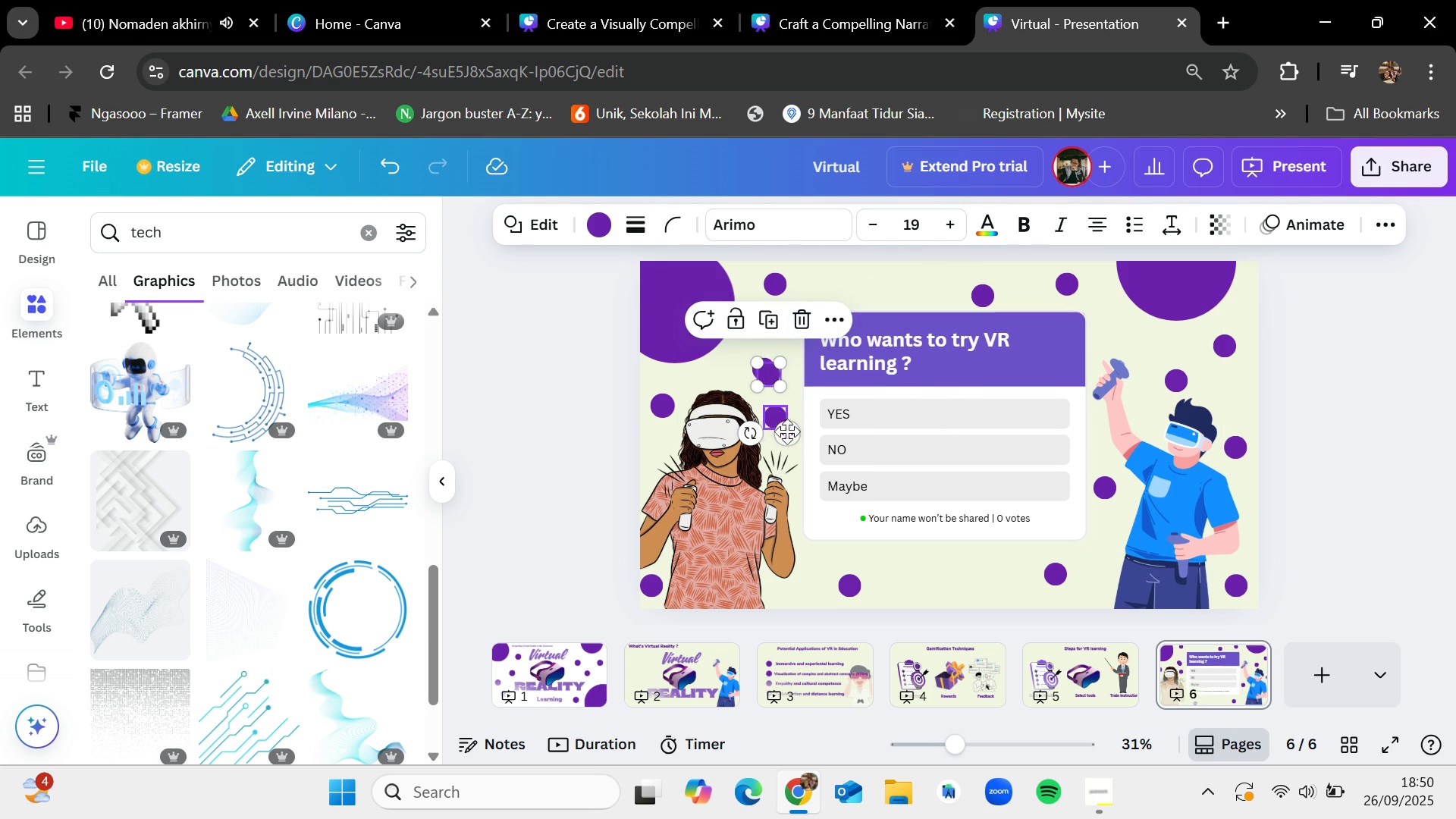 
left_click_drag(start_coordinate=[789, 439], to_coordinate=[886, 338])
 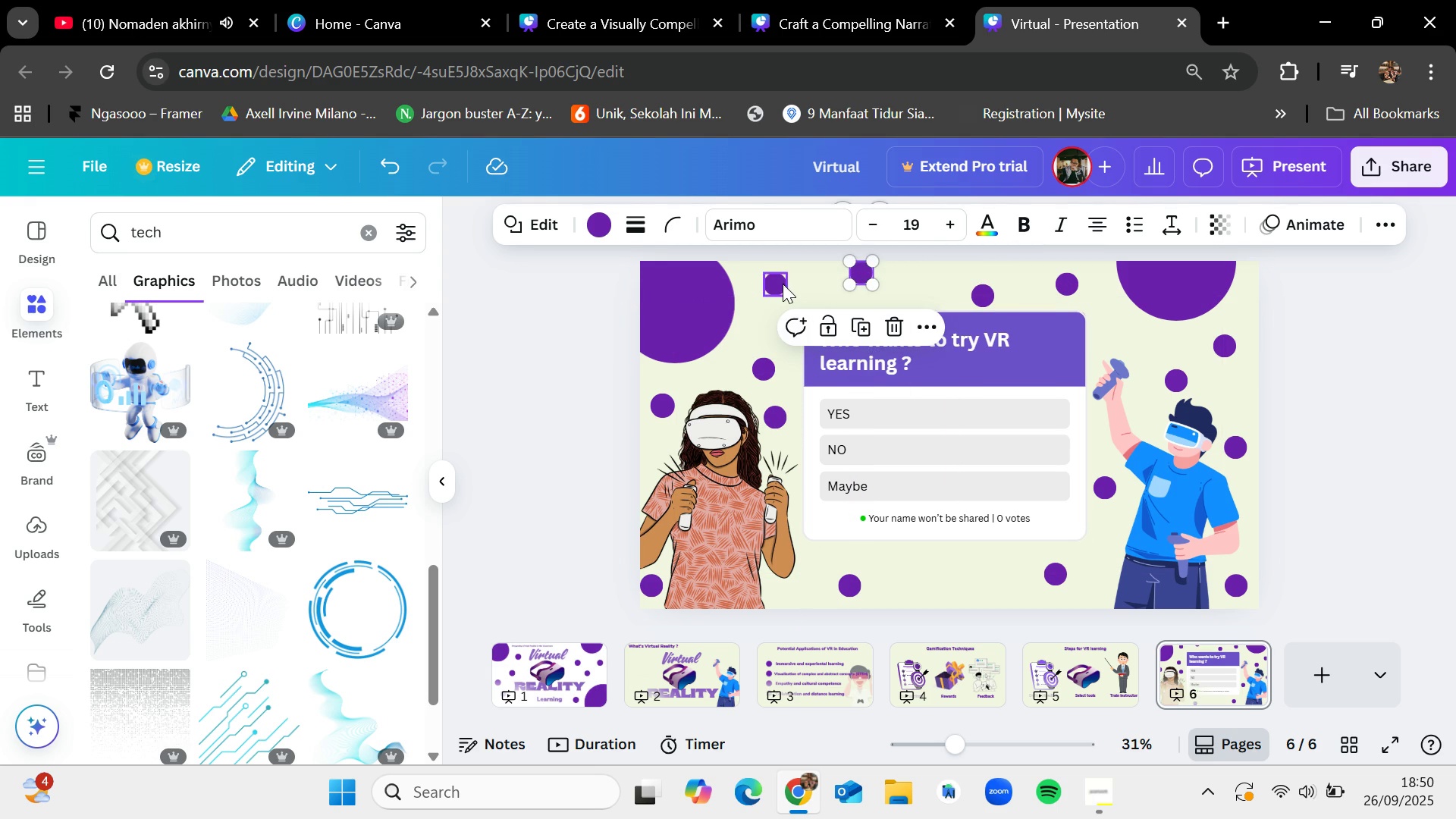 
left_click_drag(start_coordinate=[780, 282], to_coordinate=[779, 297])
 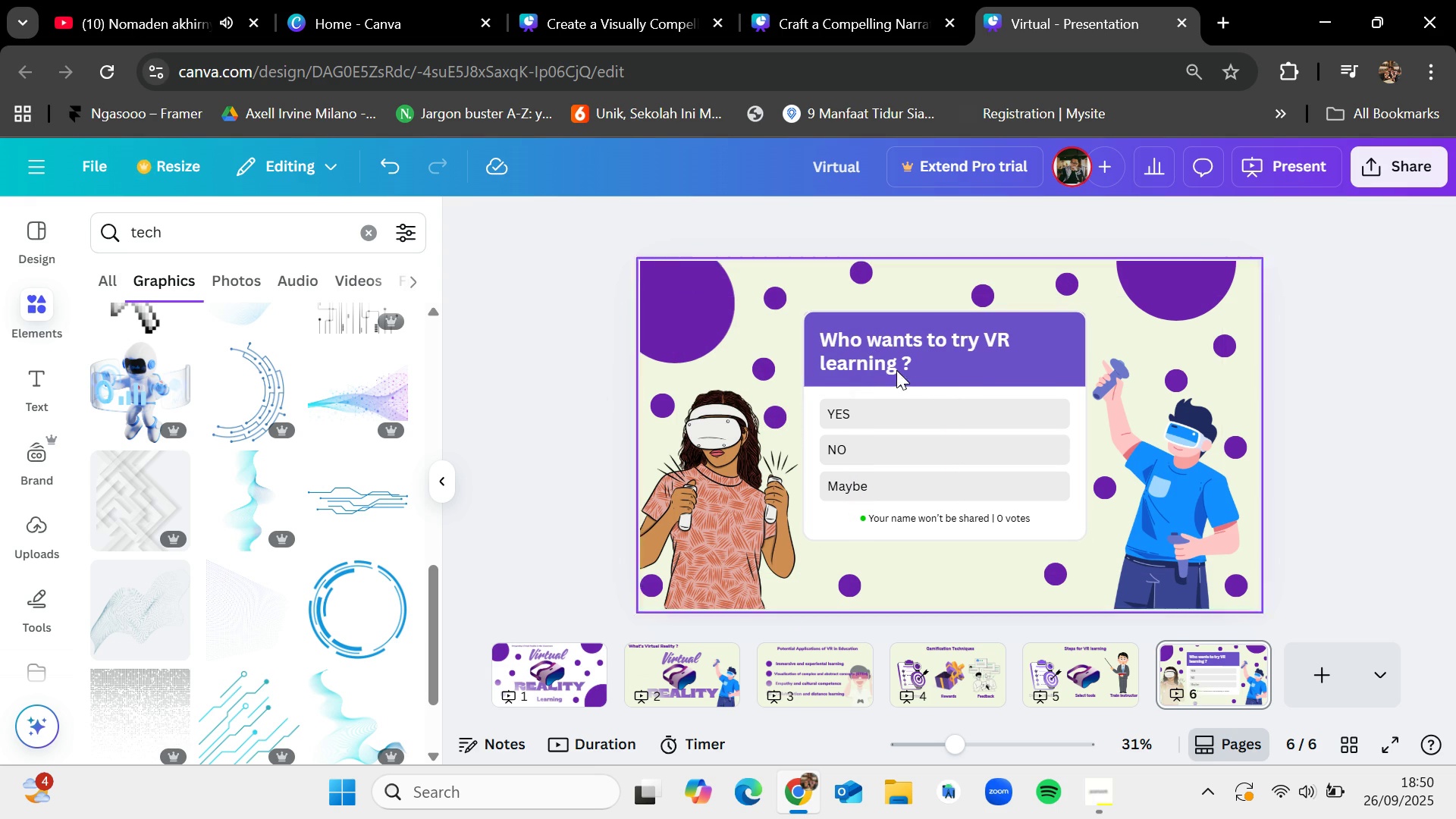 
key(Control+V)
 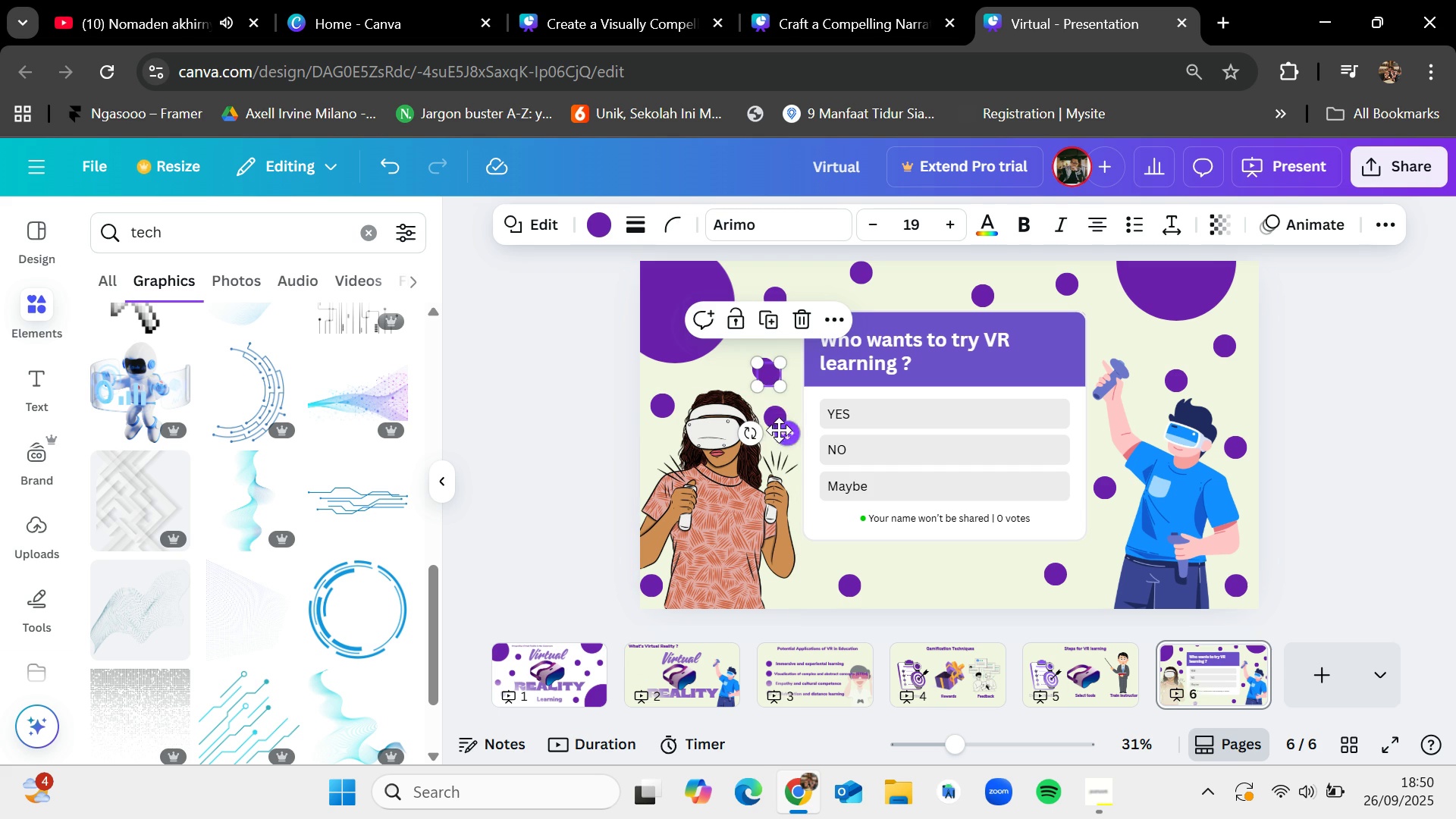 
left_click_drag(start_coordinate=[783, 435], to_coordinate=[967, 622])
 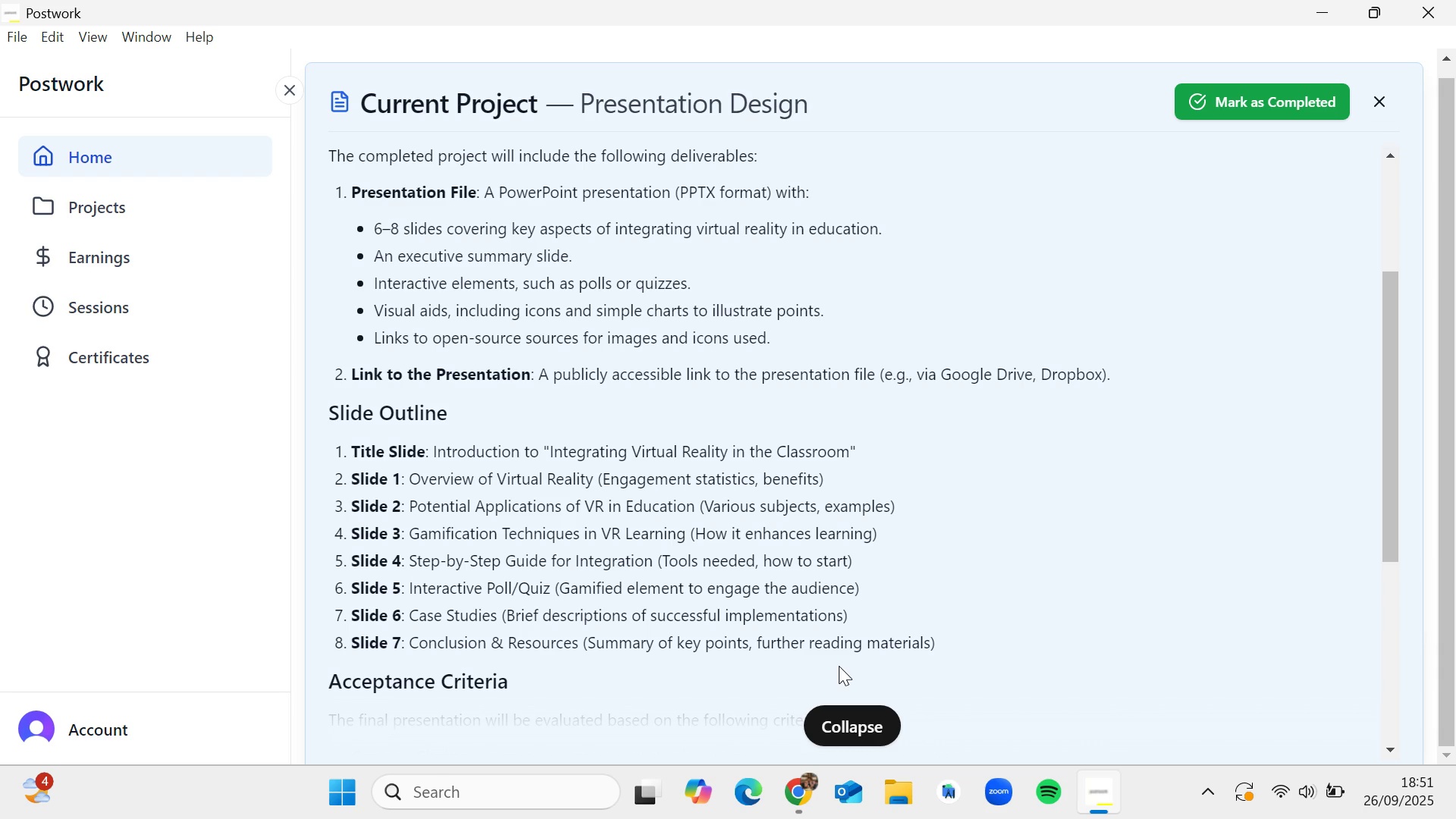 
wait(61.17)
 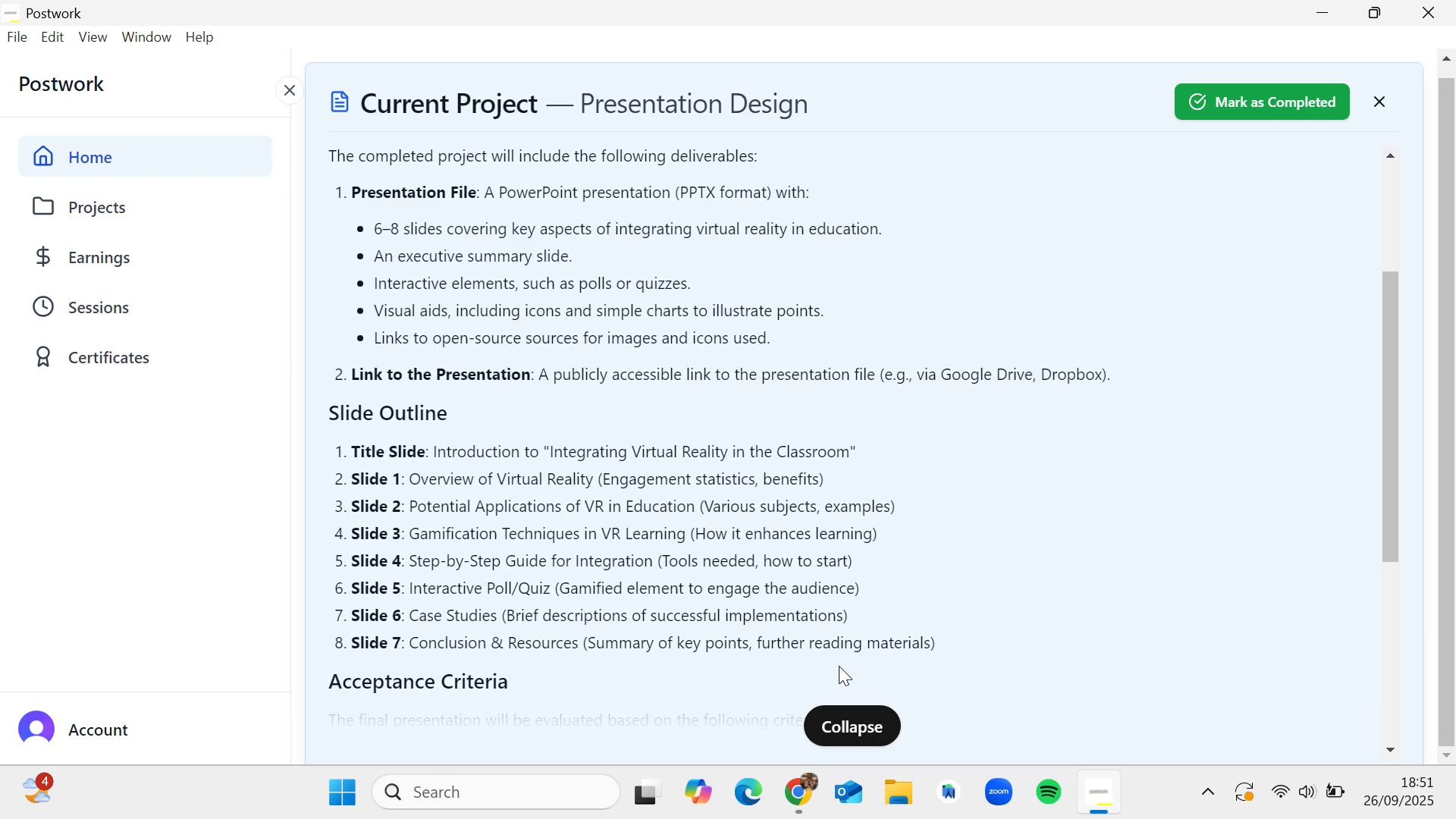 
left_click([870, 718])
 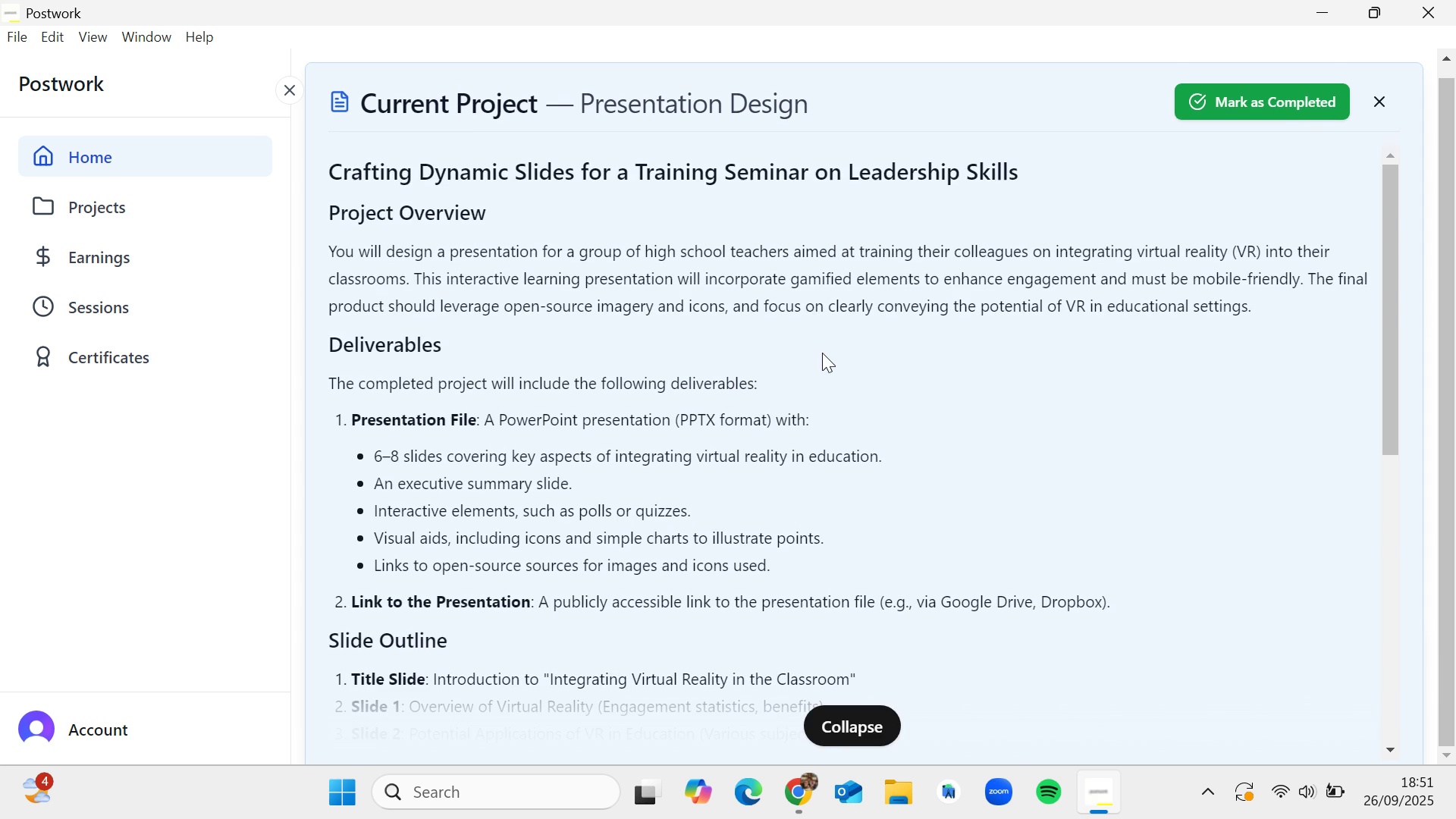 
scroll: coordinate [821, 366], scroll_direction: down, amount: 2.0
 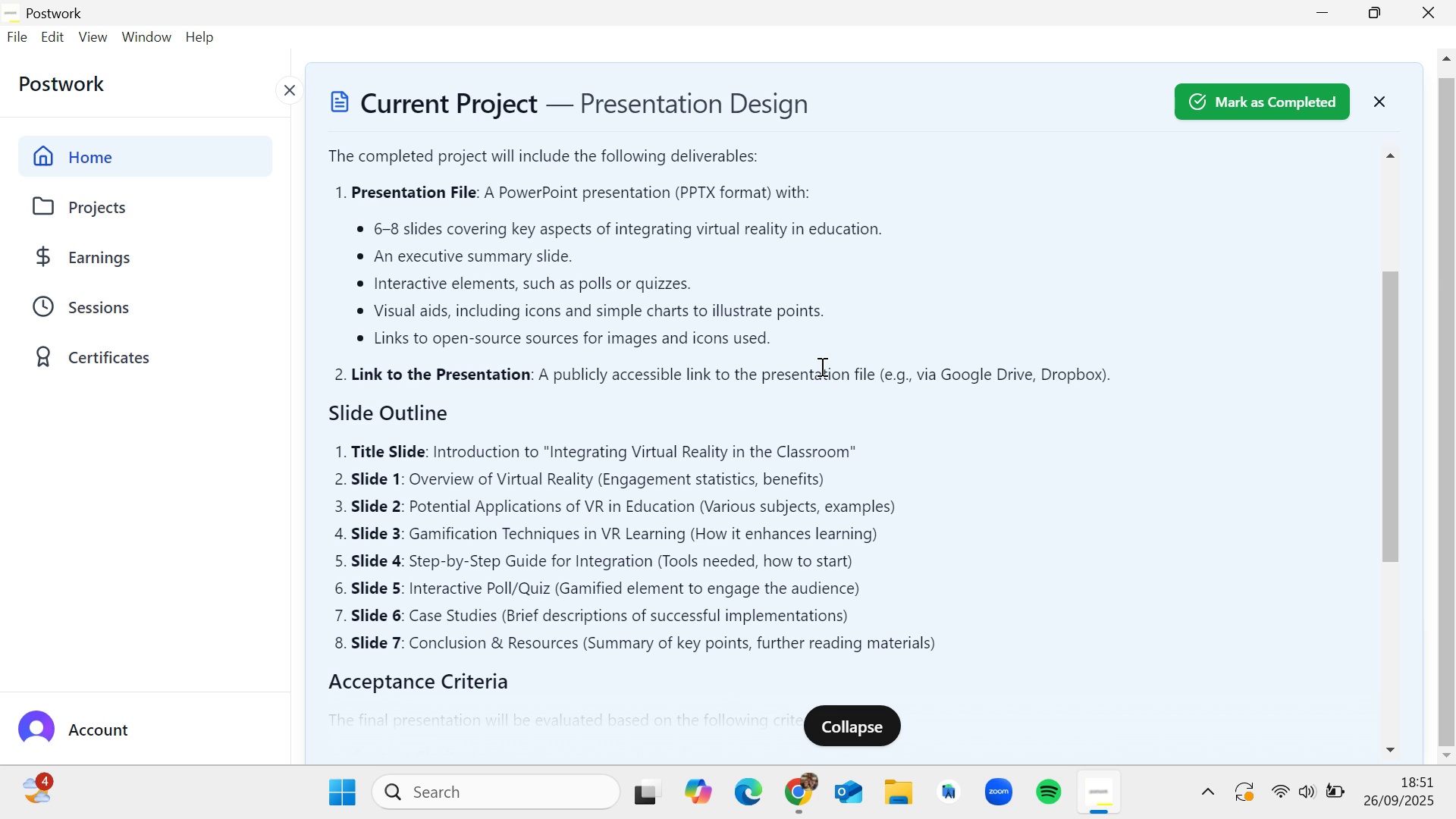 
wait(12.31)
 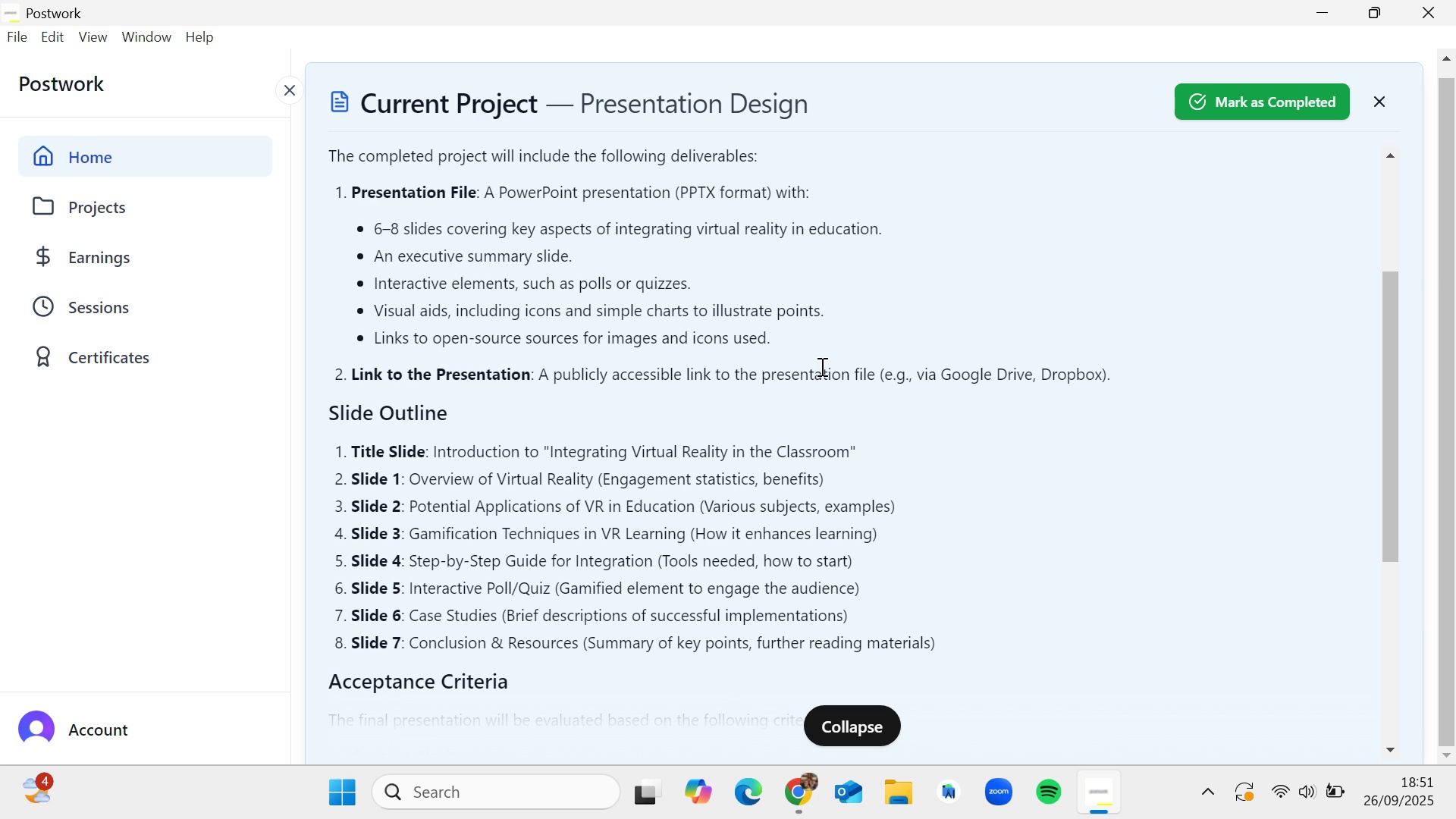 
left_click([1332, 667])
 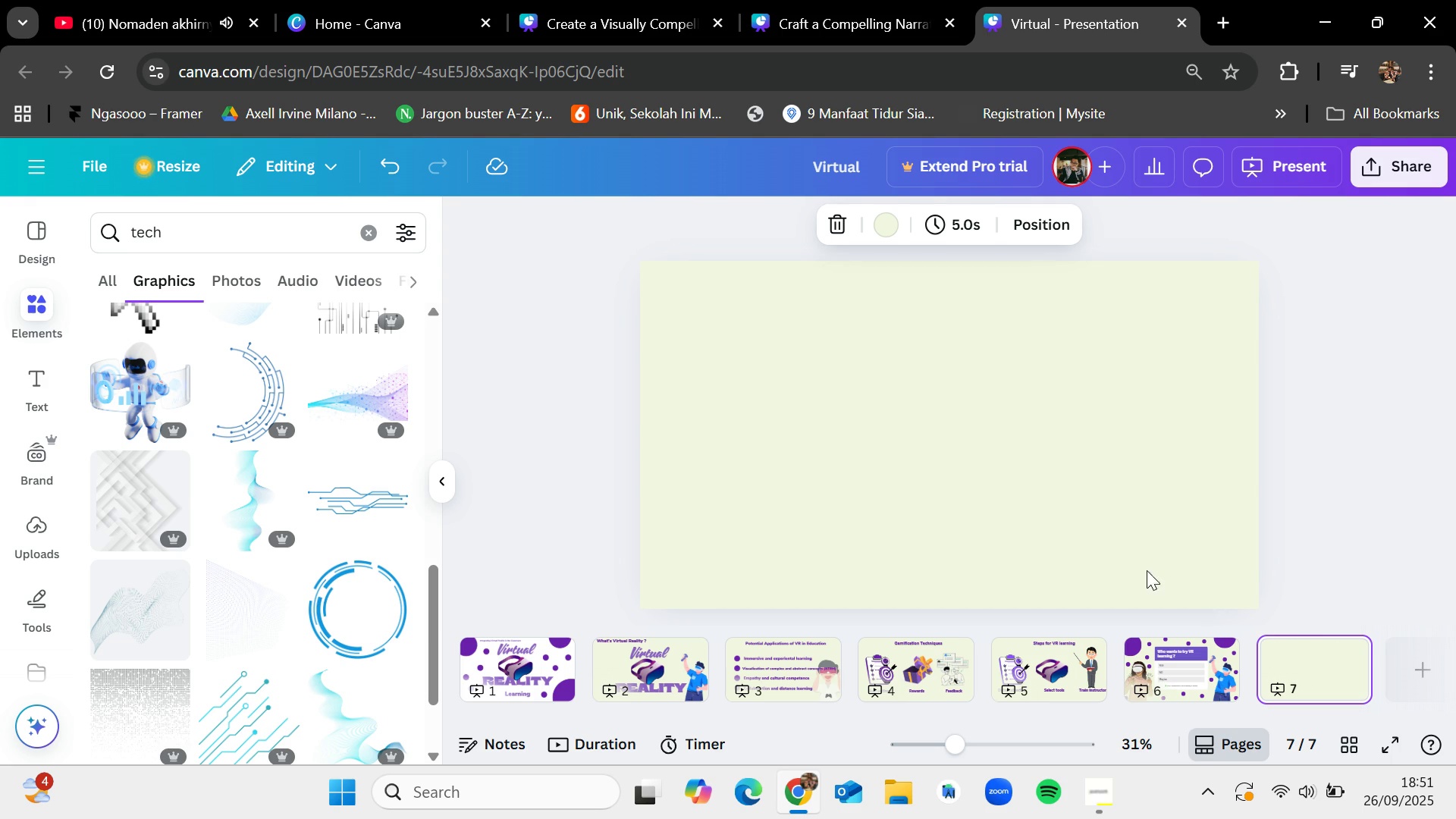 
wait(16.29)
 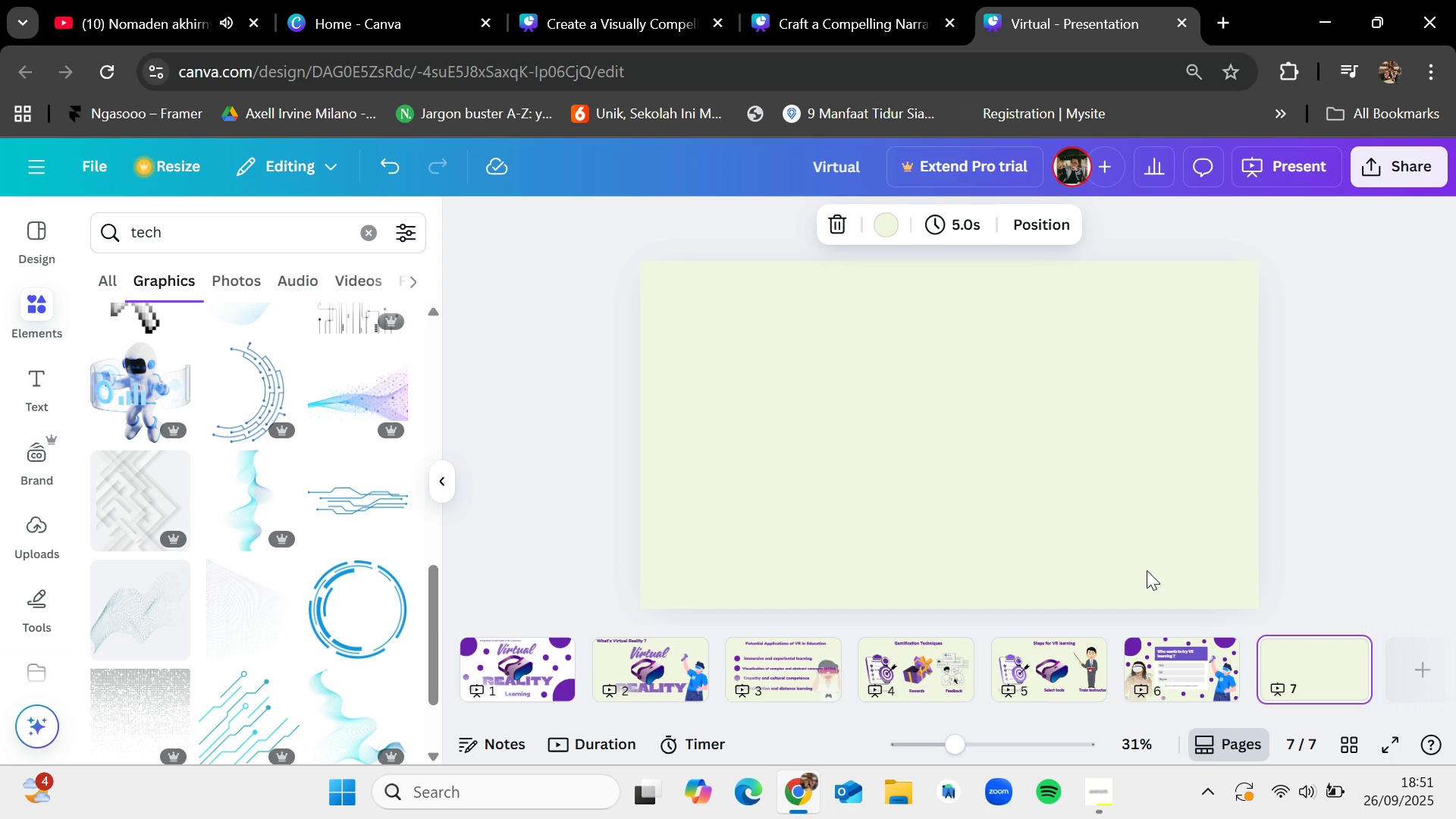 
left_click([1034, 657])
 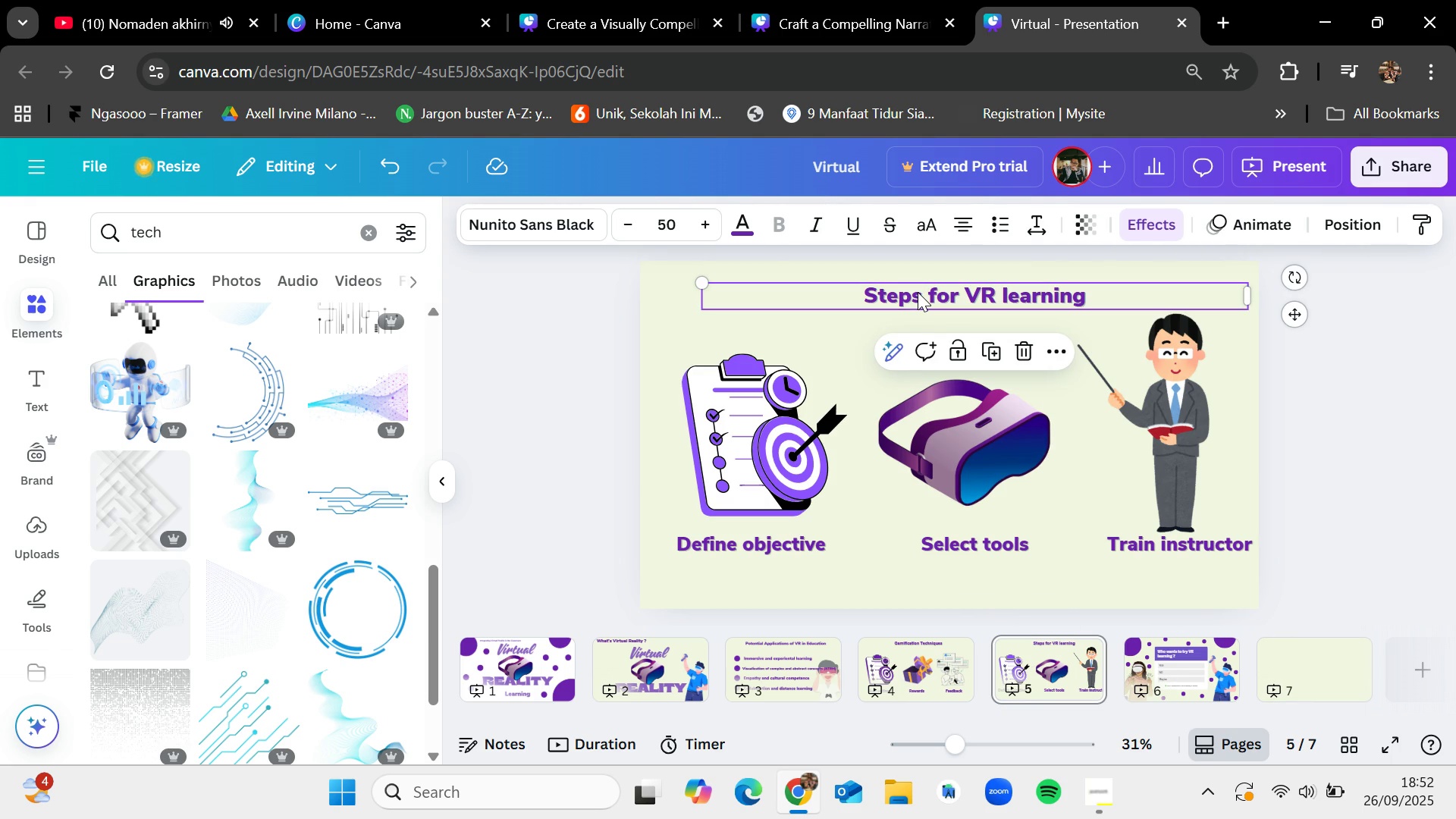 
key(Control+C)
 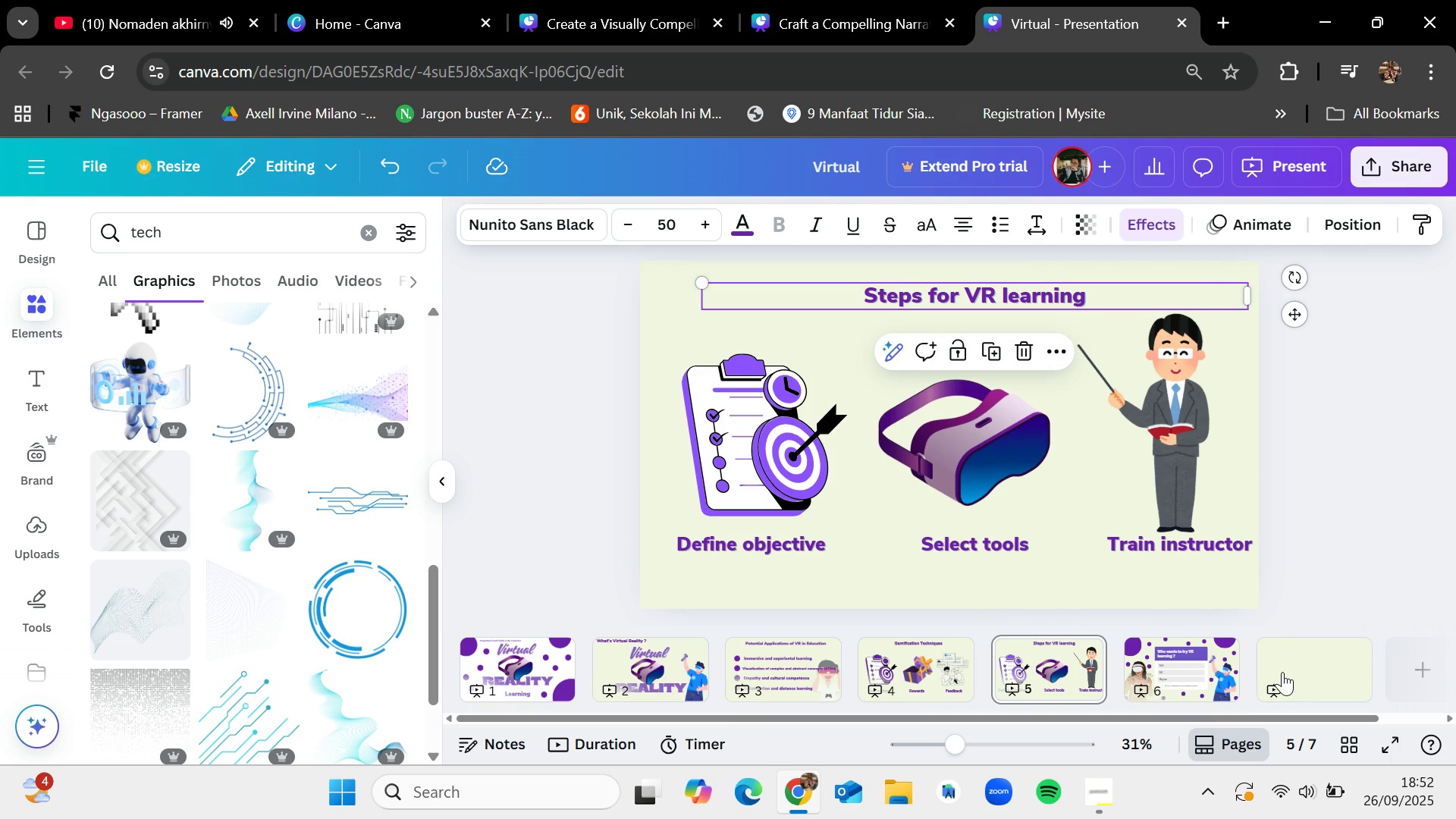 
left_click([1288, 669])
 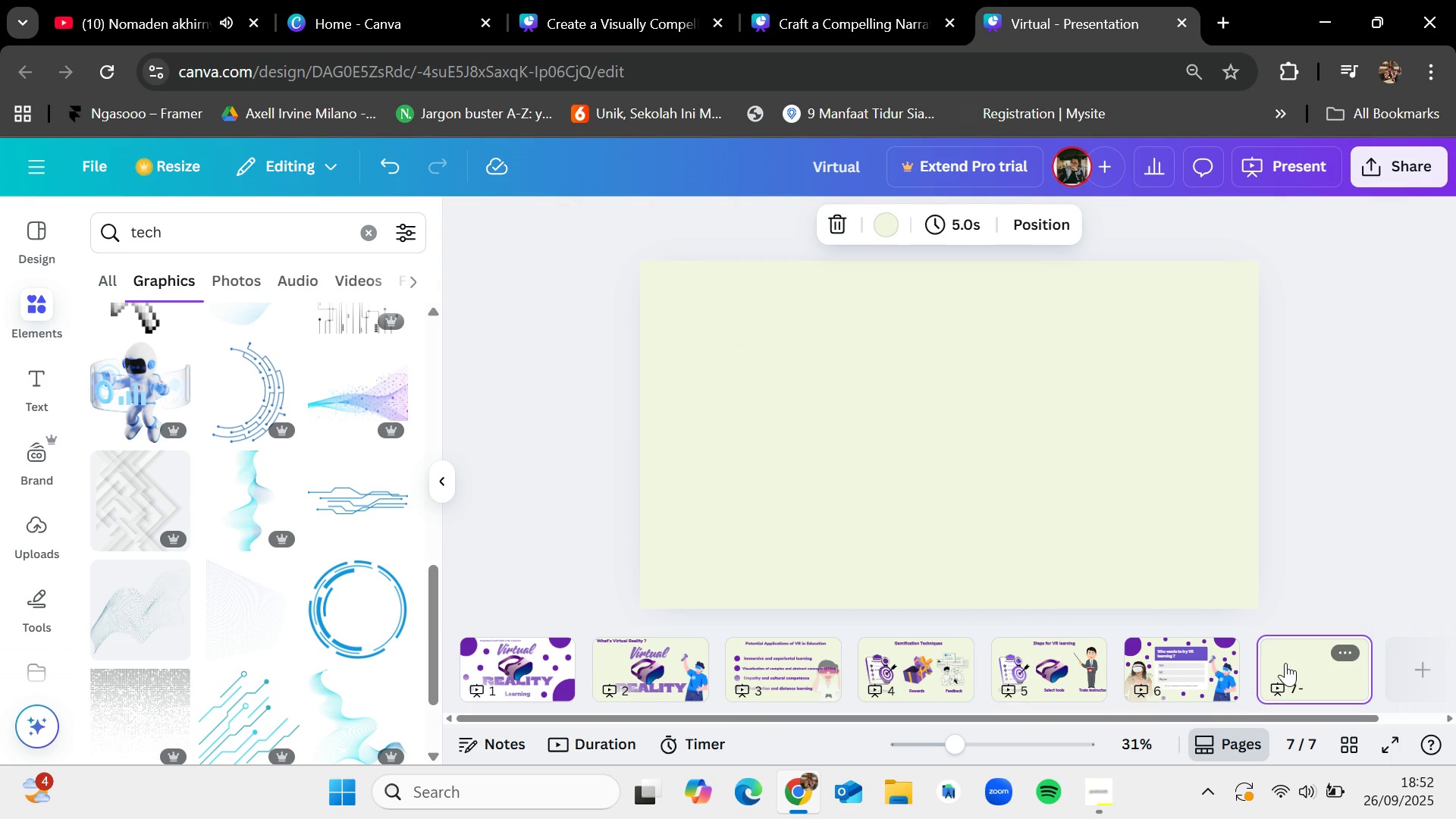 
key(Control+V)
 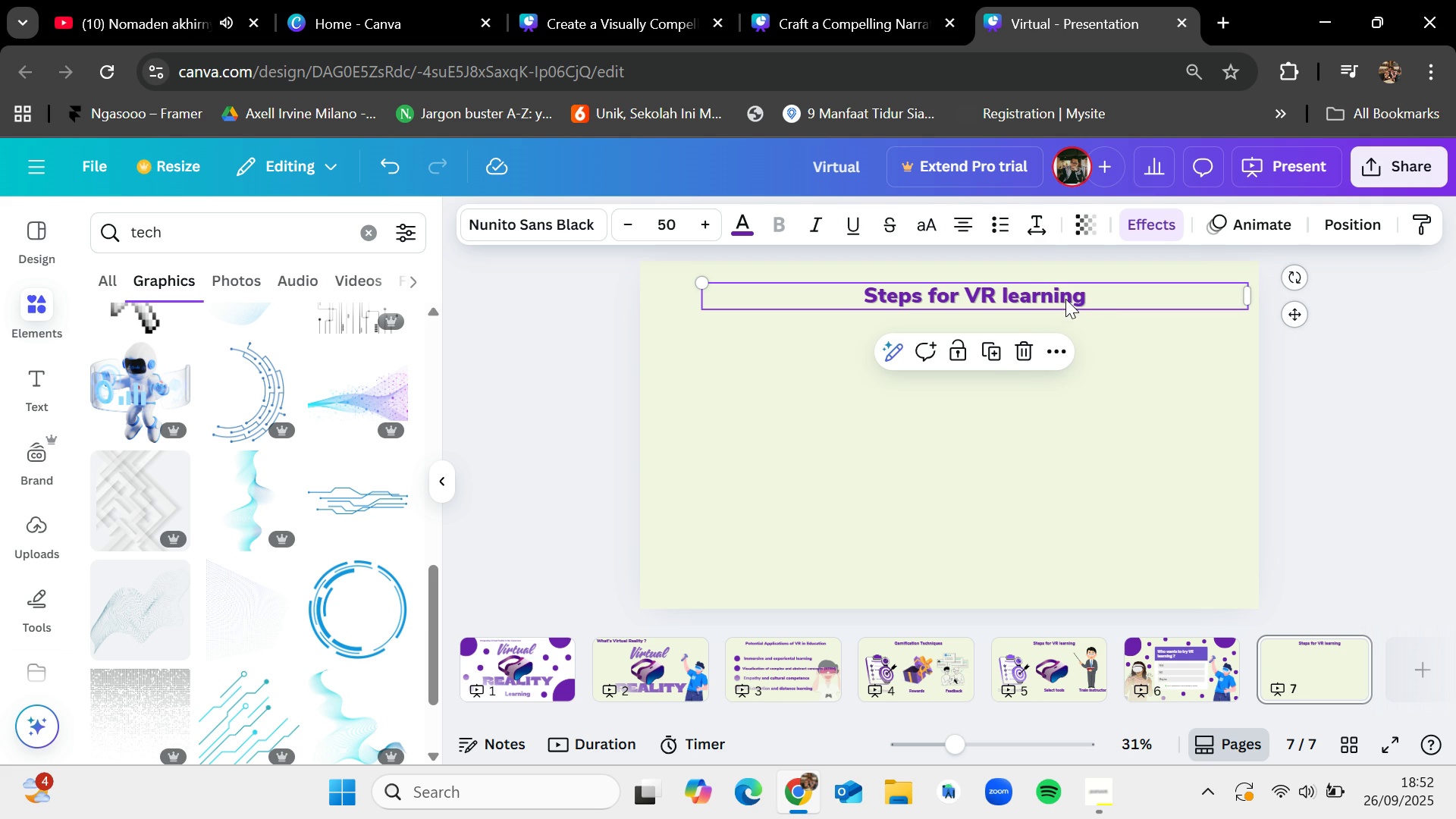 
double_click([1065, 299])
 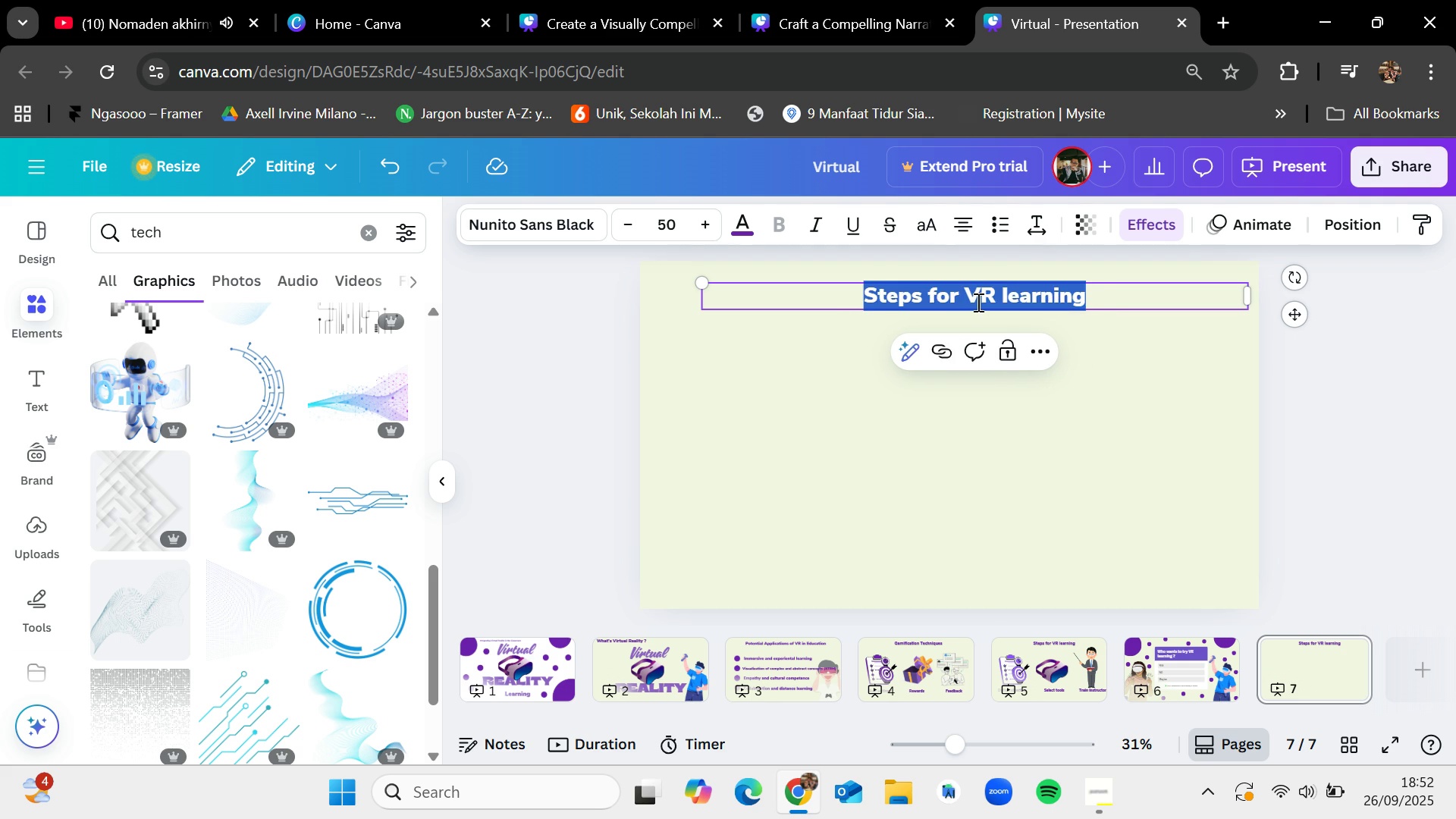 
left_click([977, 302])
 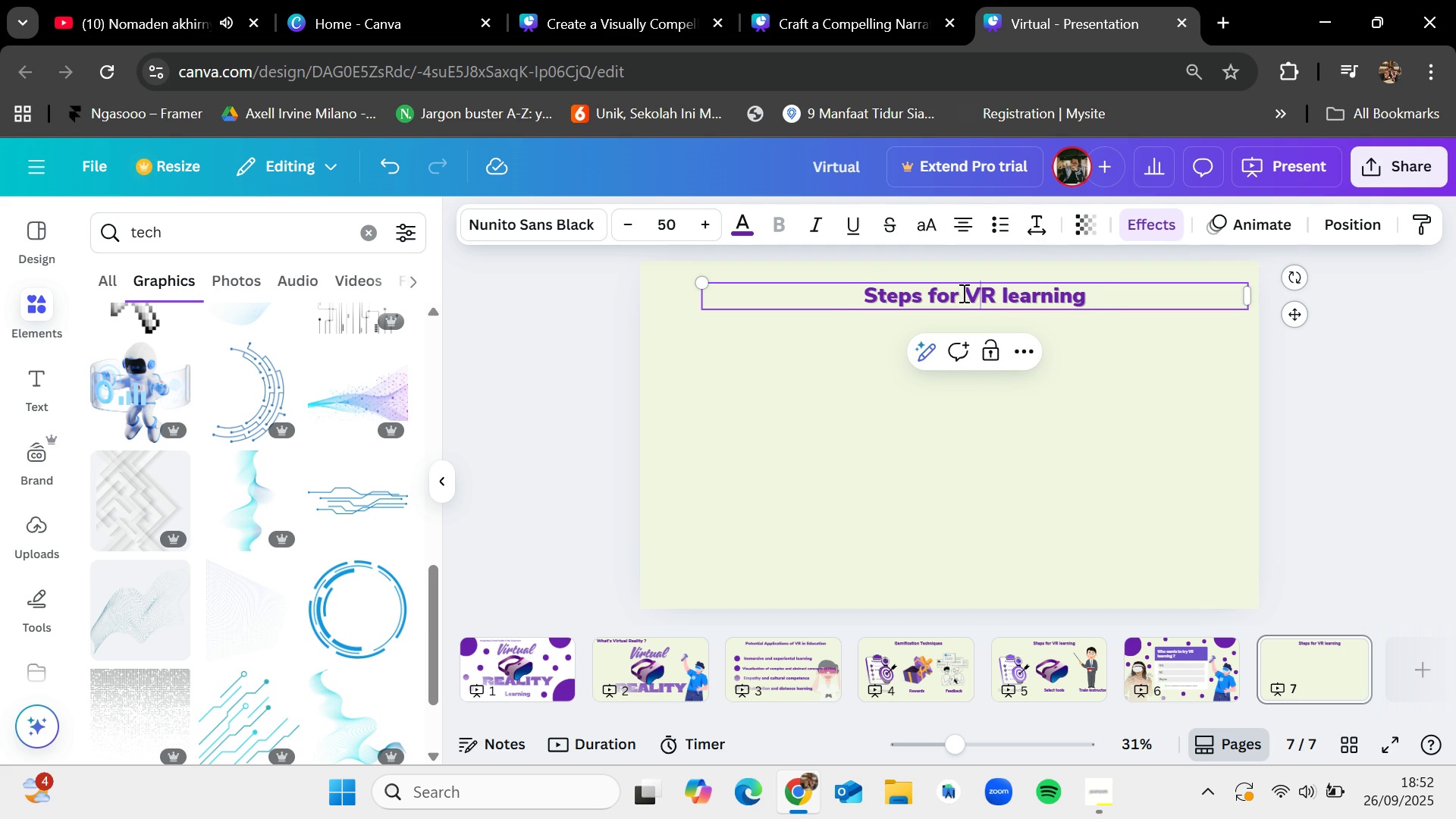 
left_click_drag(start_coordinate=[962, 292], to_coordinate=[869, 284])
 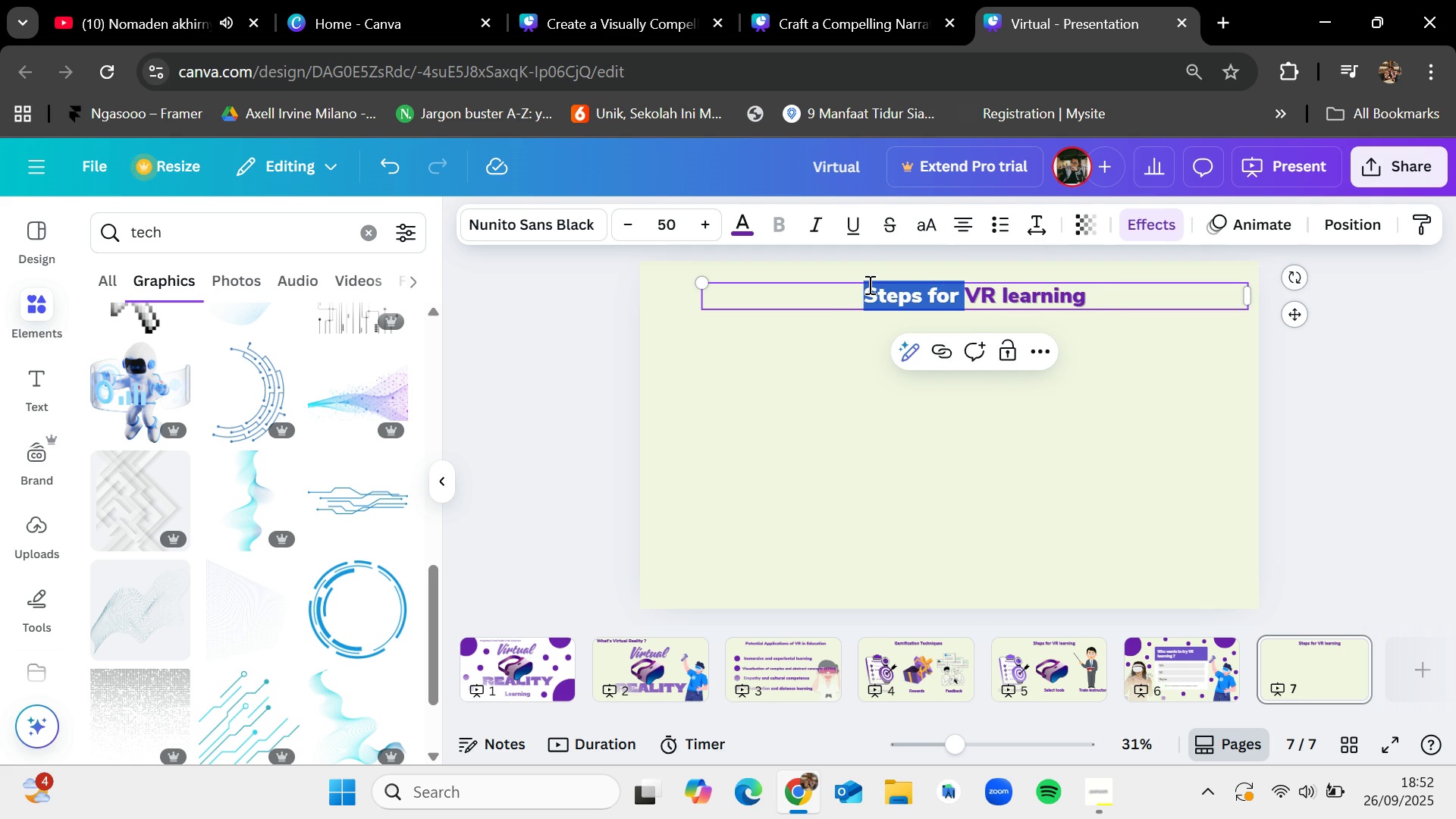 
key(Backspace)
 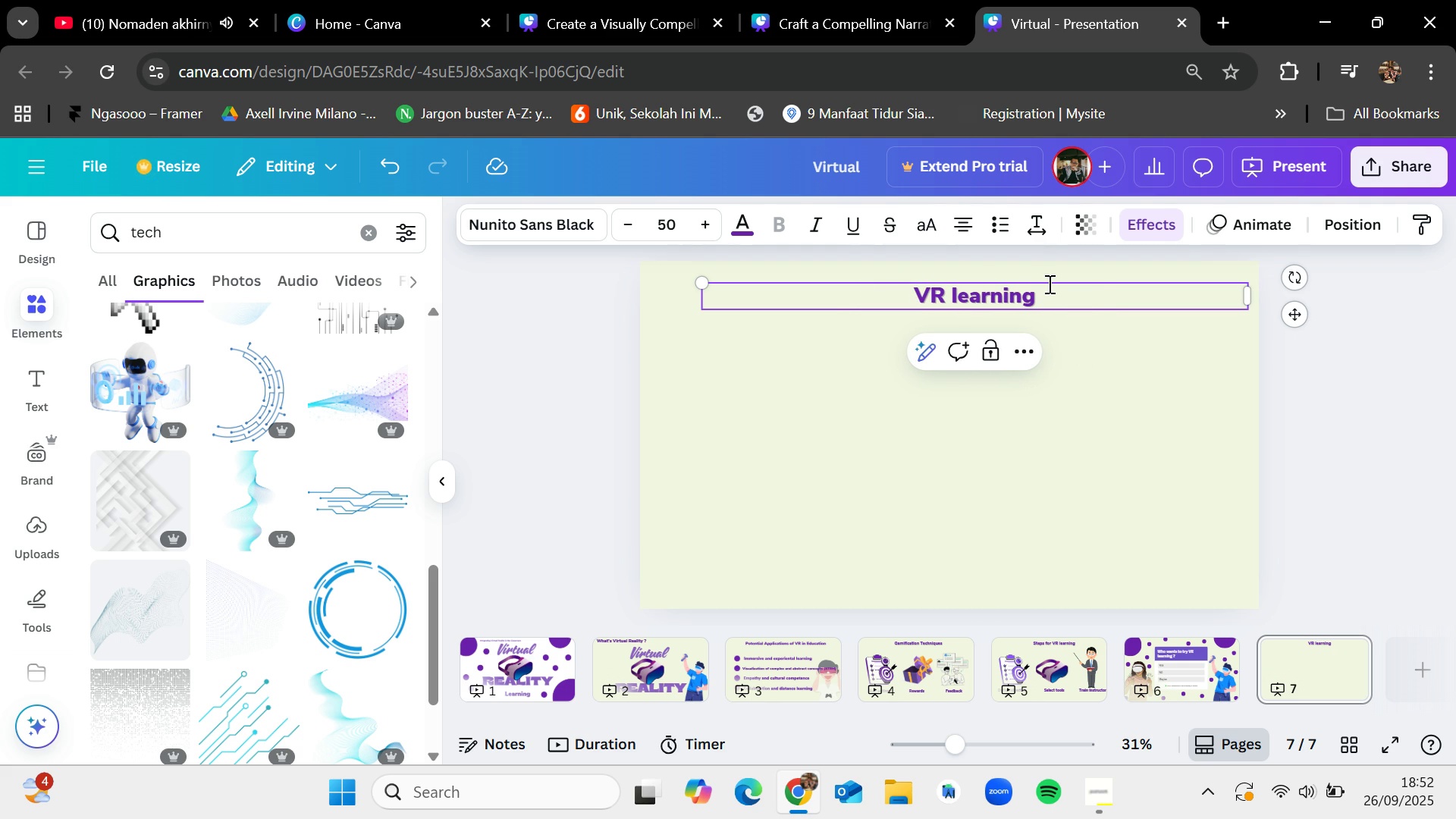 
left_click([1053, 284])
 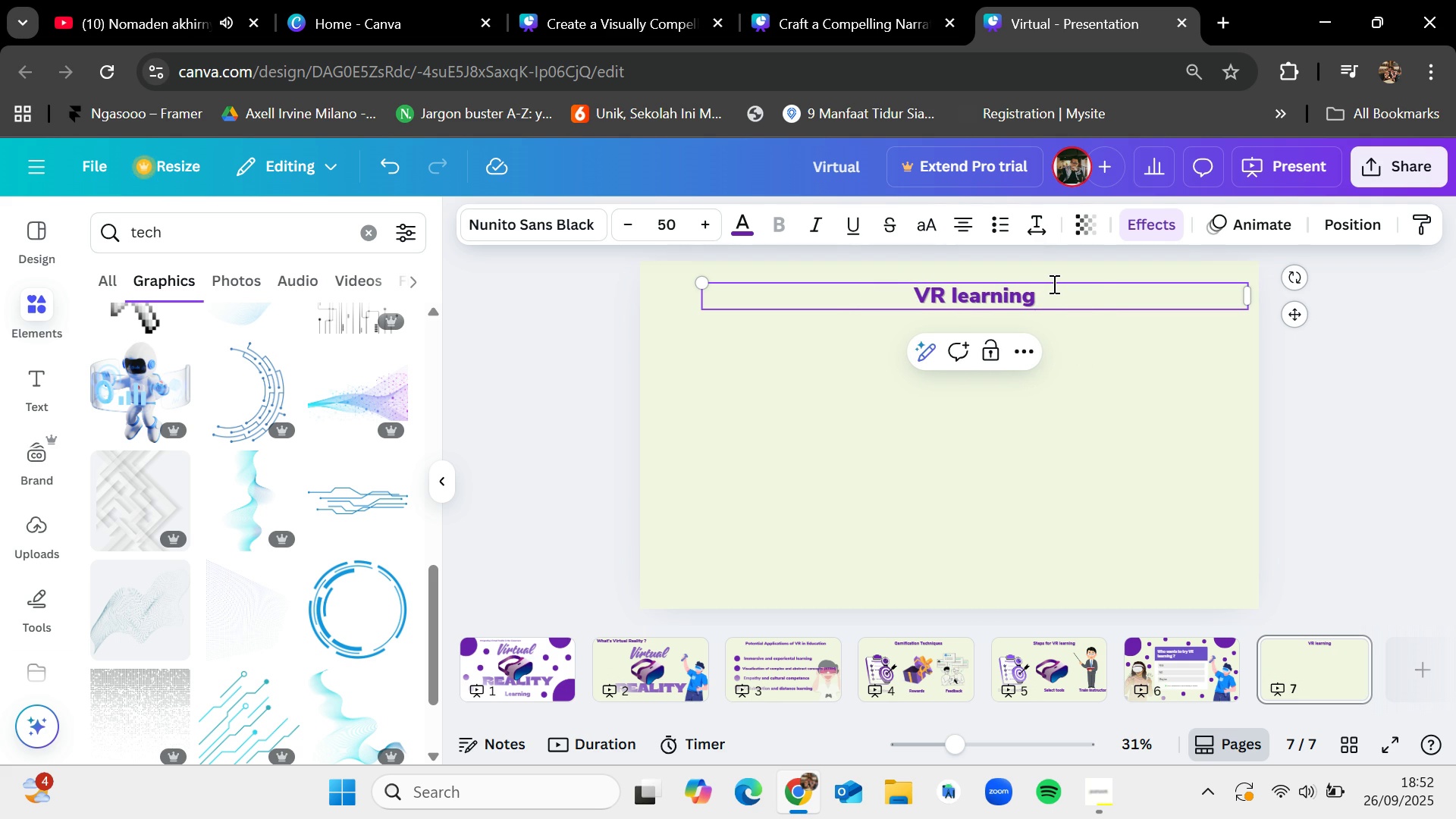 
type( in )
 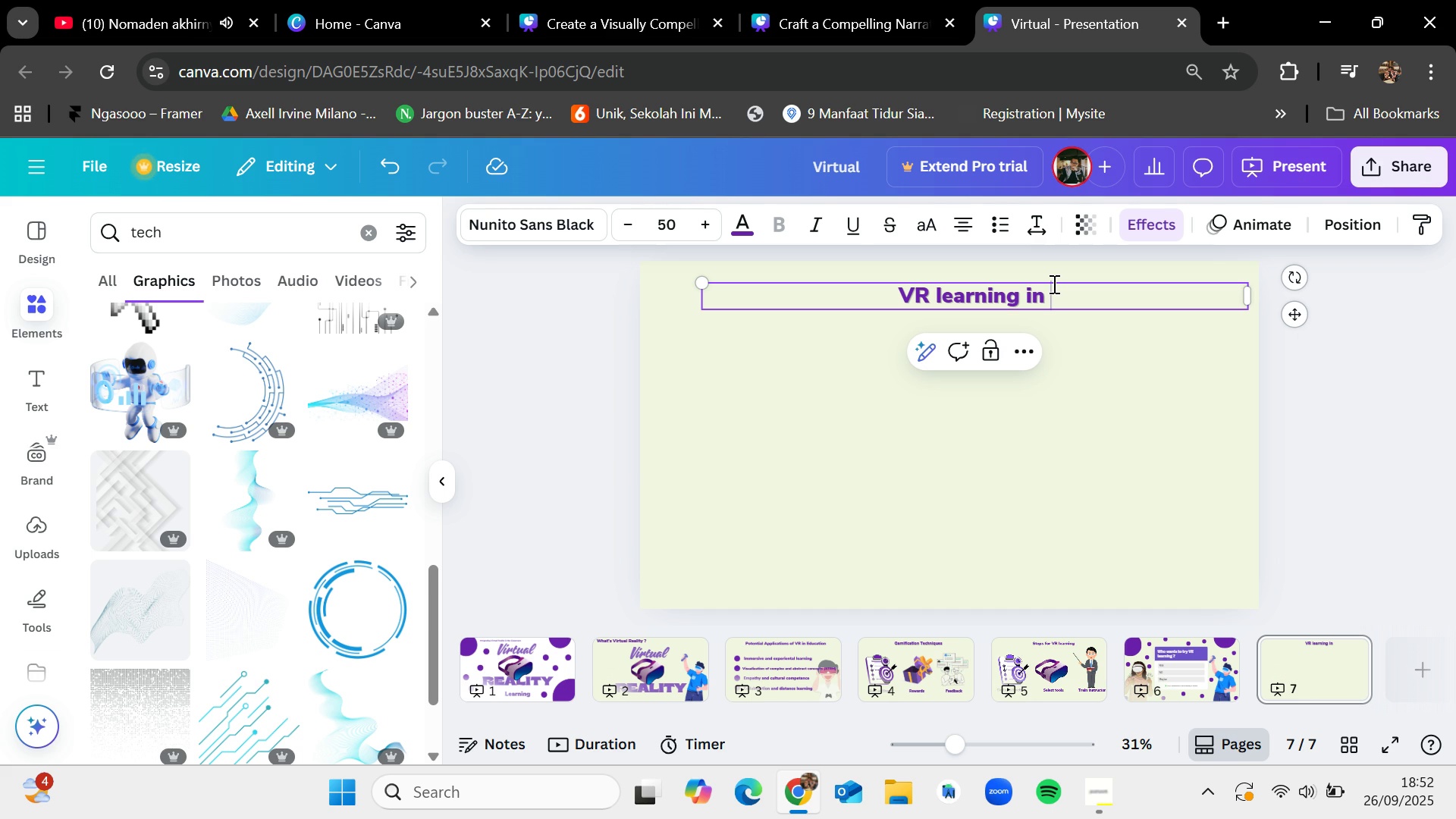 
wait(17.89)
 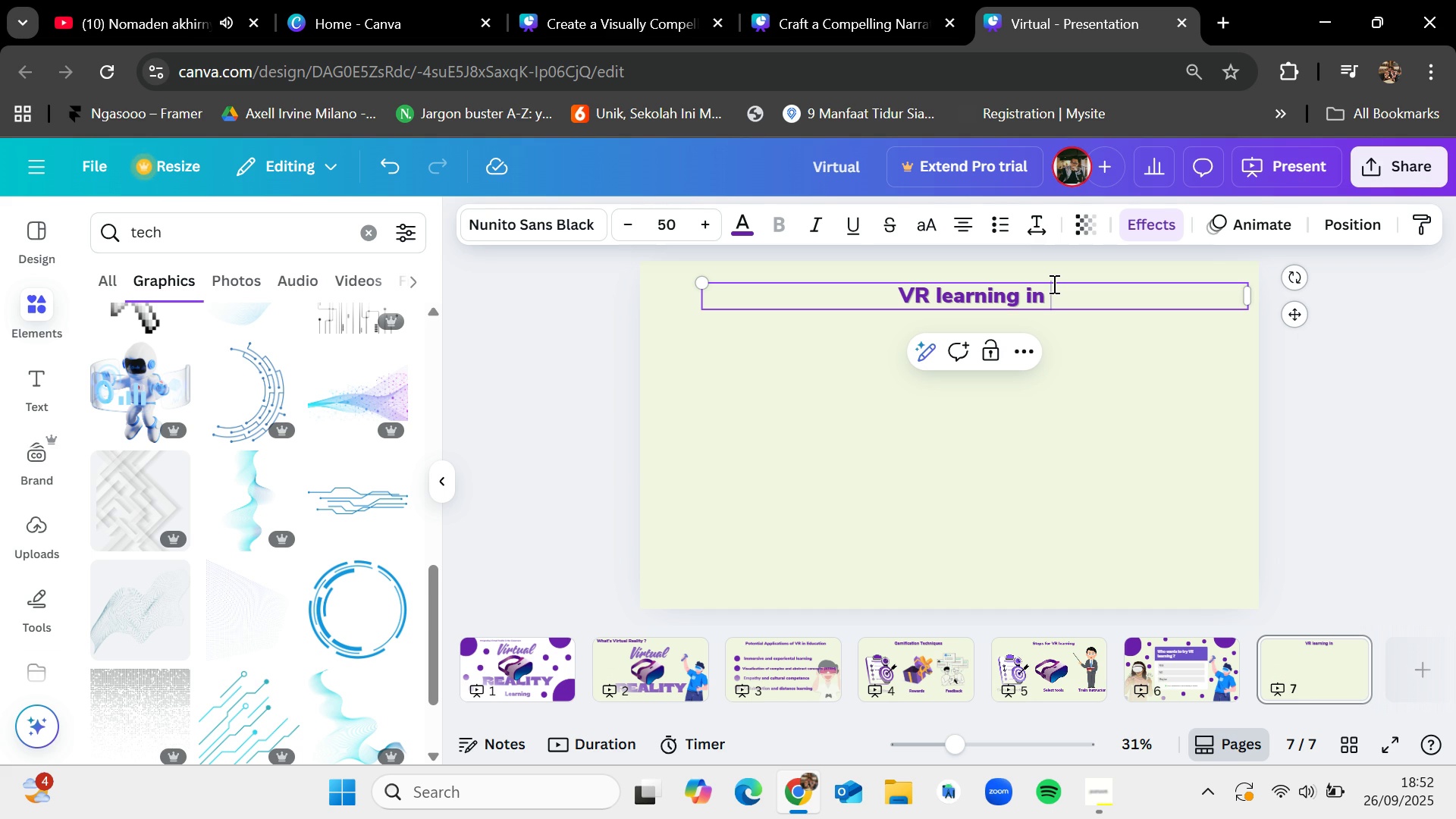 
type(covid-19 lockdown)
 